 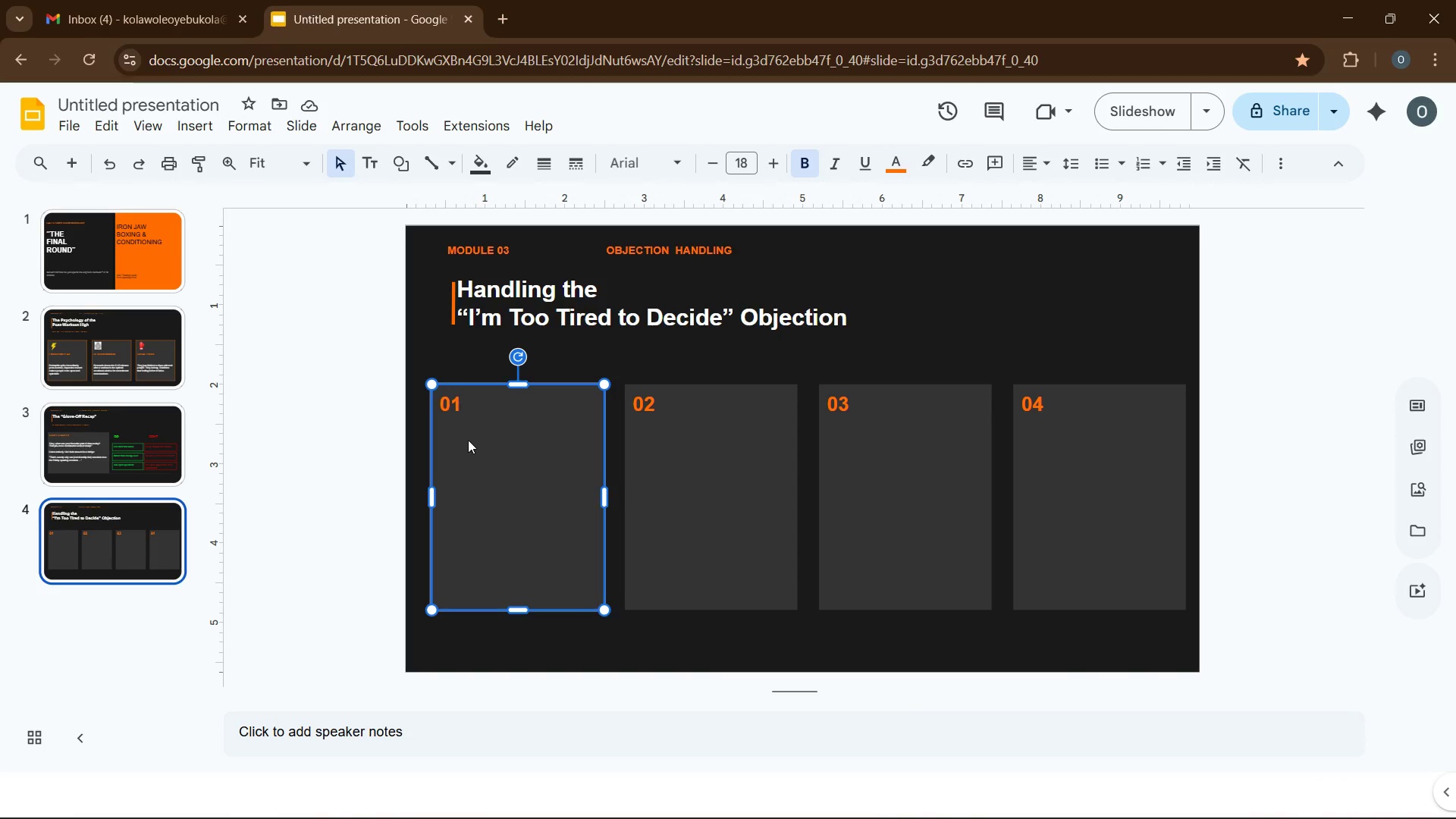 
left_click([514, 460])
 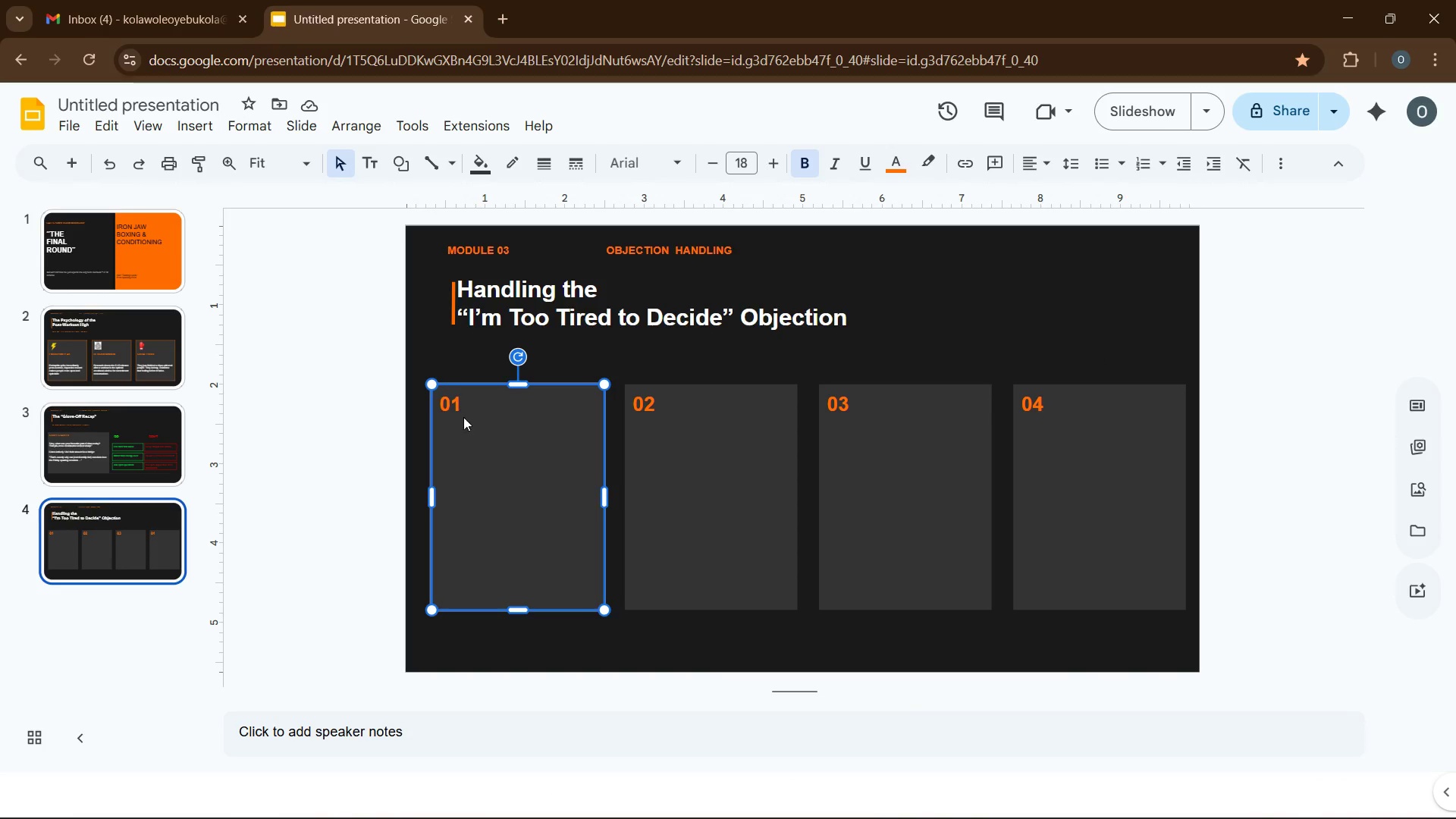 
left_click([456, 405])
 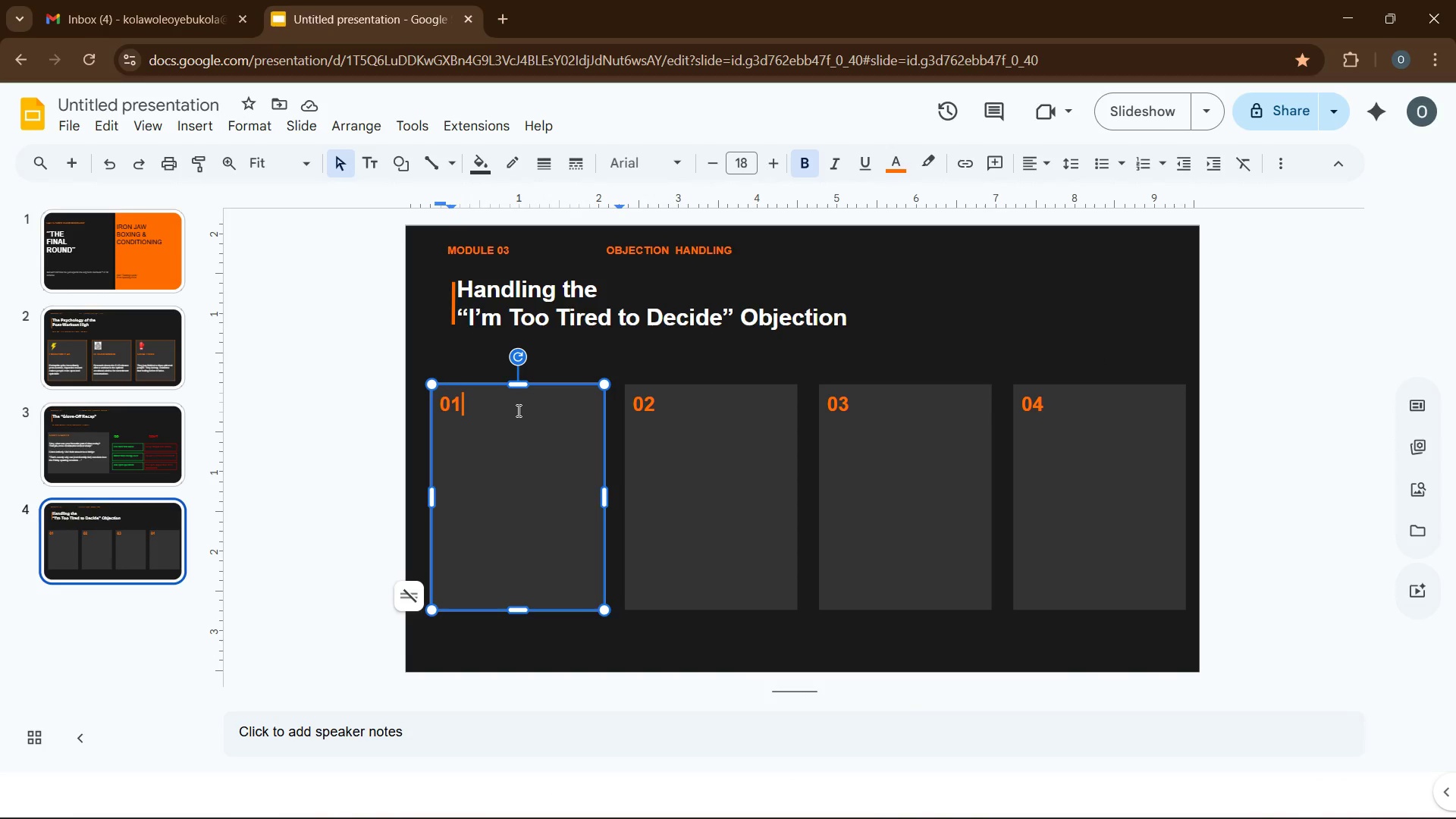 
key(Enter)
 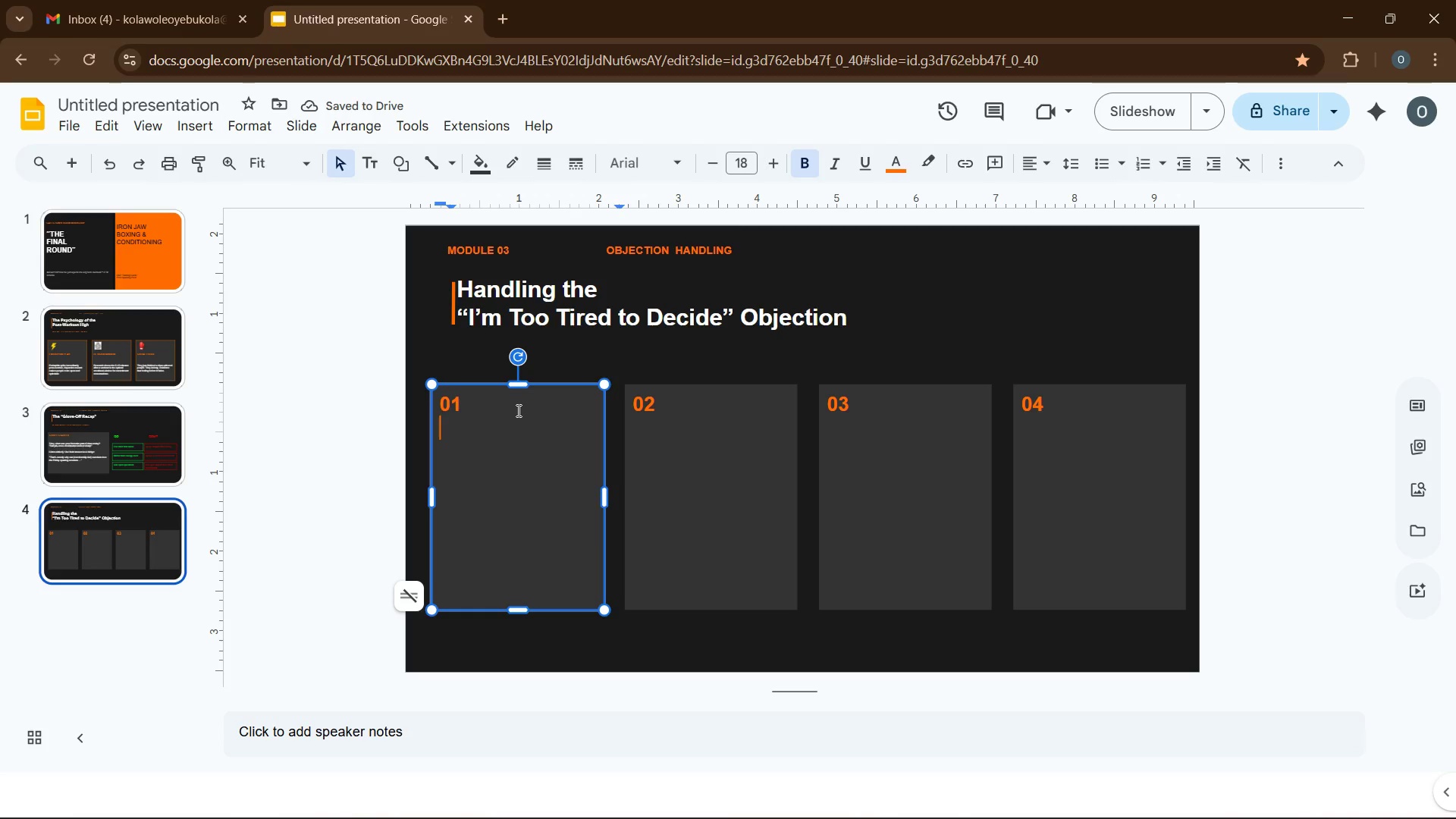 
key(Enter)
 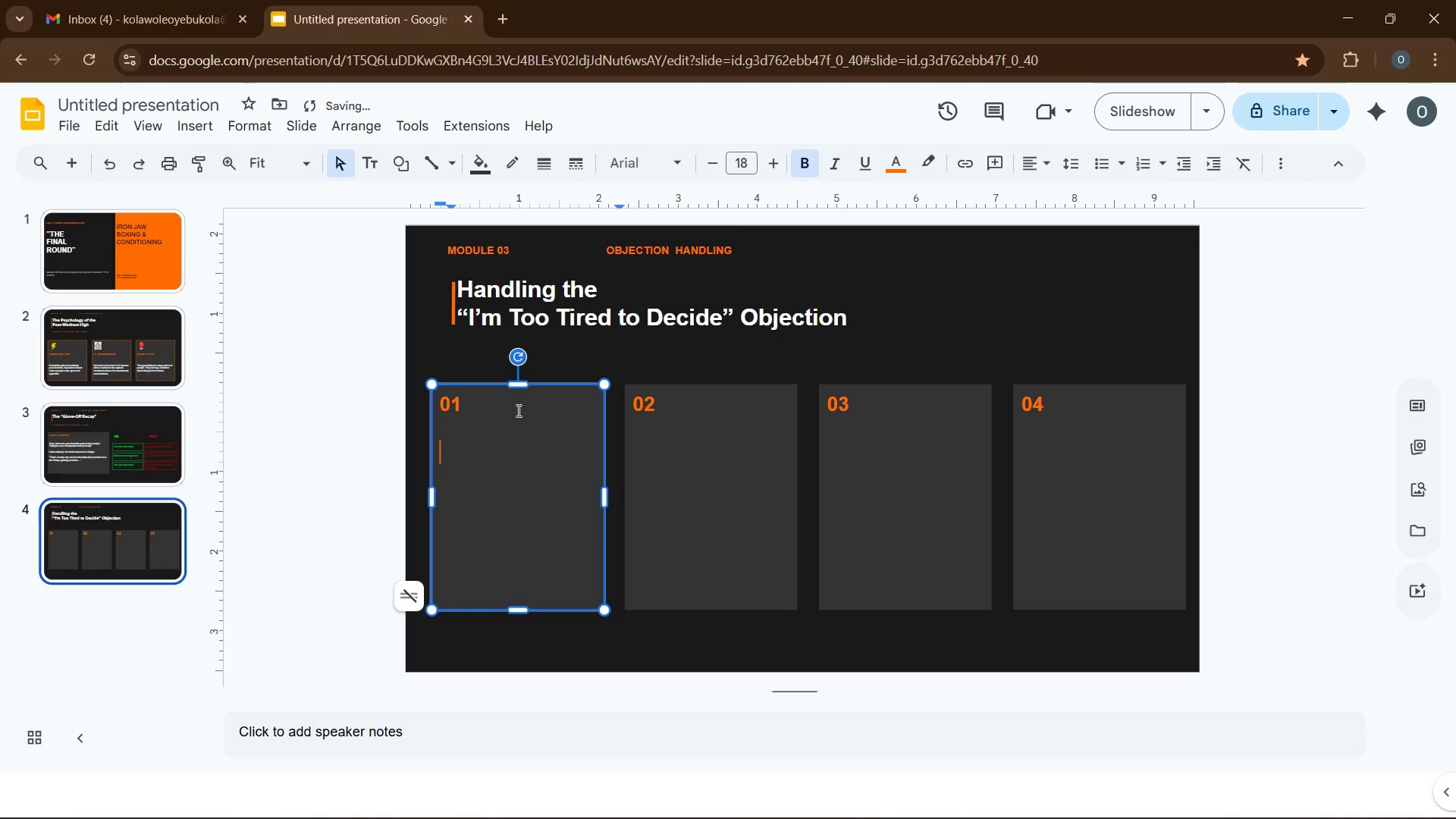 
type(HEAR IT)
 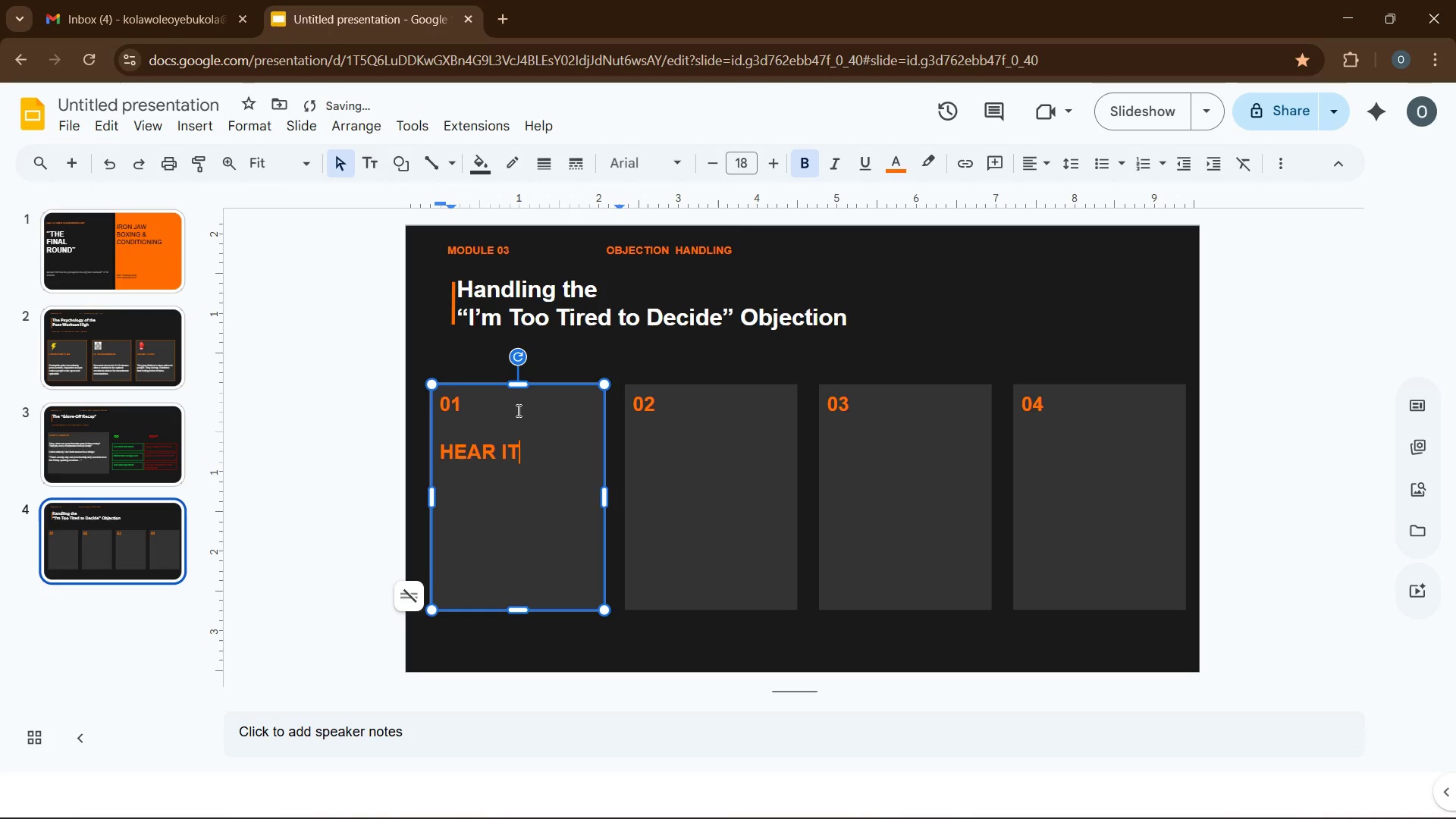 
key(Enter)
 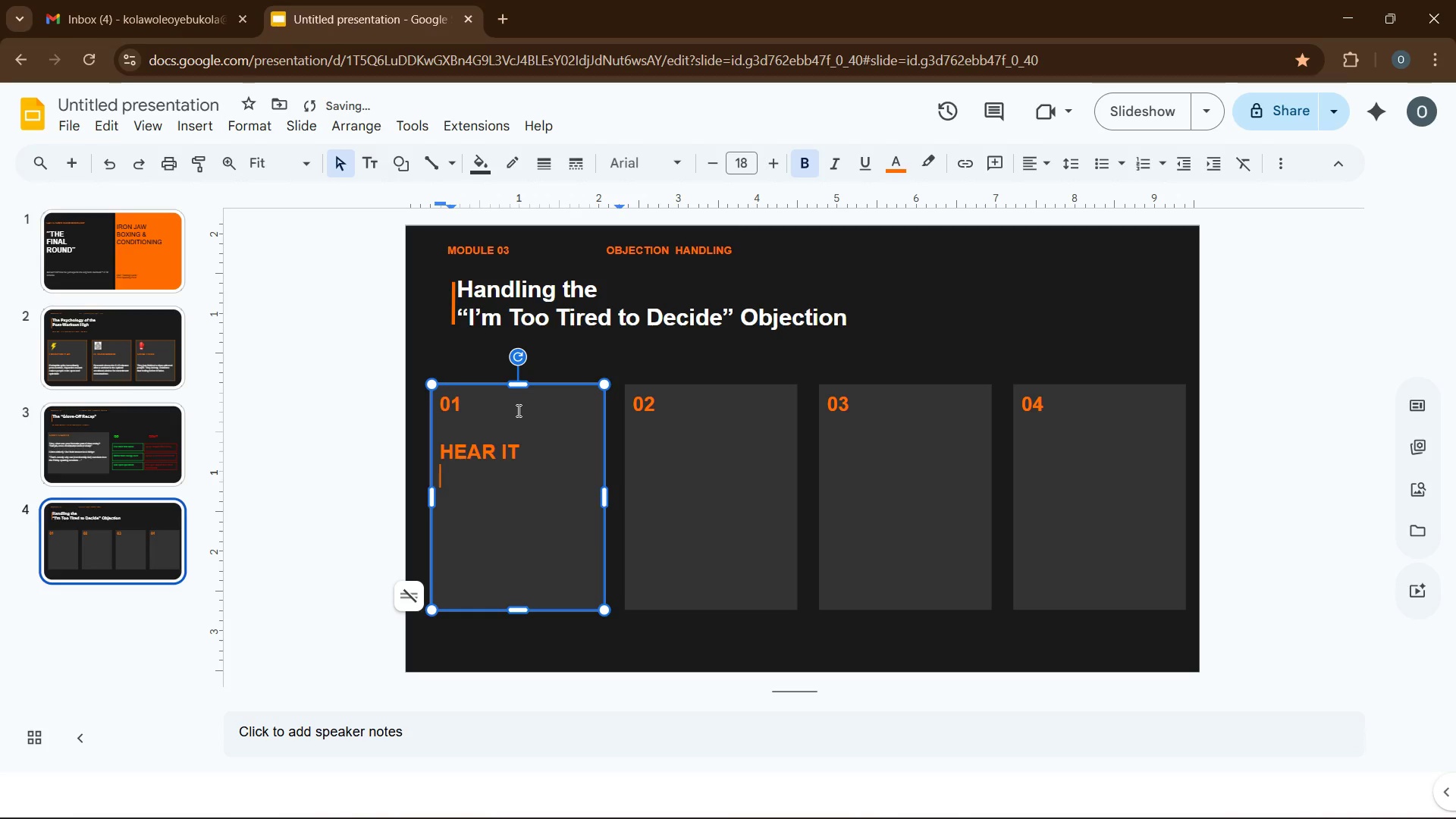 
key(ArrowUp)
 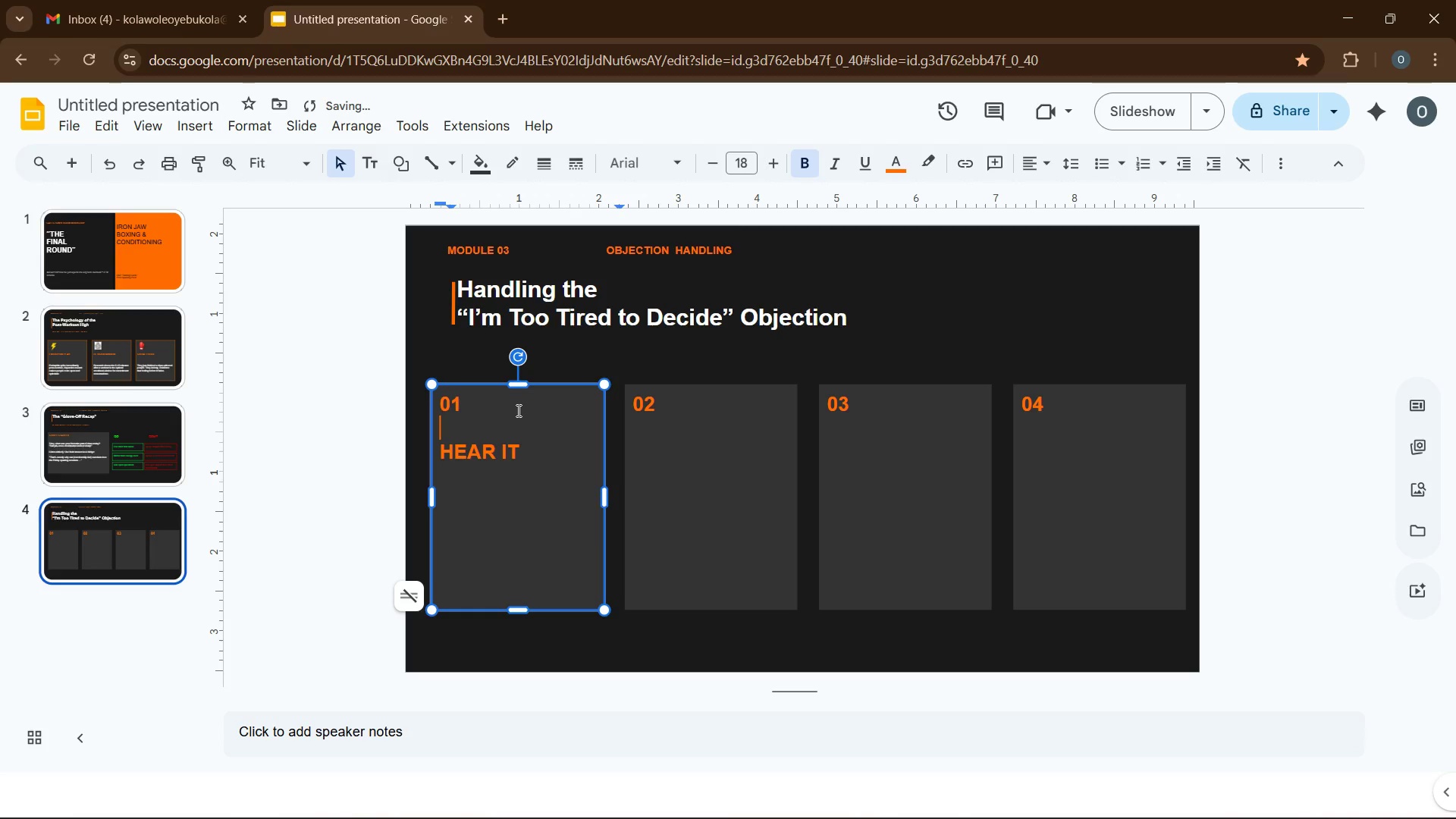 
key(ArrowUp)
 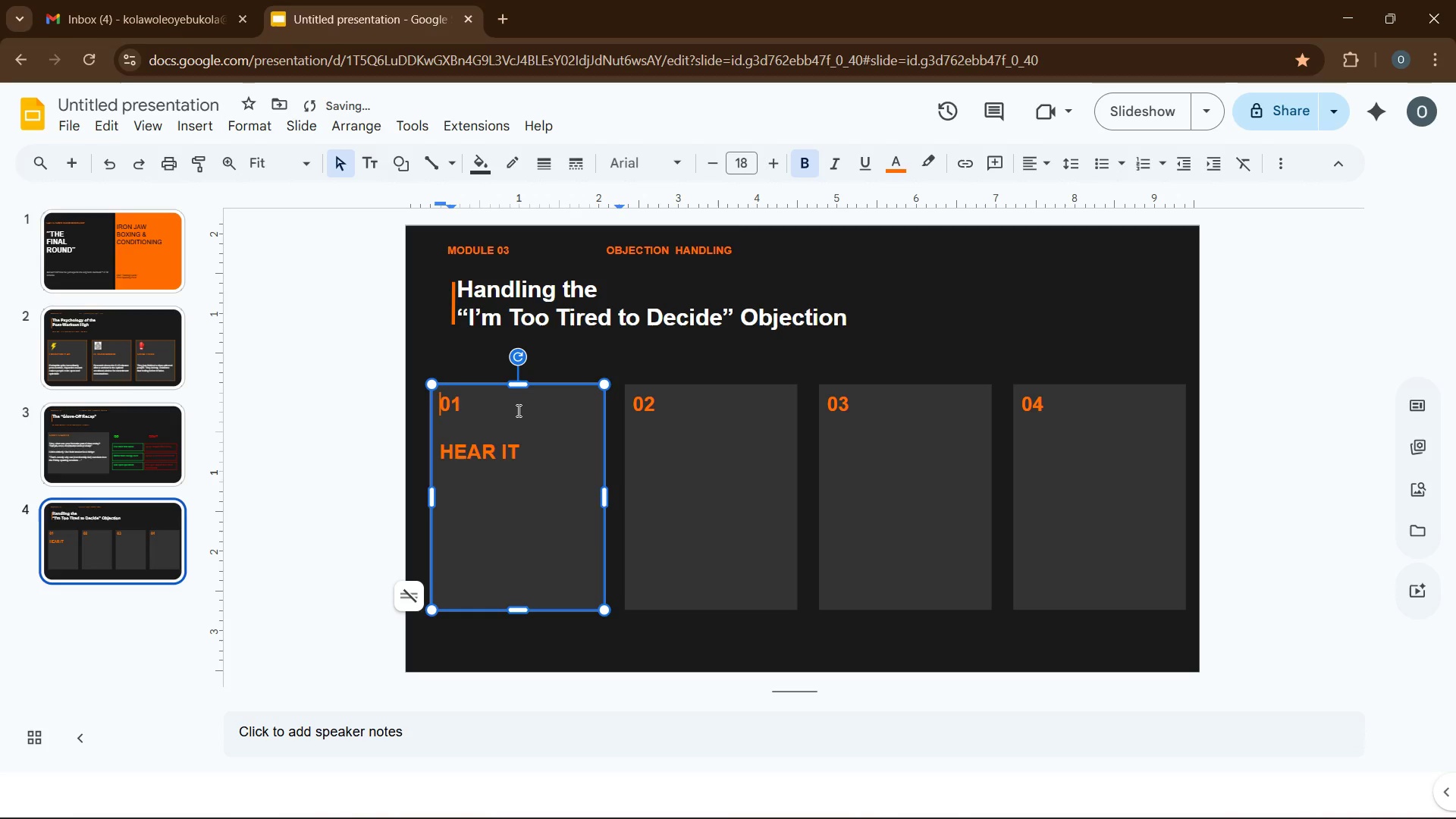 
key(ArrowUp)
 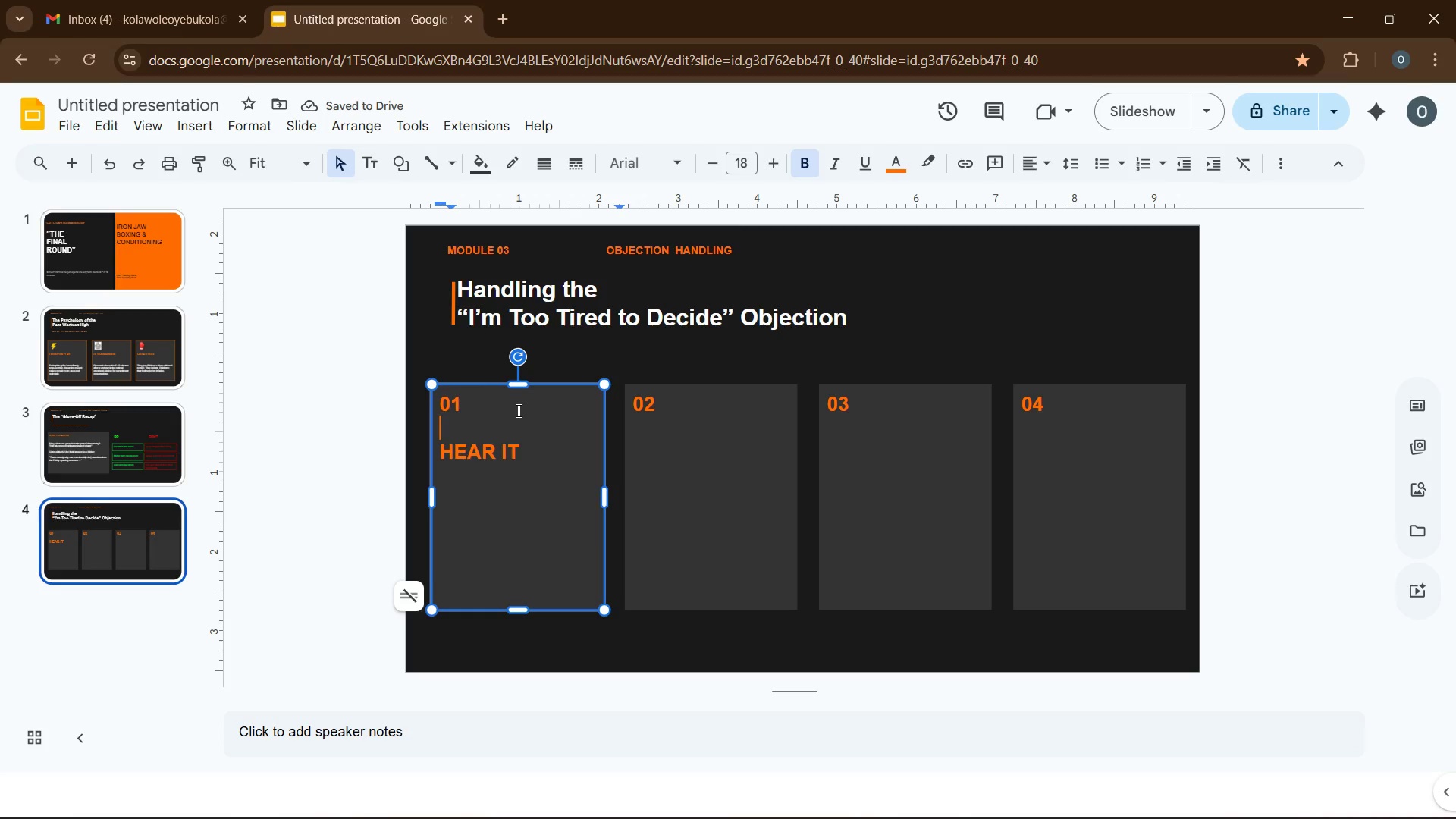 
key(ArrowDown)
 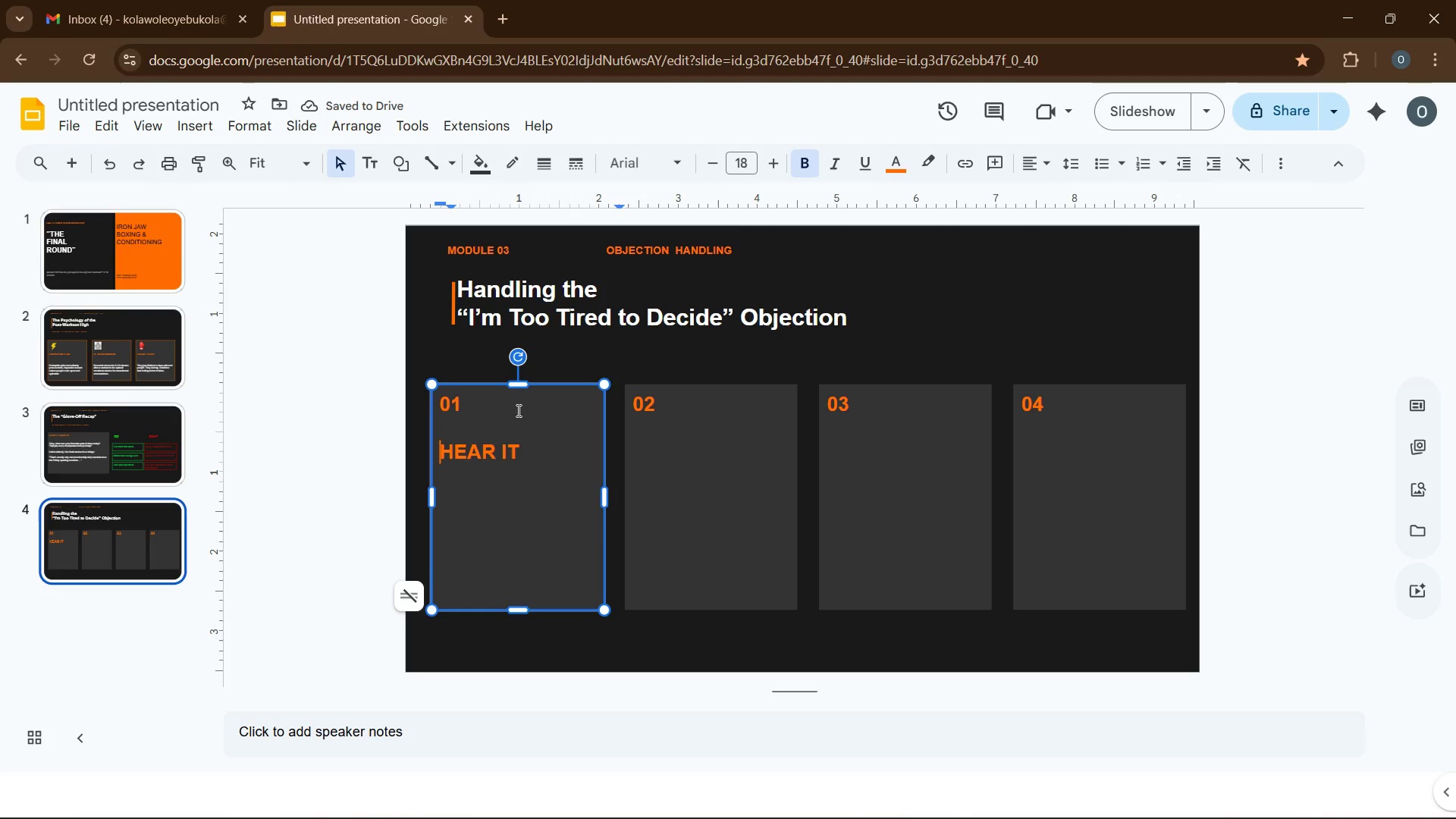 
key(ArrowDown)
 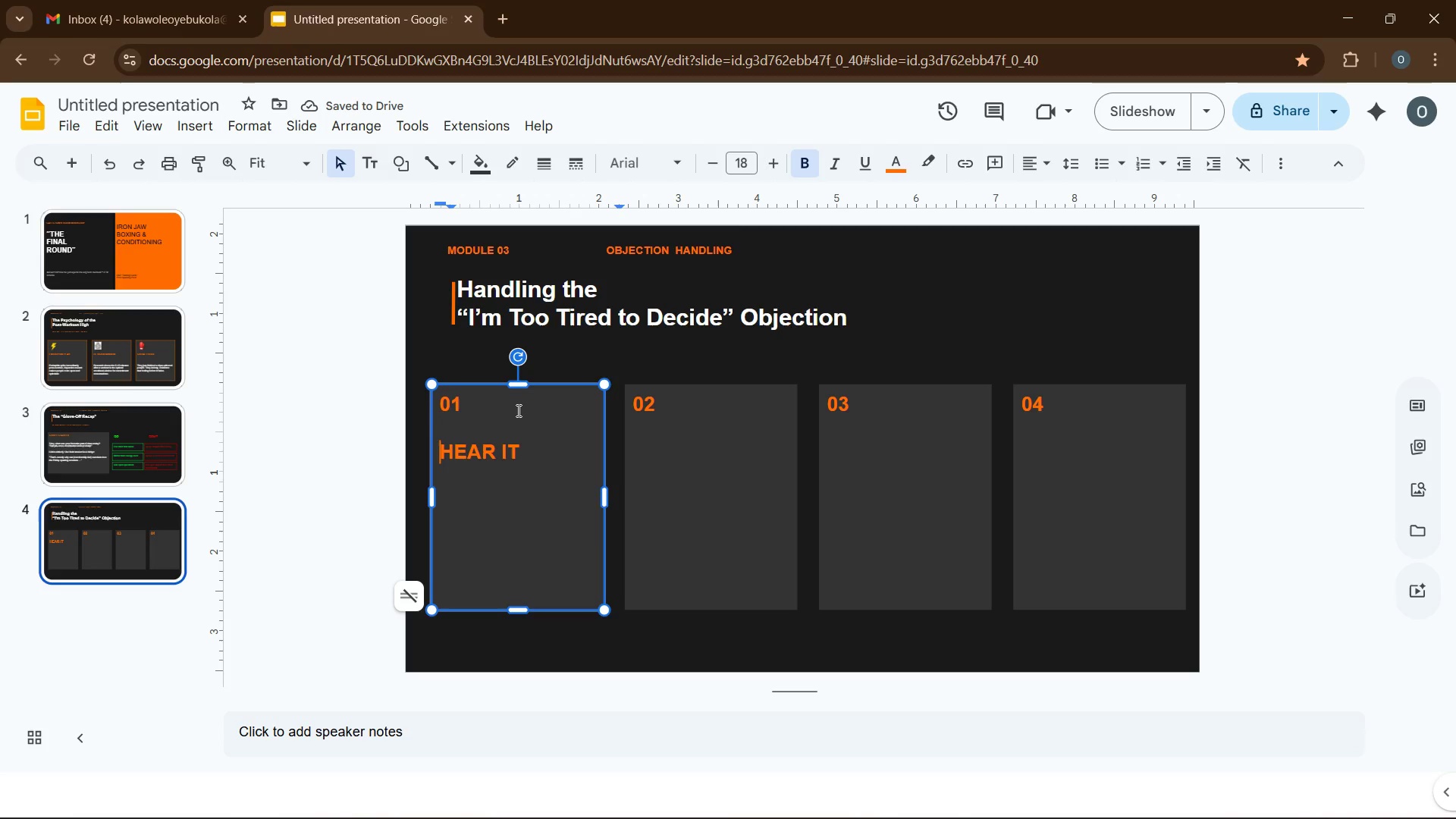 
key(End)
 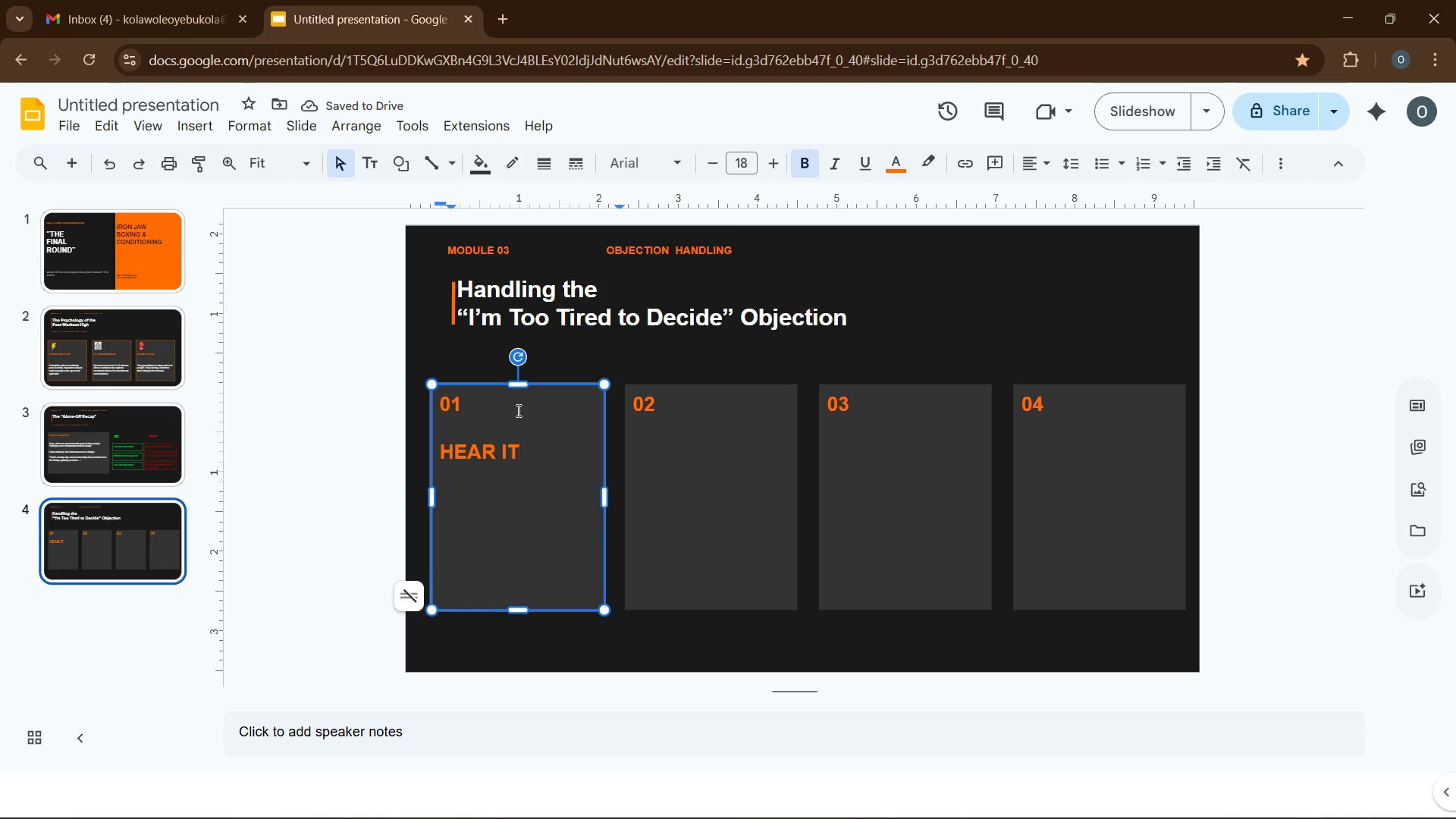 
key(Enter)
 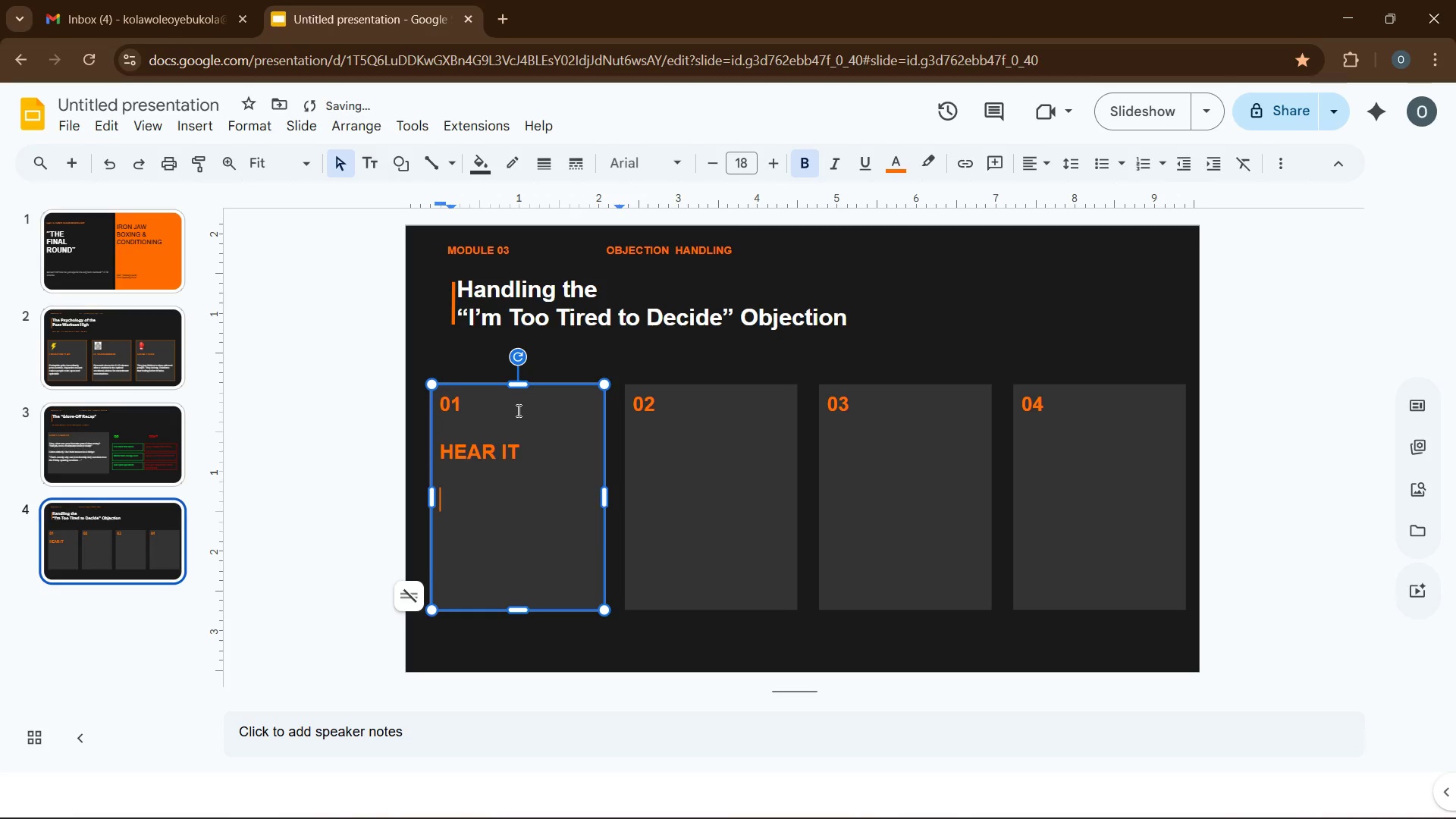 
key(Enter)
 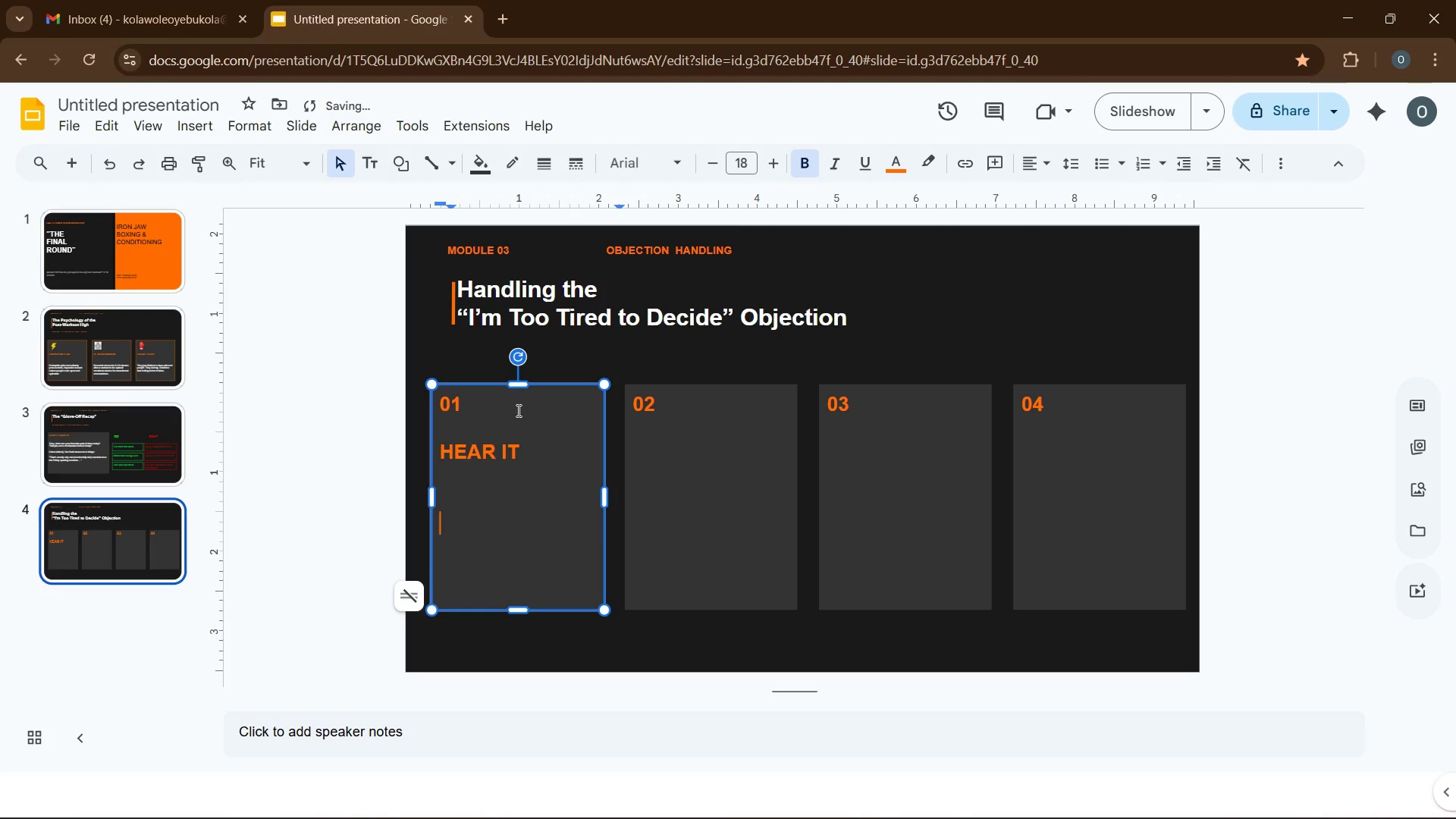 
key(Enter)
 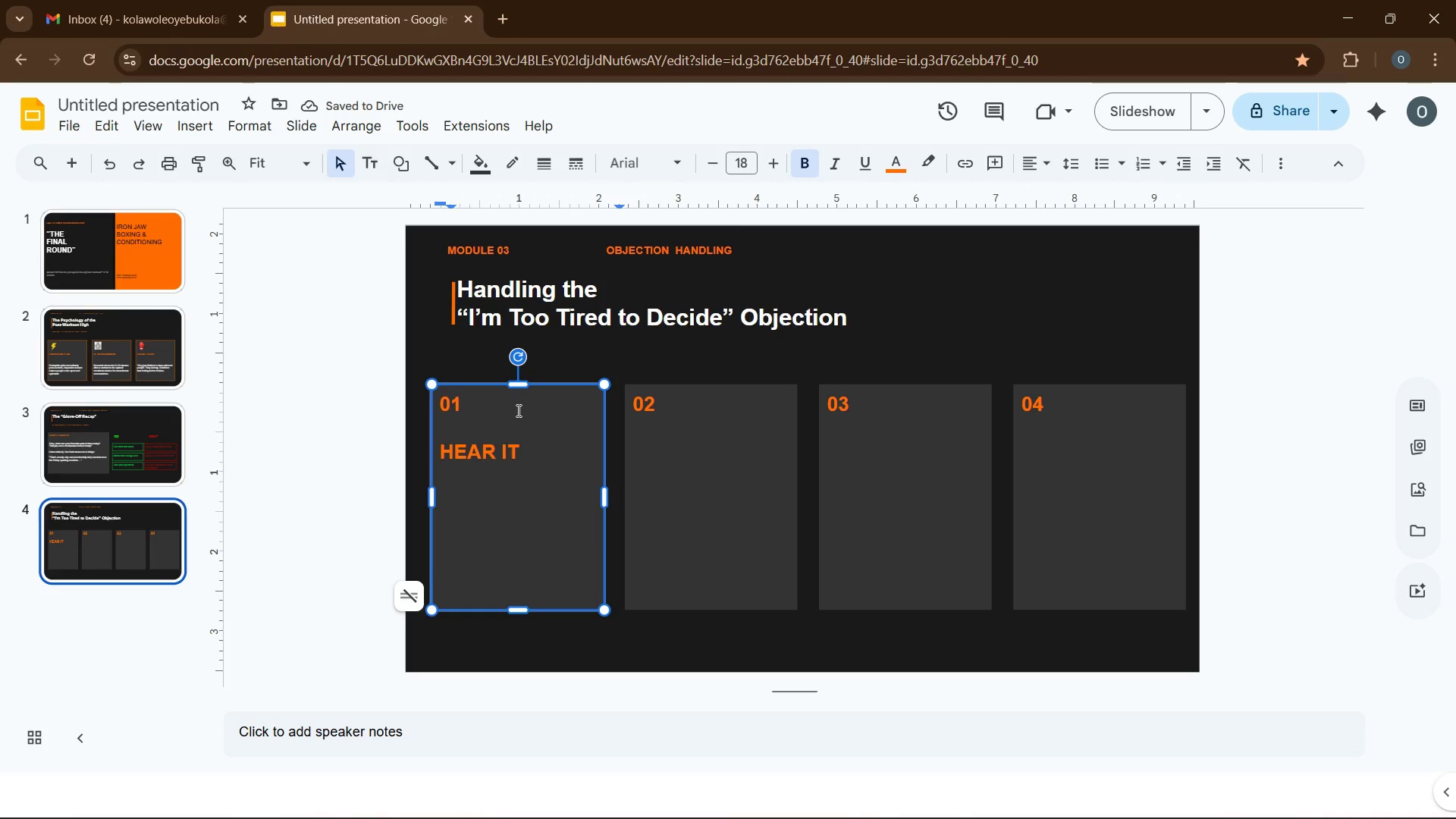 
type(Let them say it fully)
 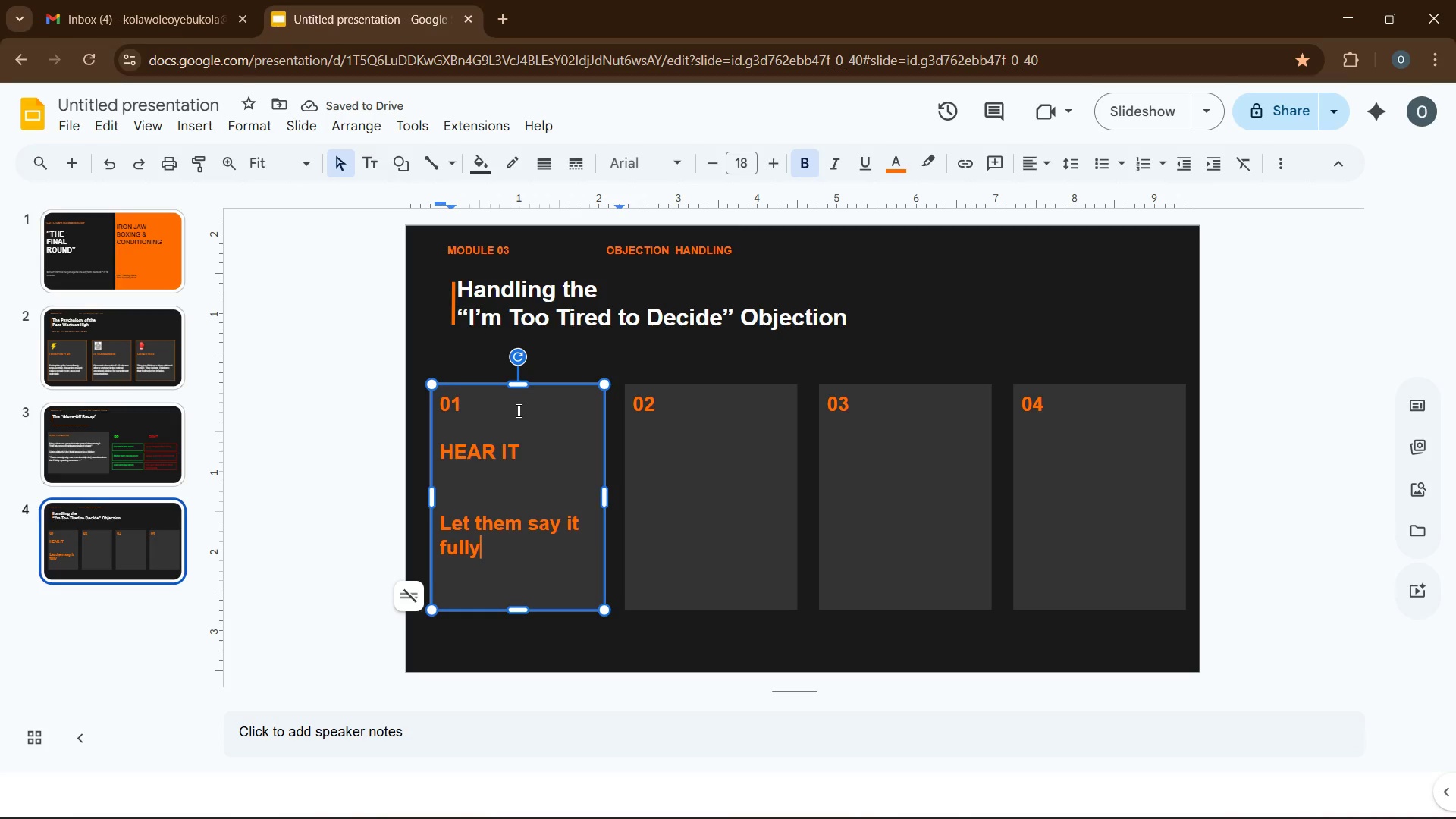 
wait(5.17)
 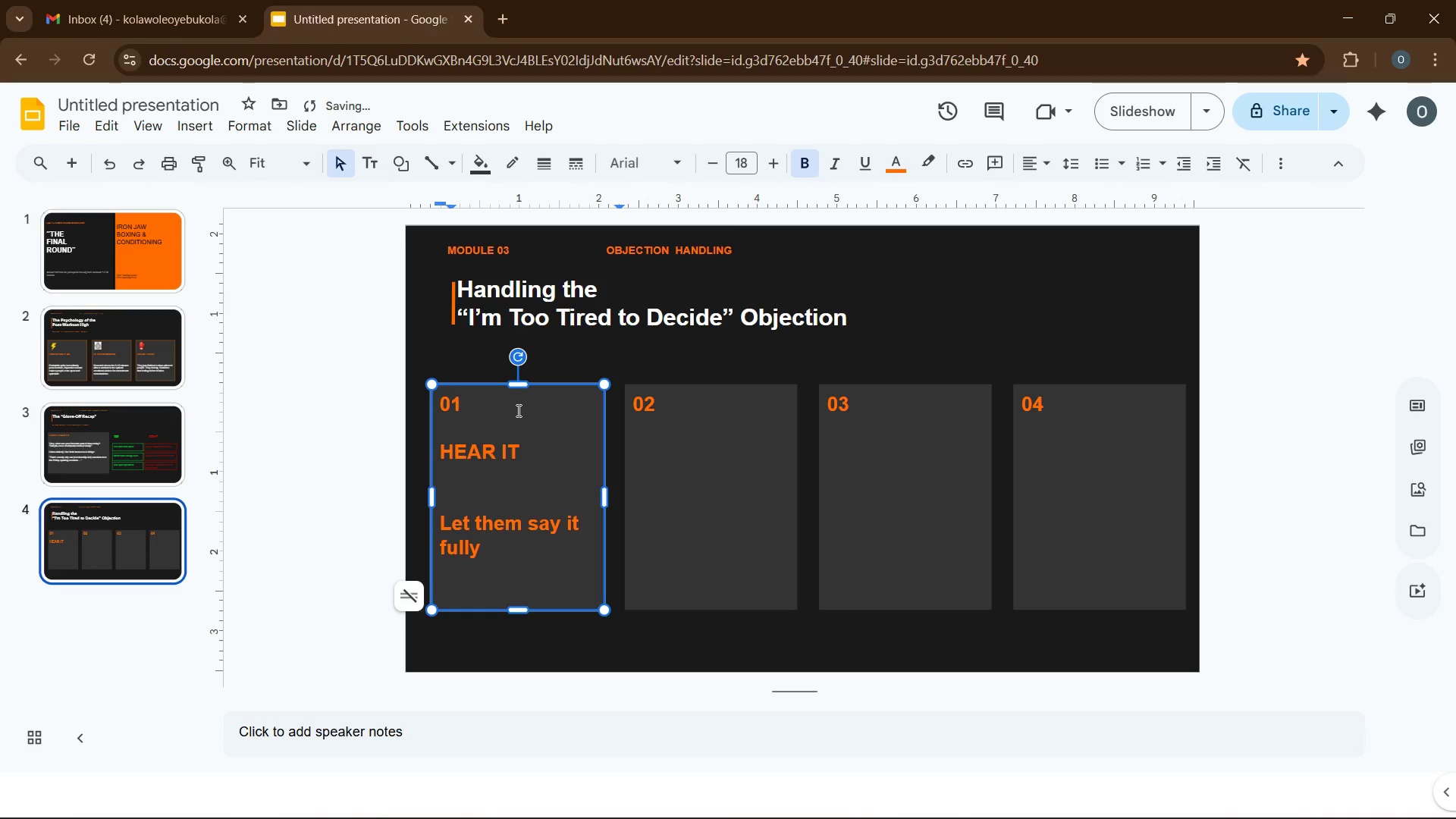 
type(. Nod,)
key(Backspace)
type(. Don`t interrupt.)
 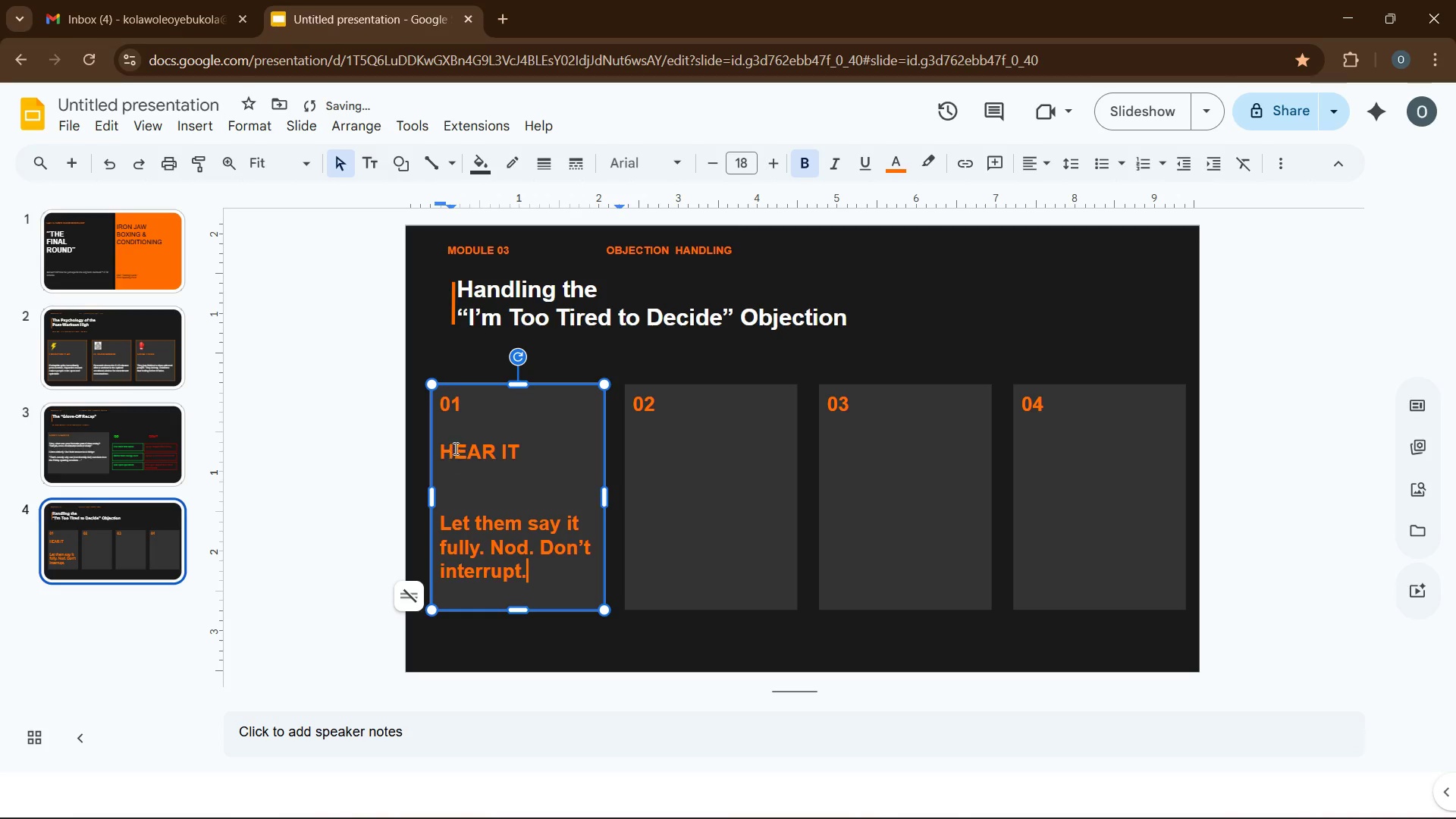 
left_click_drag(start_coordinate=[445, 452], to_coordinate=[570, 583])
 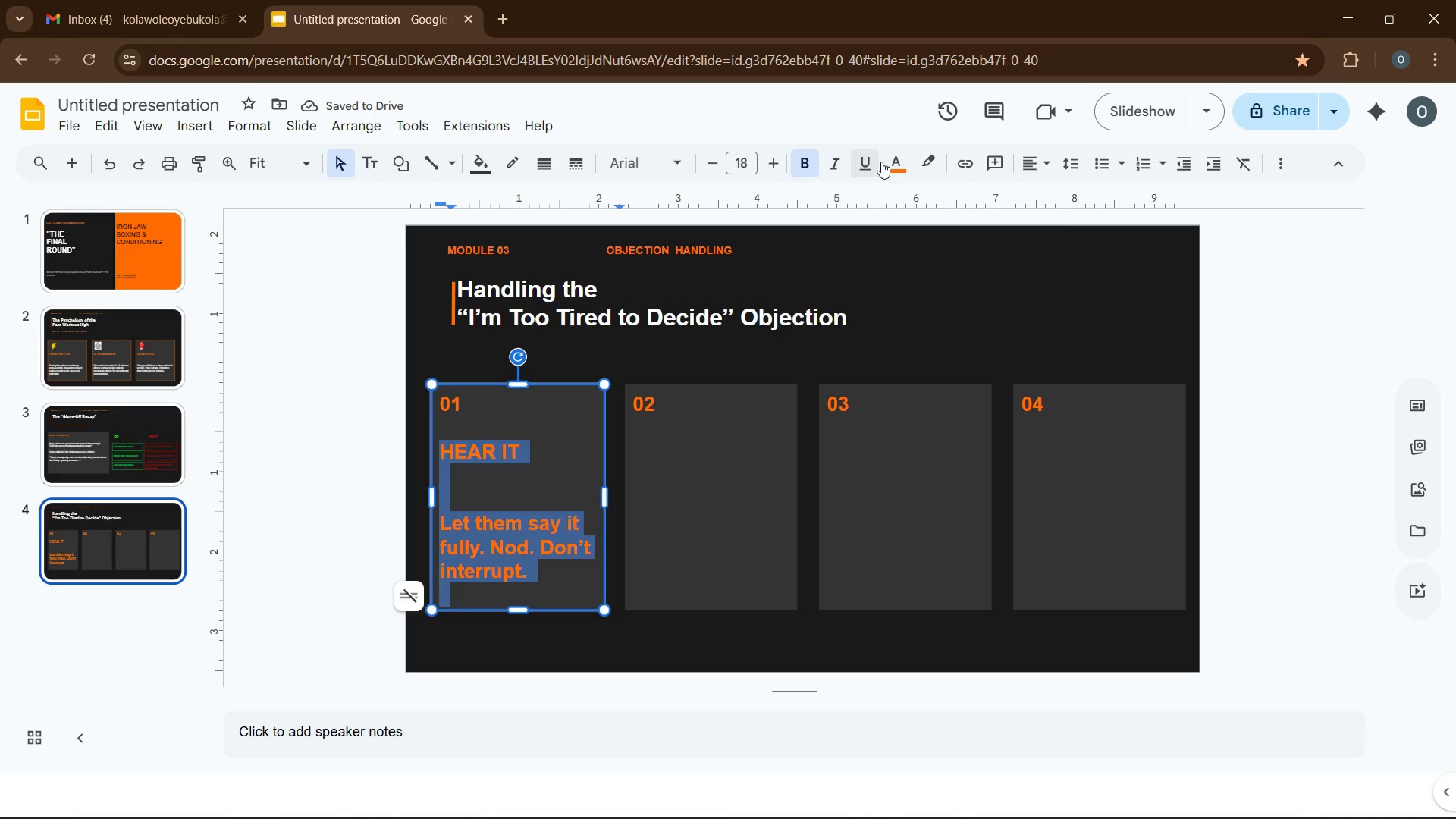 
left_click([885, 162])
 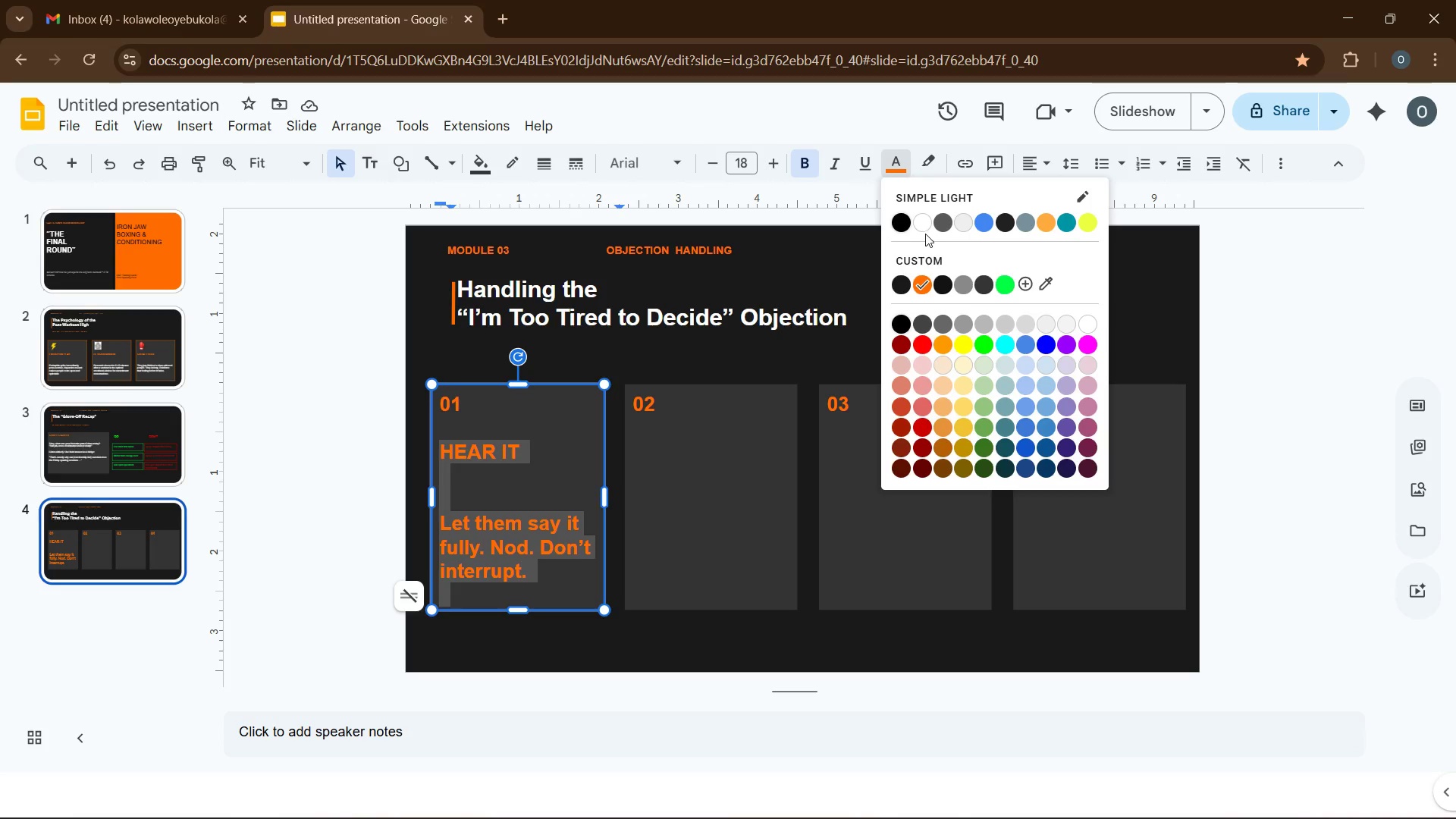 
left_click([924, 231])
 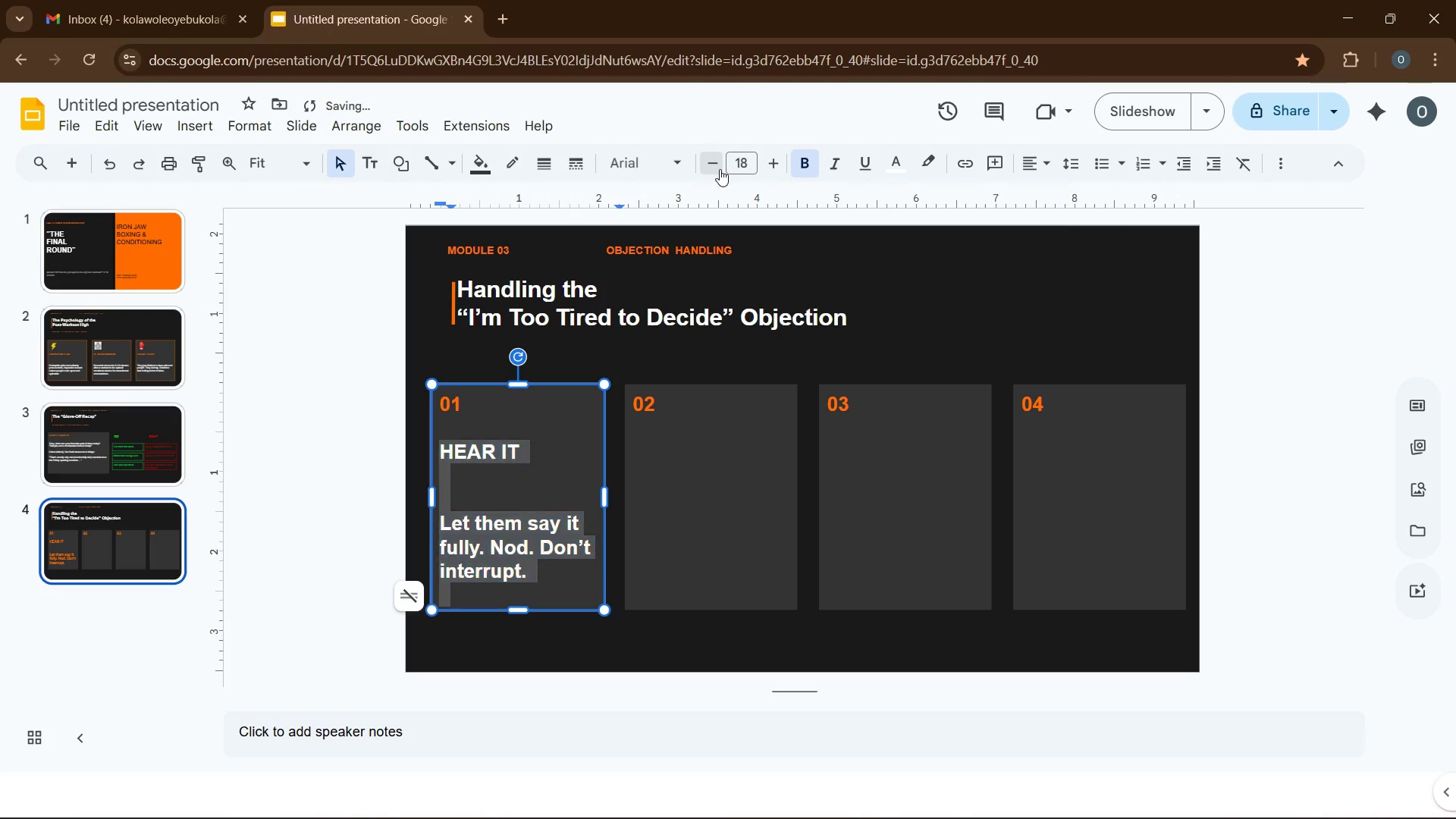 
double_click([720, 169])
 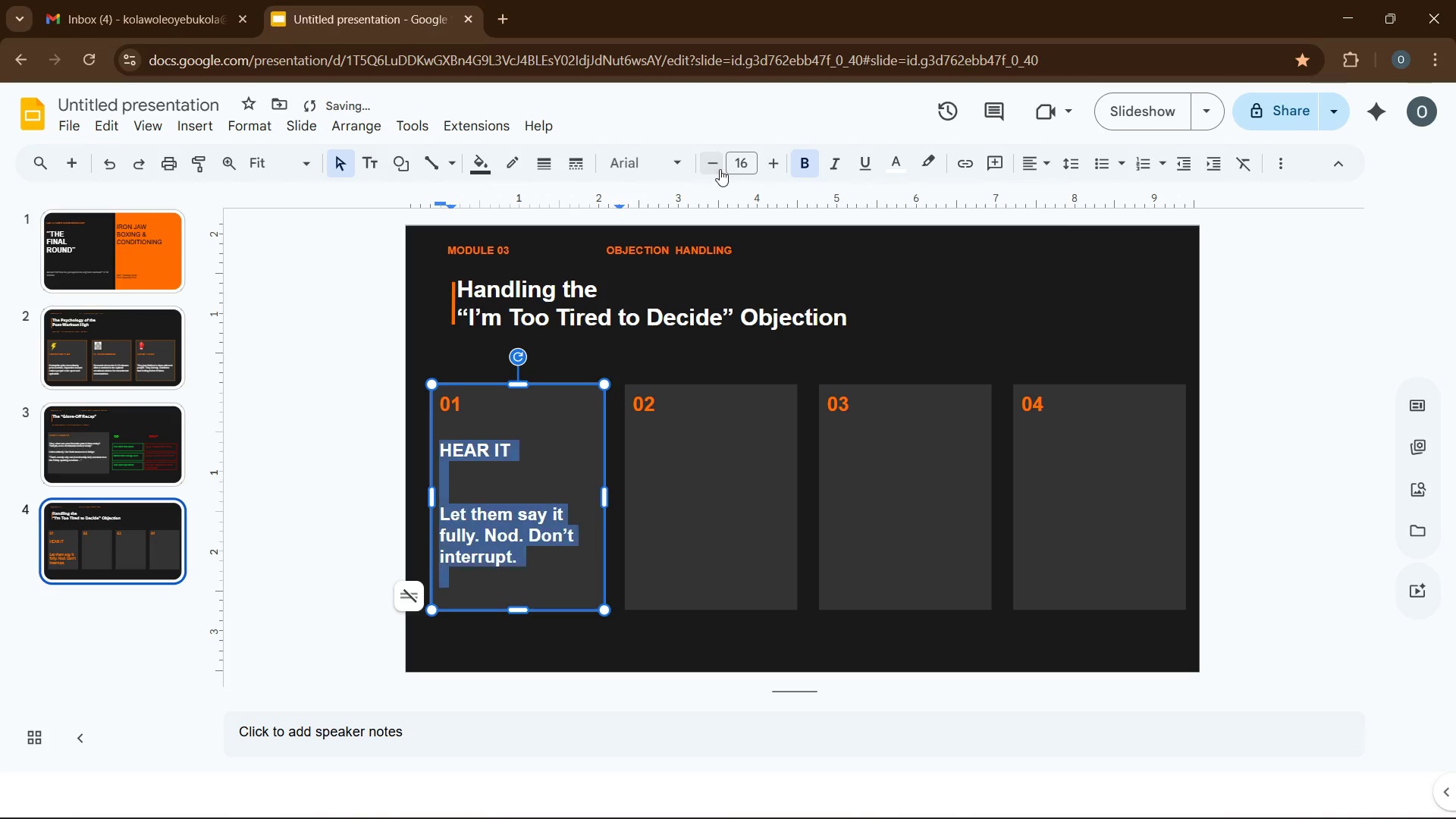 
triple_click([720, 169])
 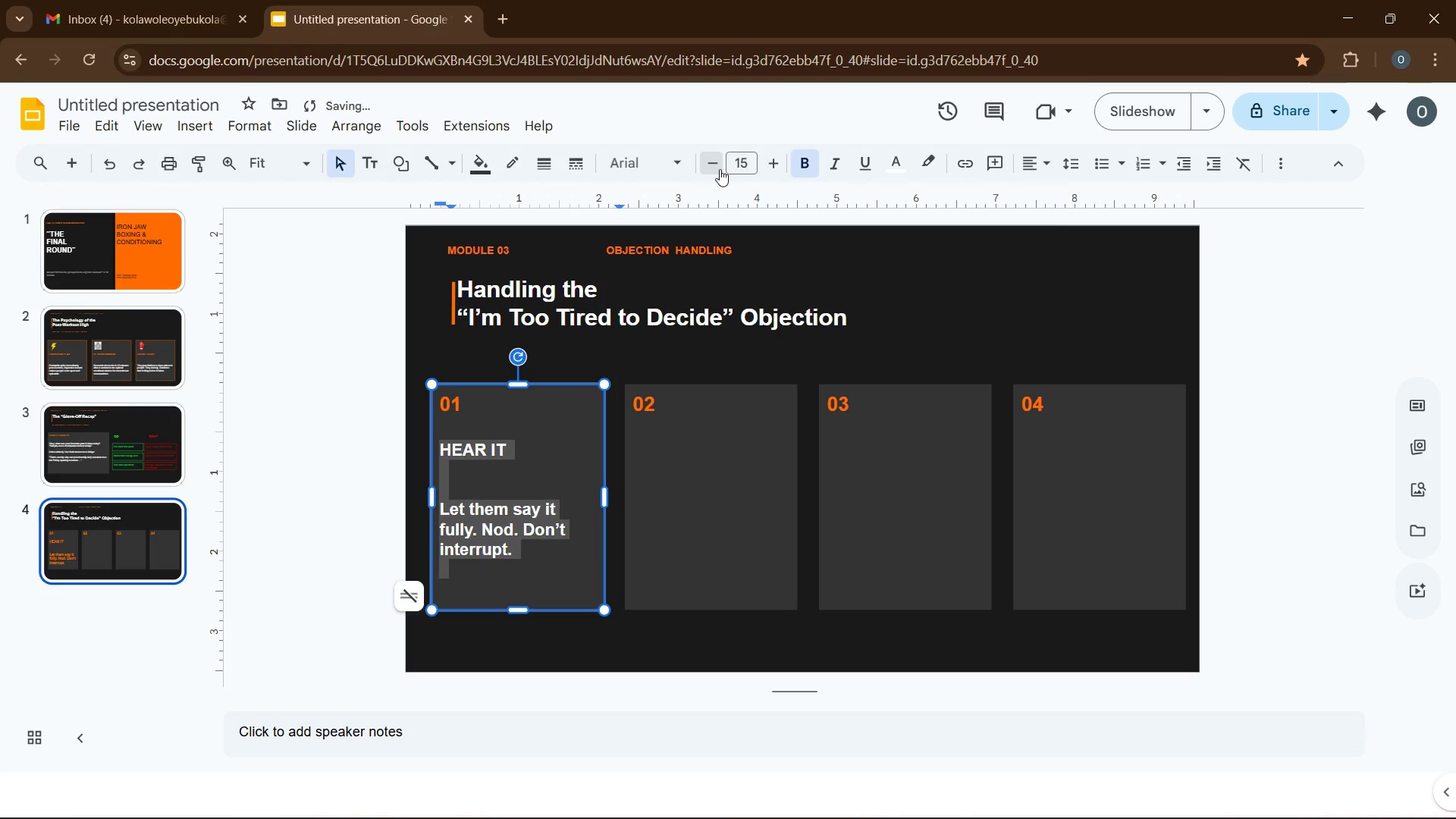 
triple_click([720, 169])
 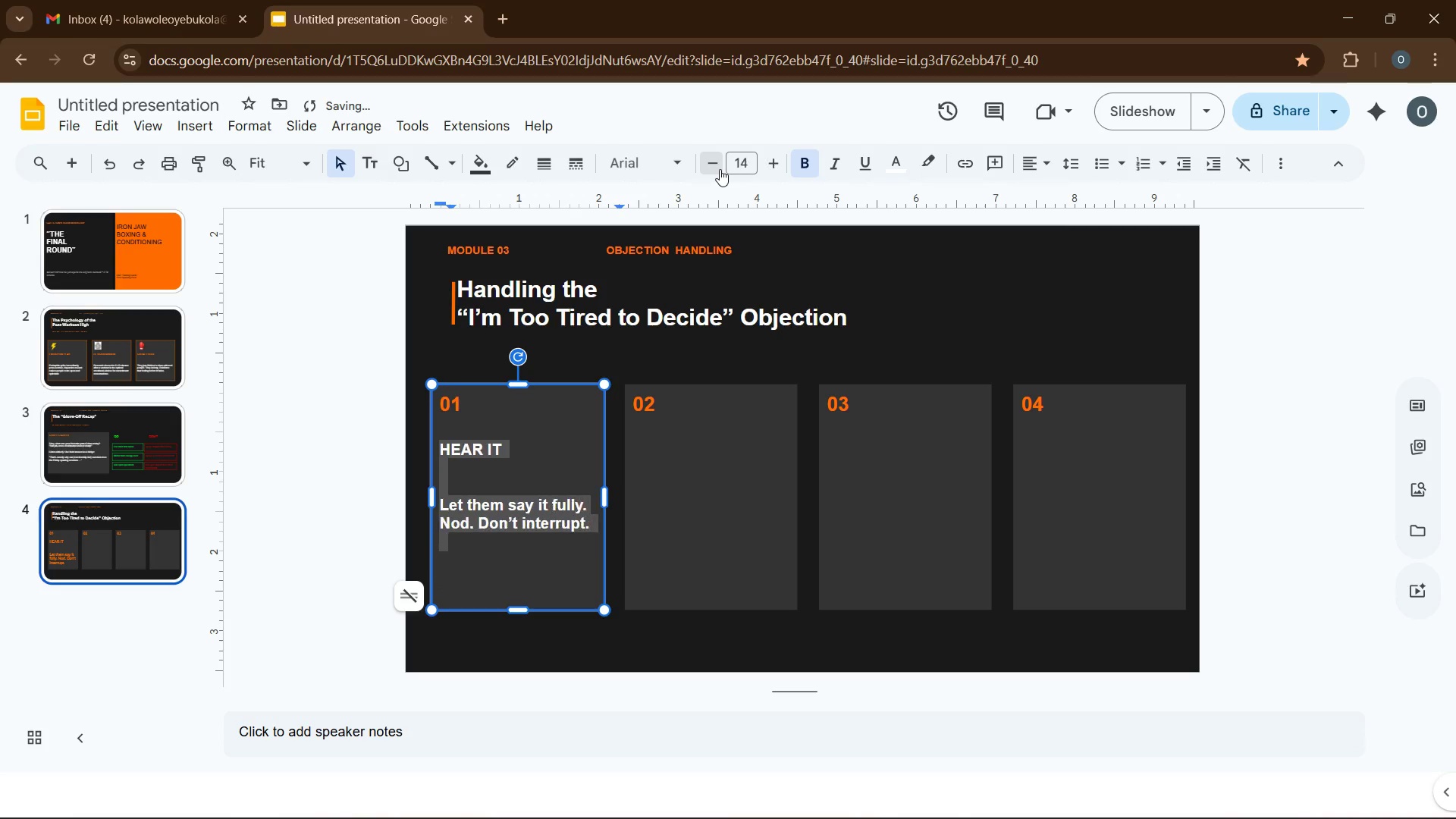 
triple_click([720, 169])
 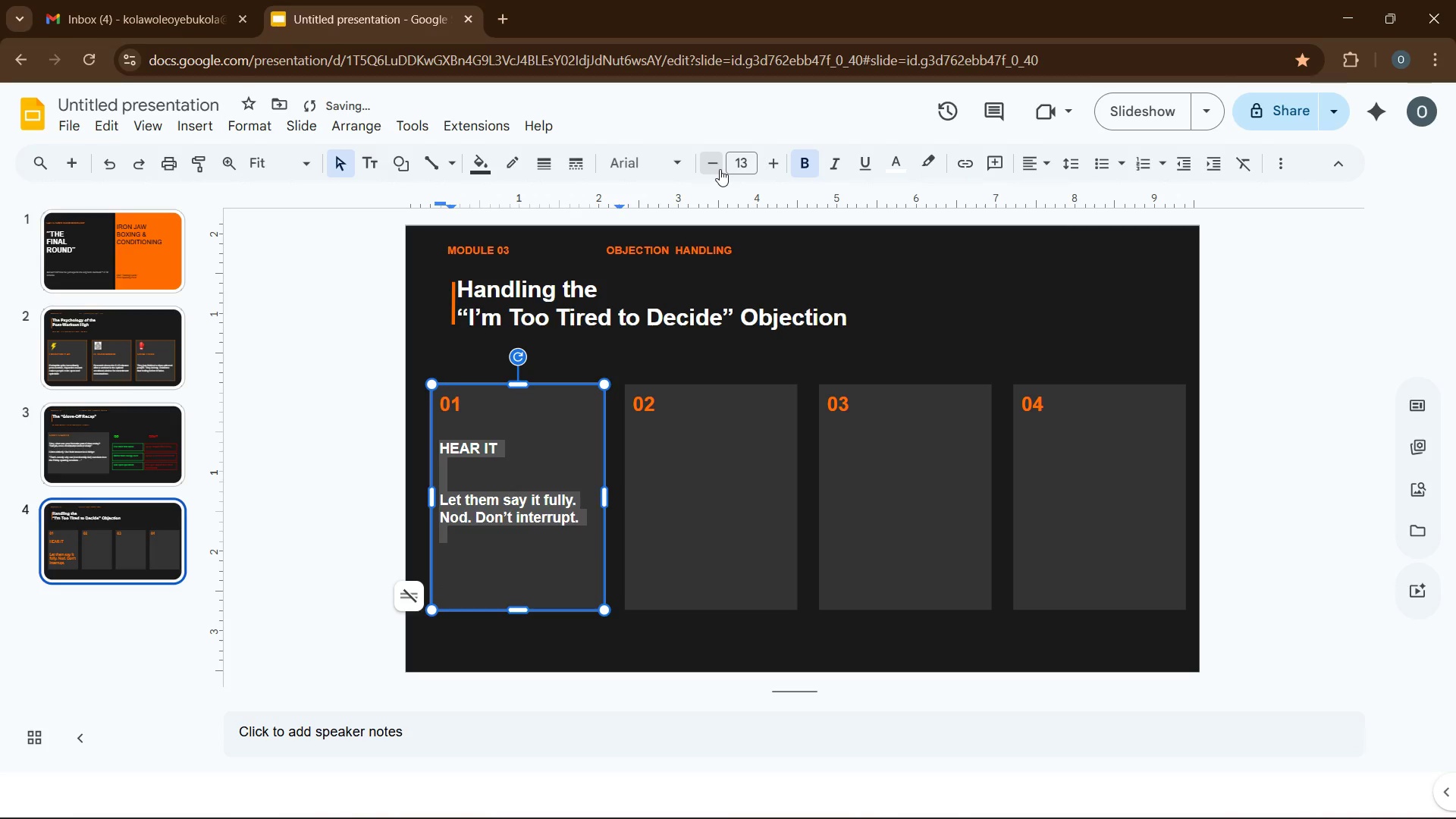 
double_click([720, 169])
 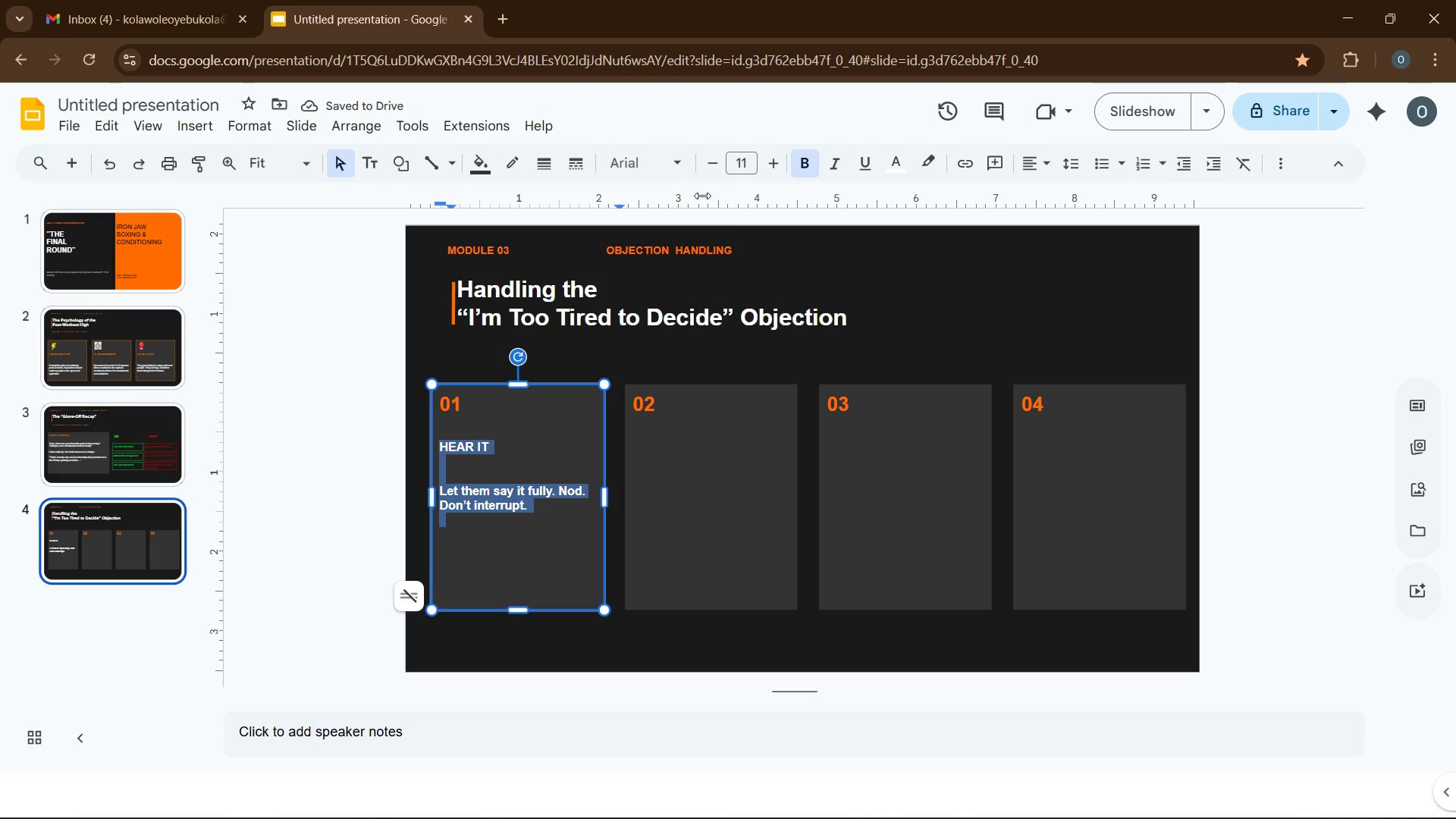 
left_click([781, 168])
 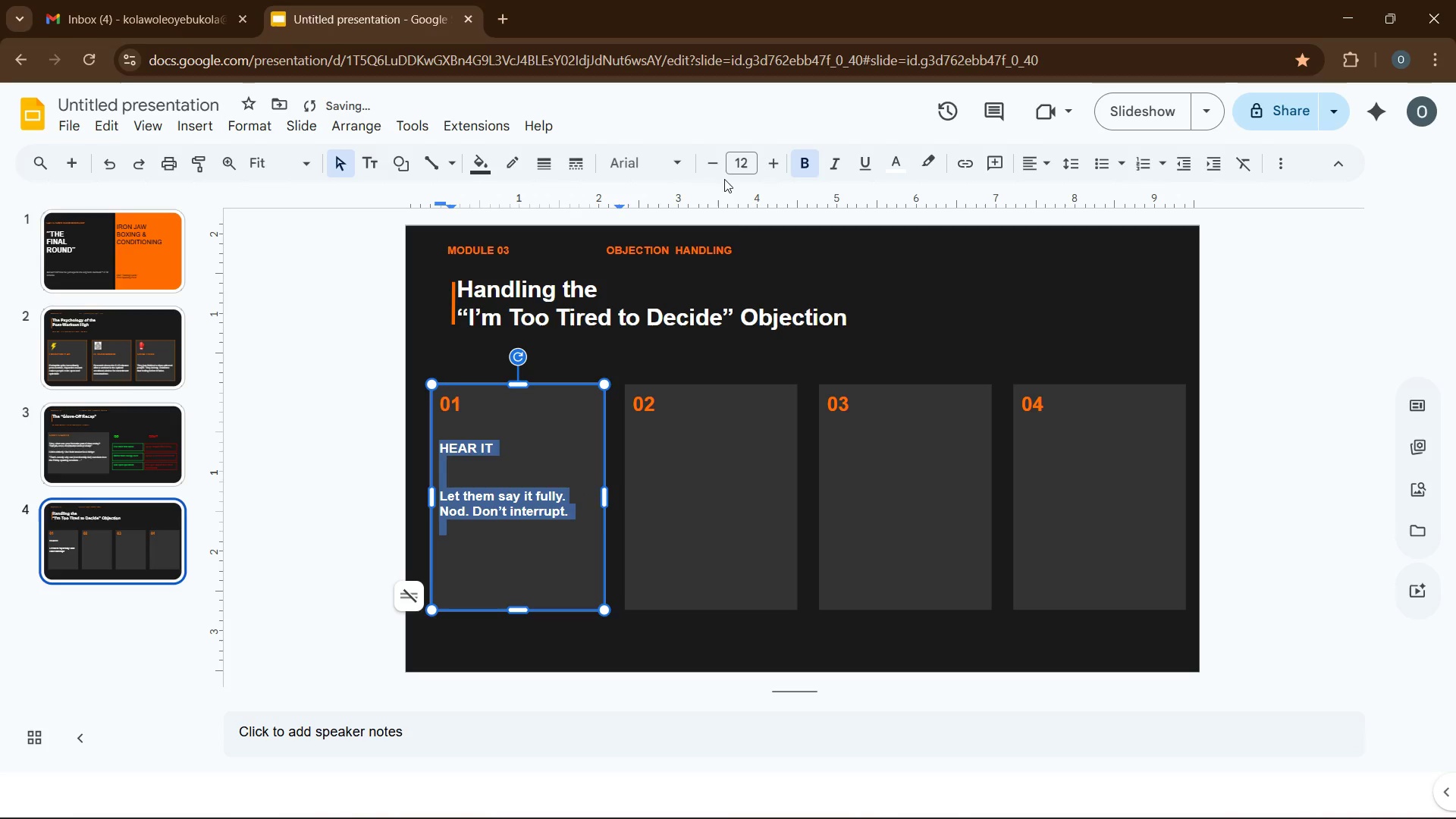 
left_click([718, 168])
 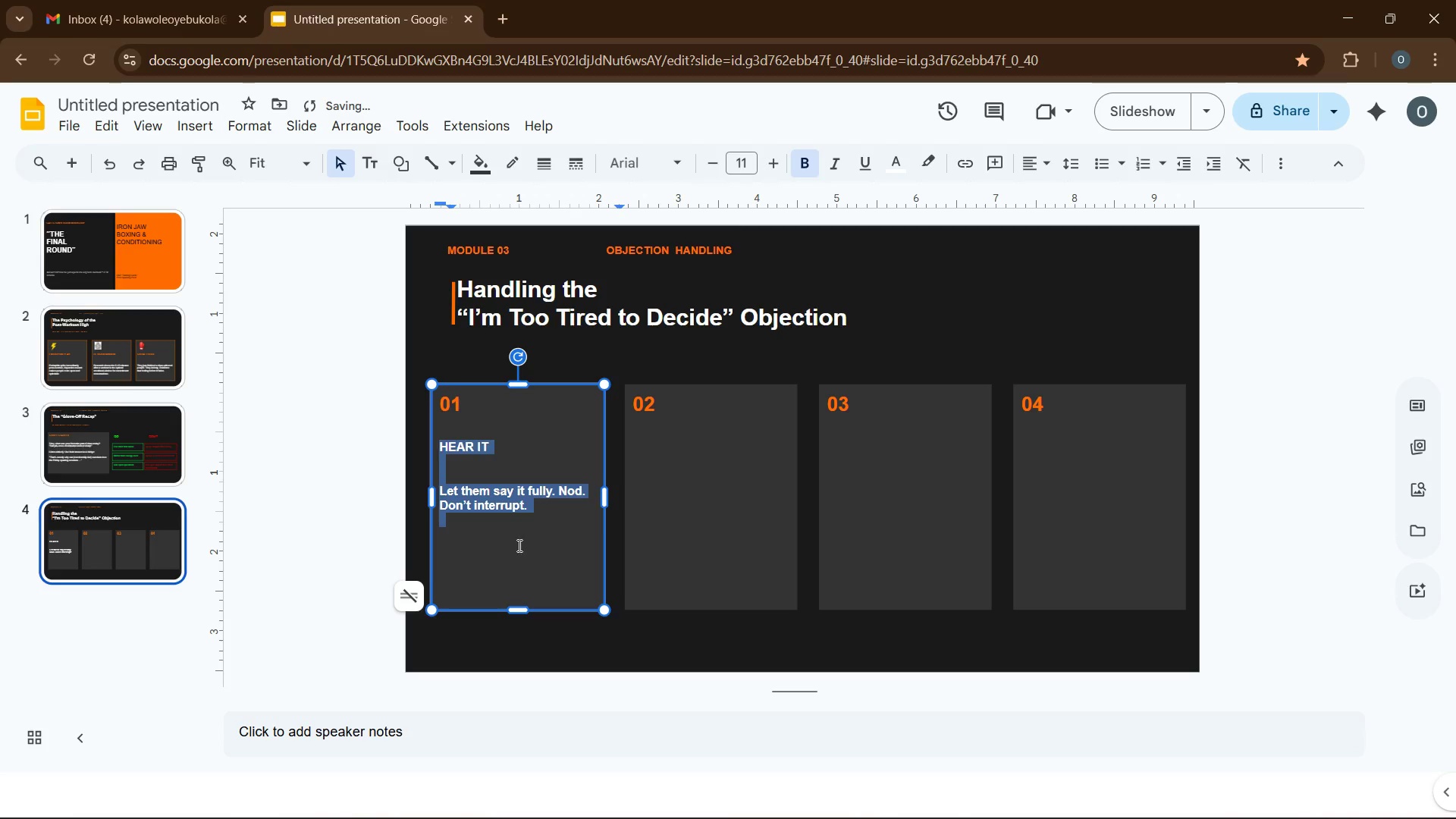 
left_click([517, 545])
 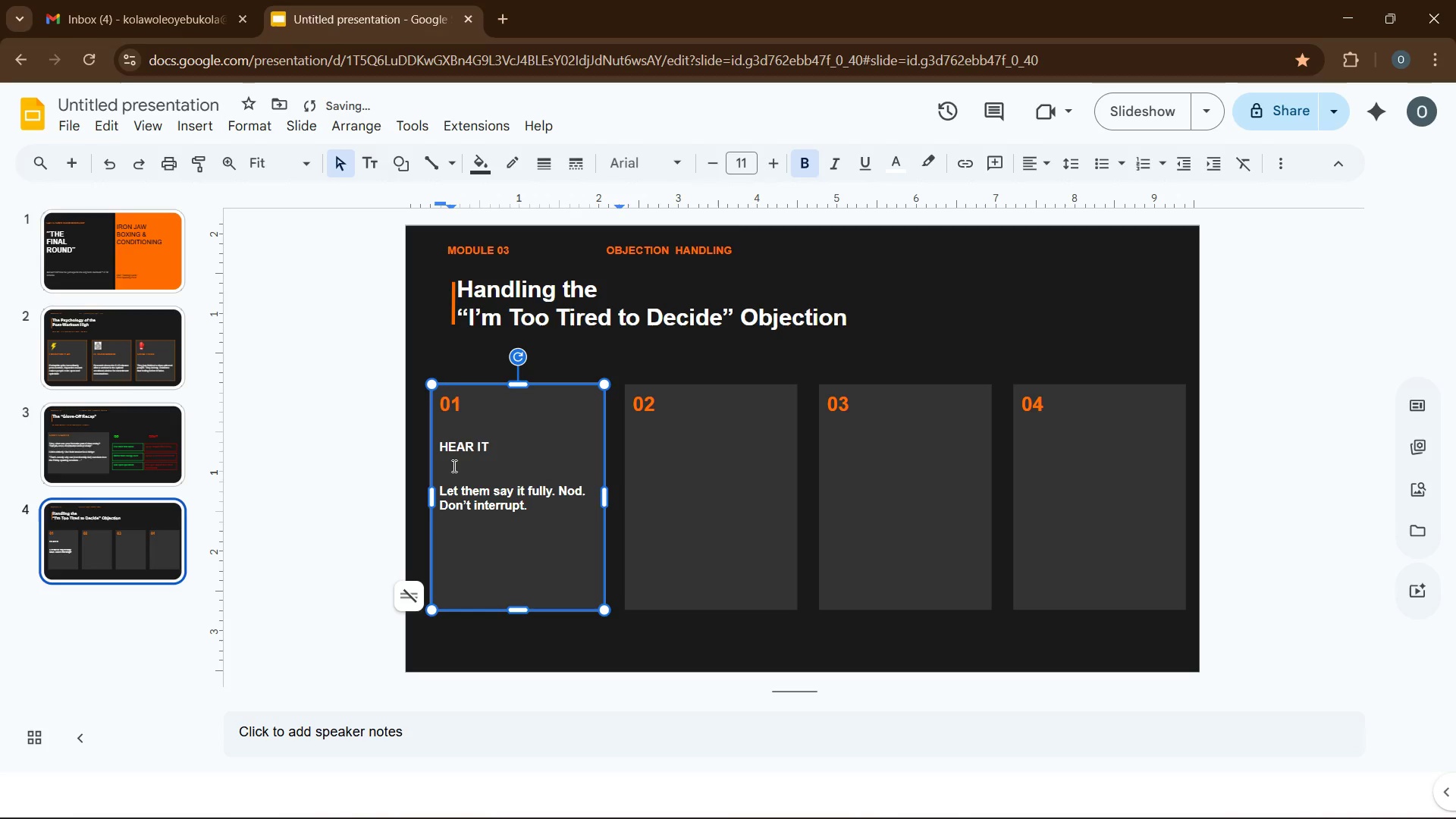 
left_click([453, 466])
 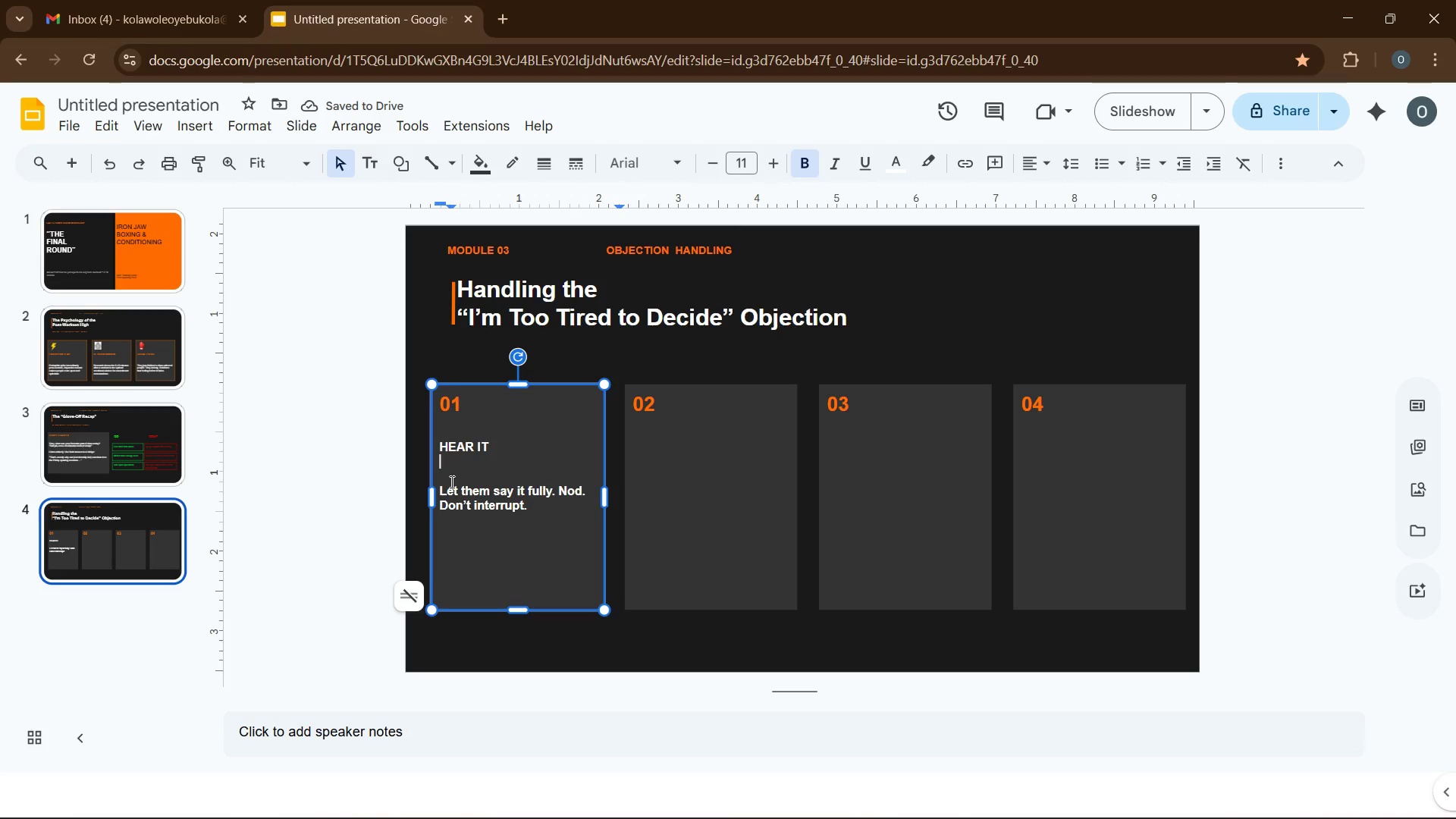 
key(ArrowDown)
 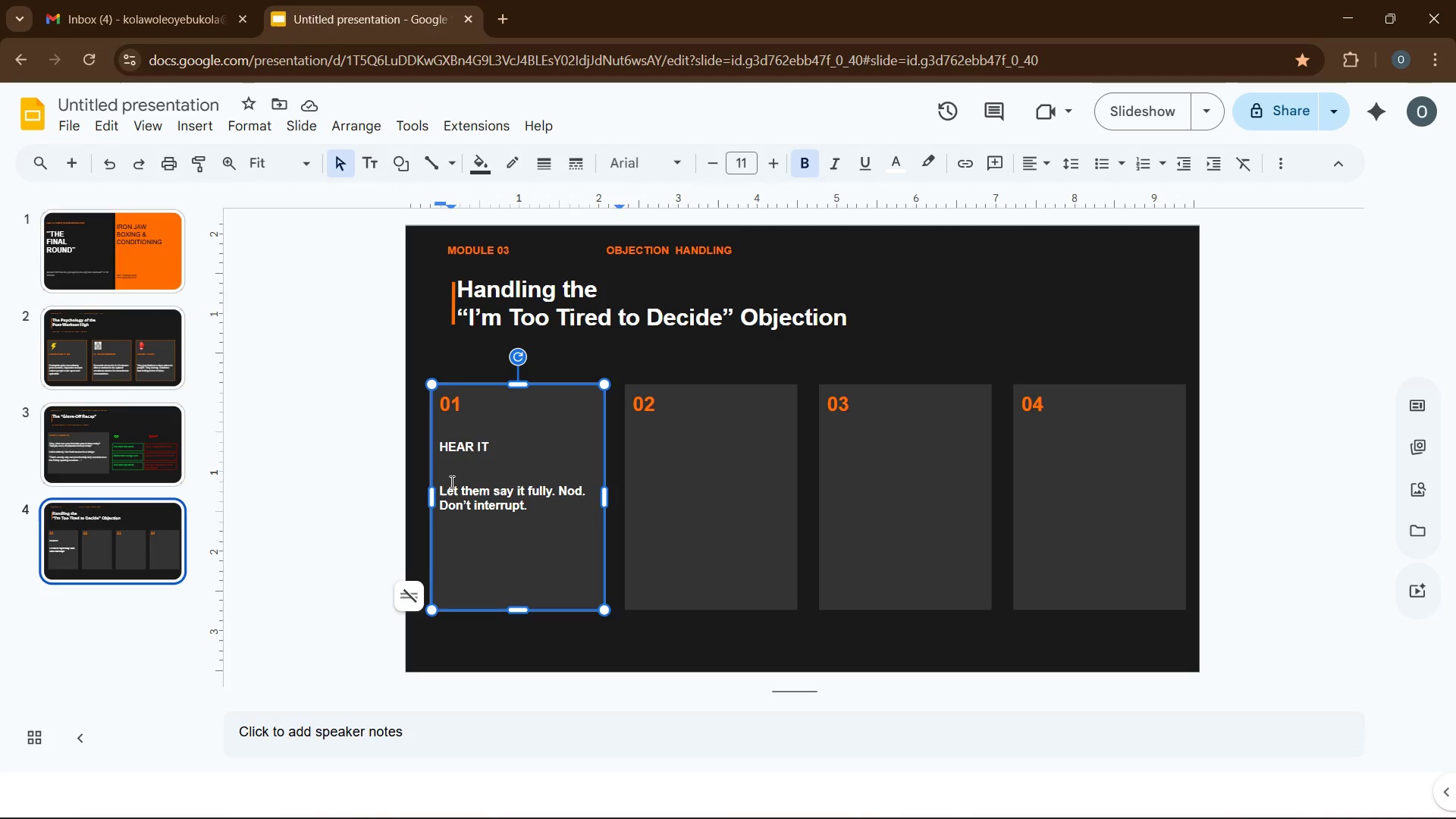 
key(ArrowUp)
 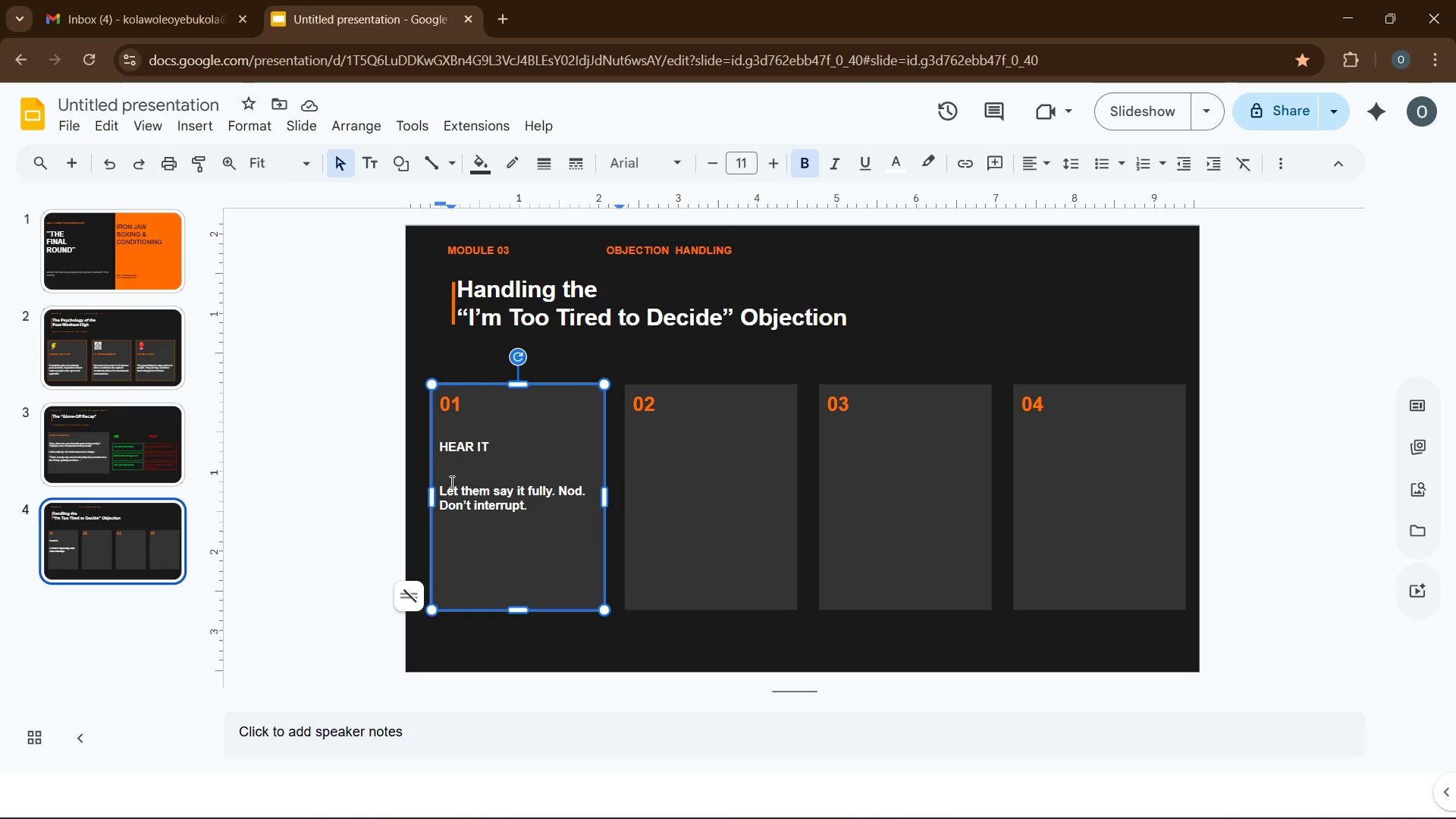 
key(ArrowDown)
 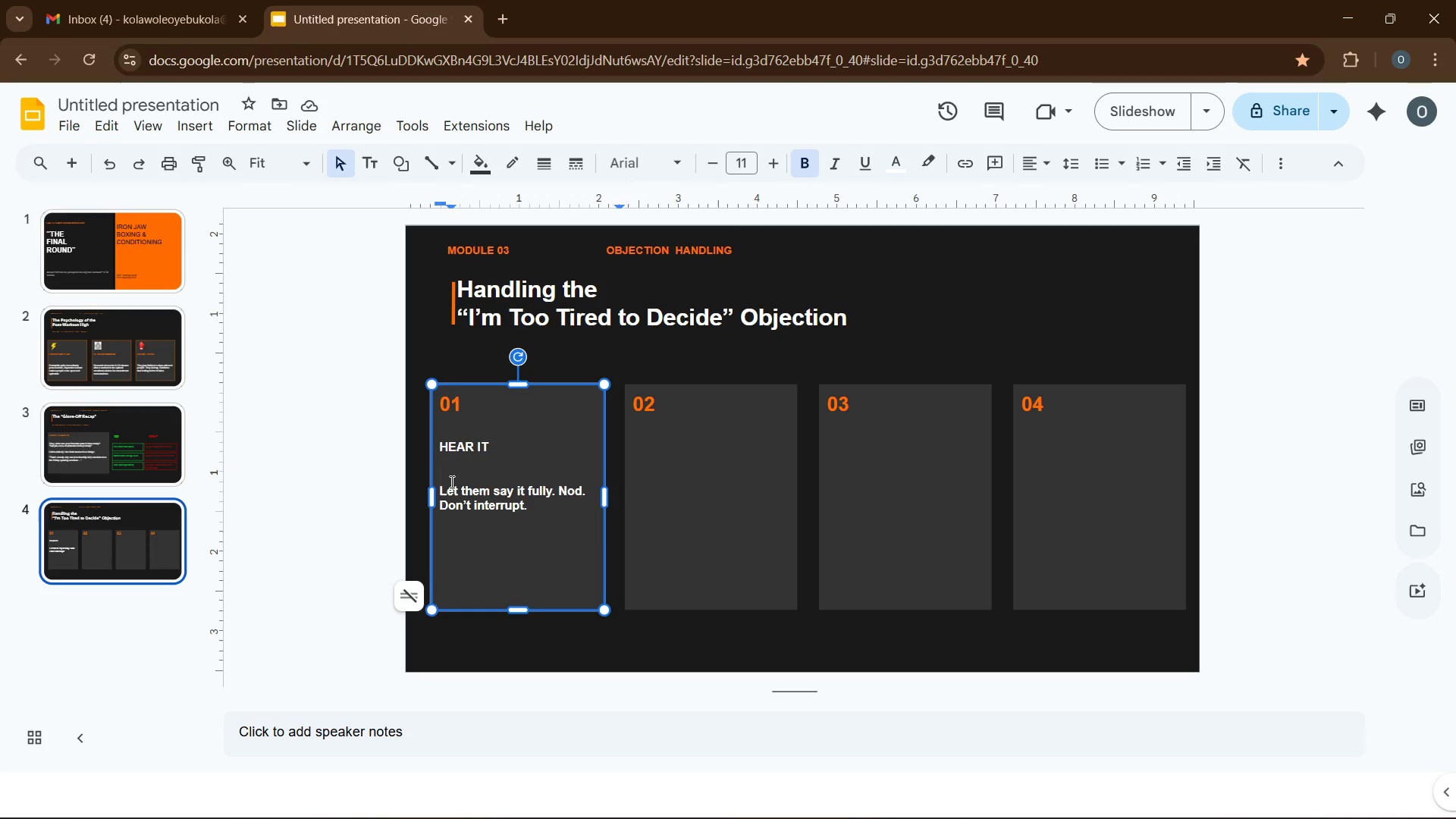 
key(Enter)
 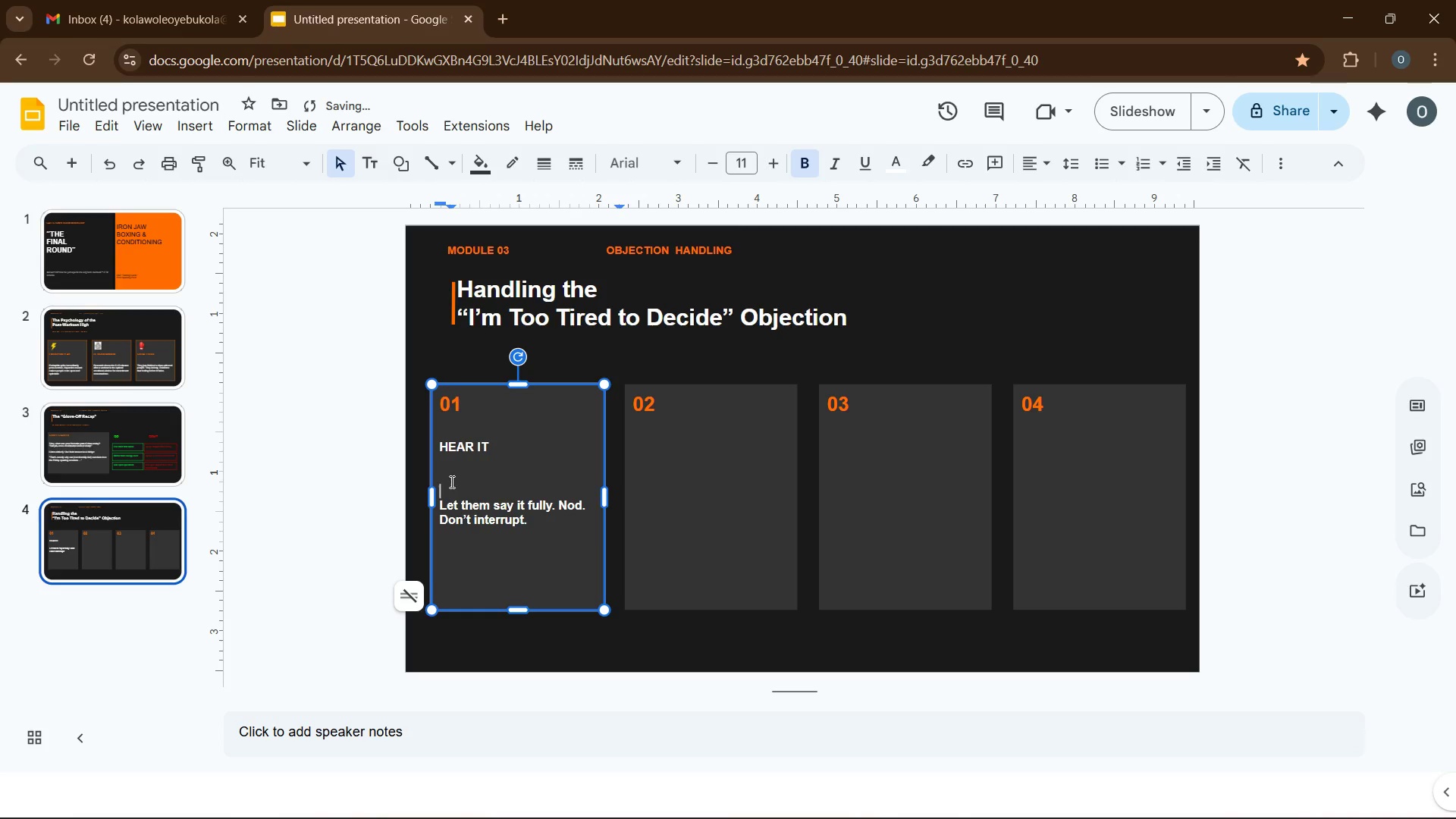 
key(Enter)
 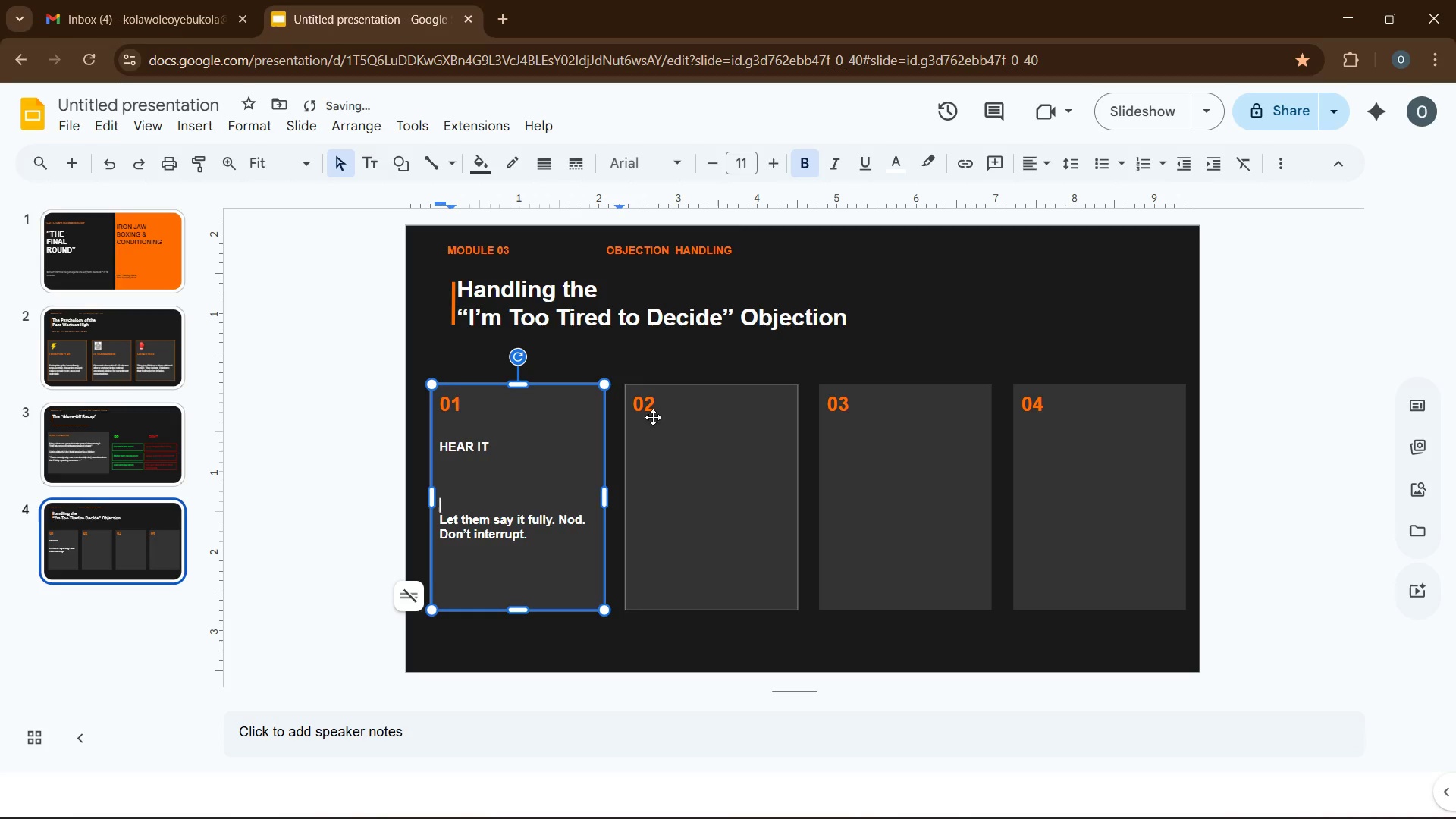 
left_click([679, 408])
 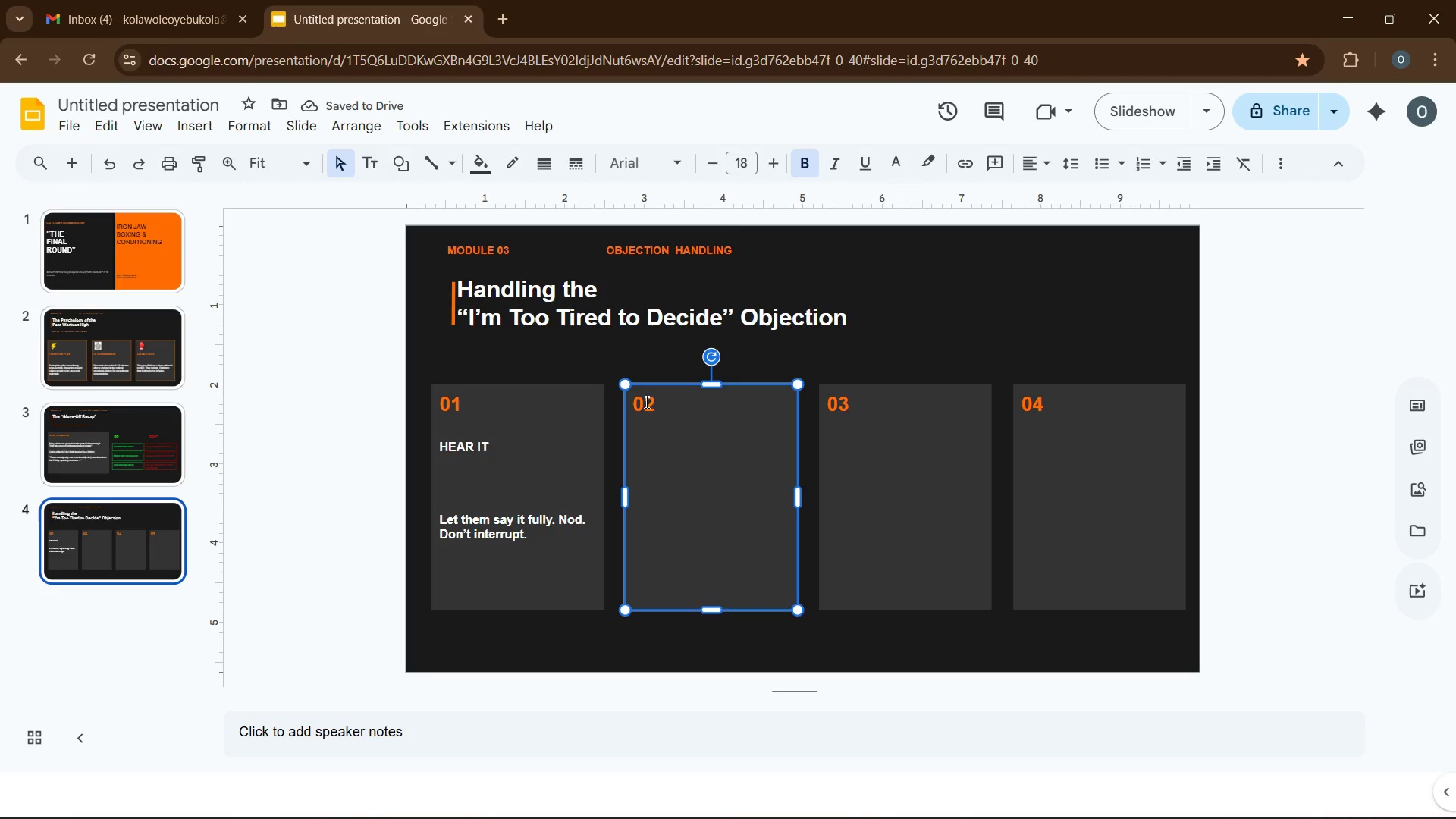 
left_click([648, 400])
 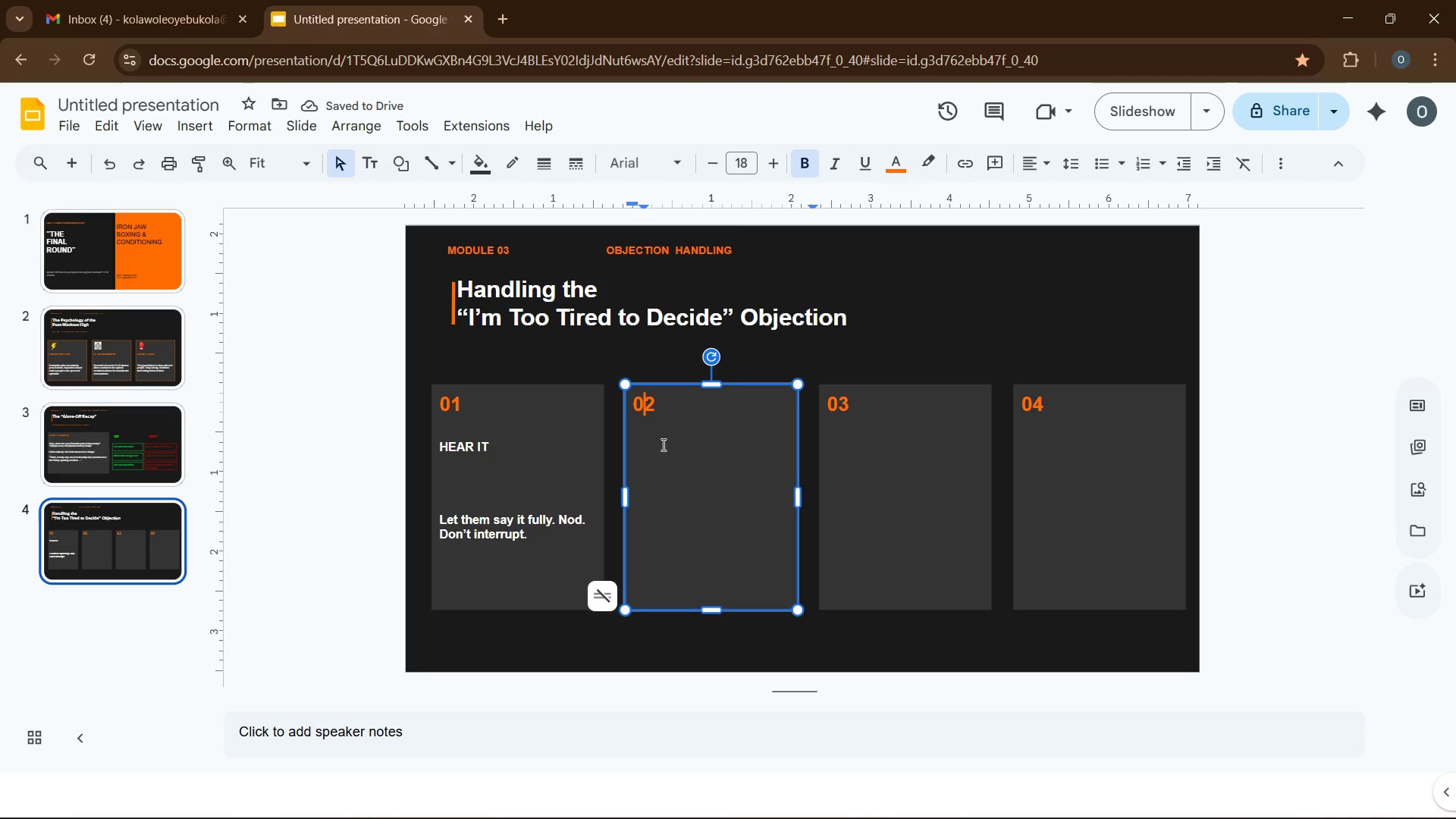 
key(ArrowRight)
 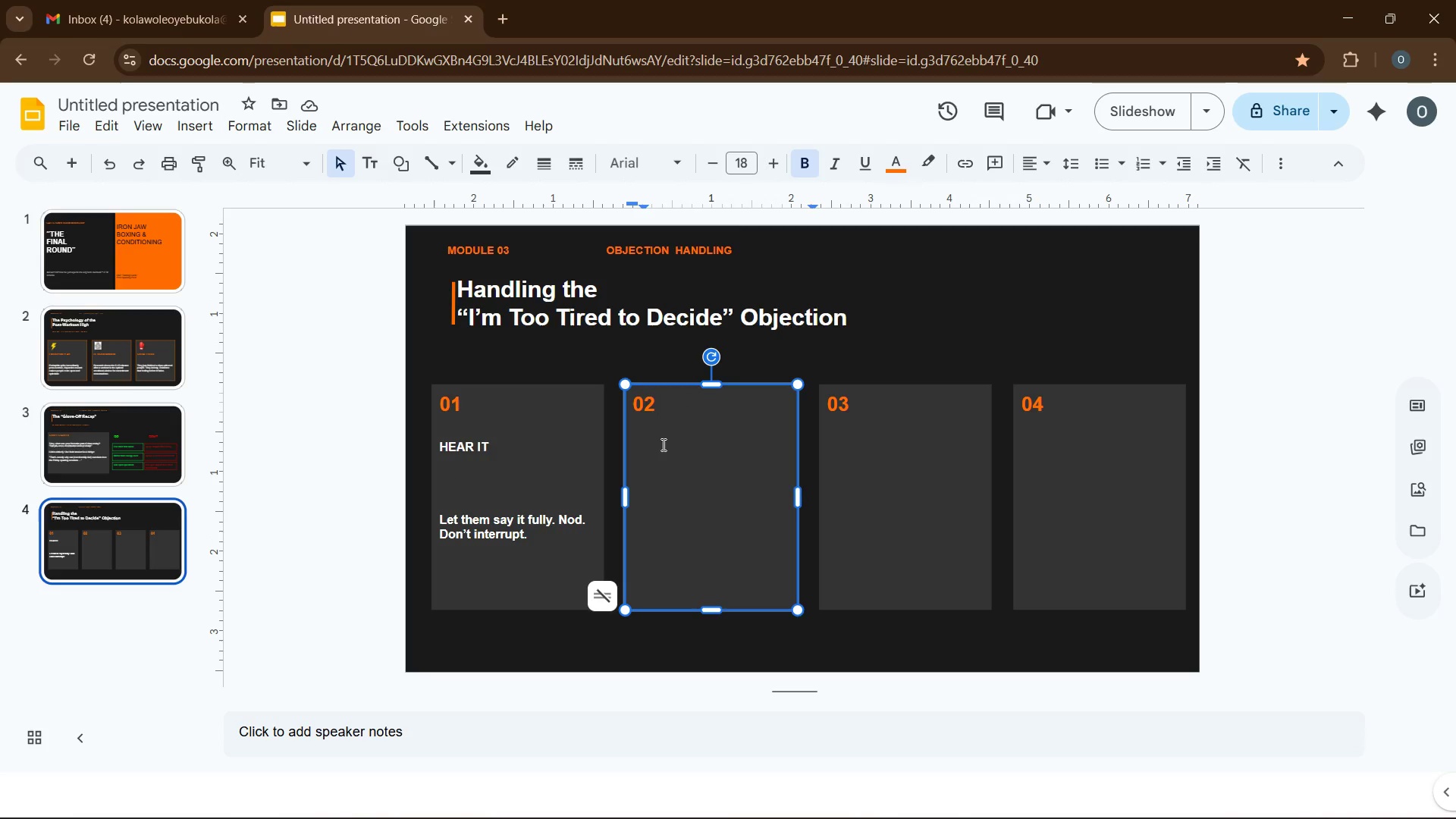 
key(Enter)
 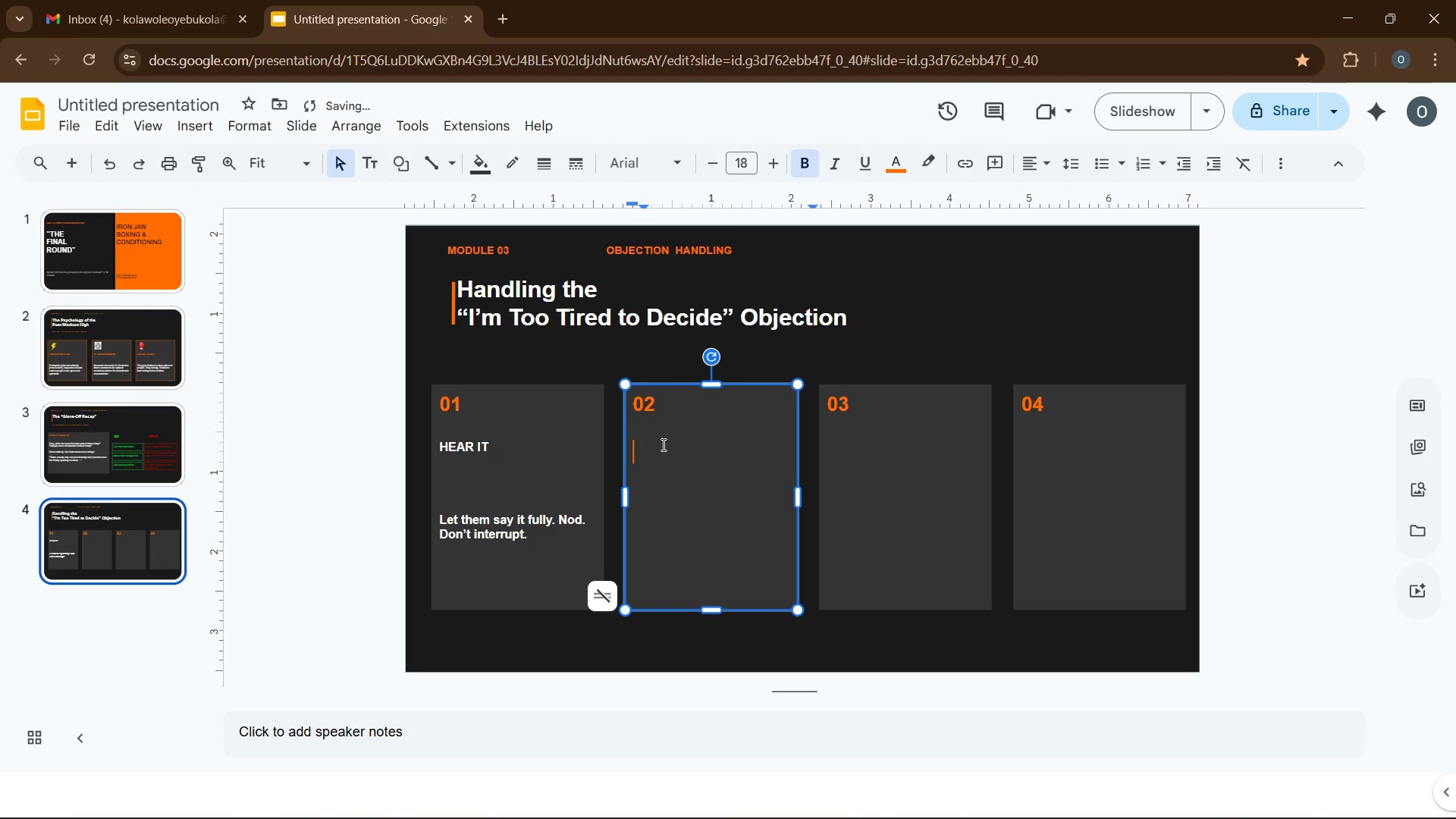 
key(Enter)
 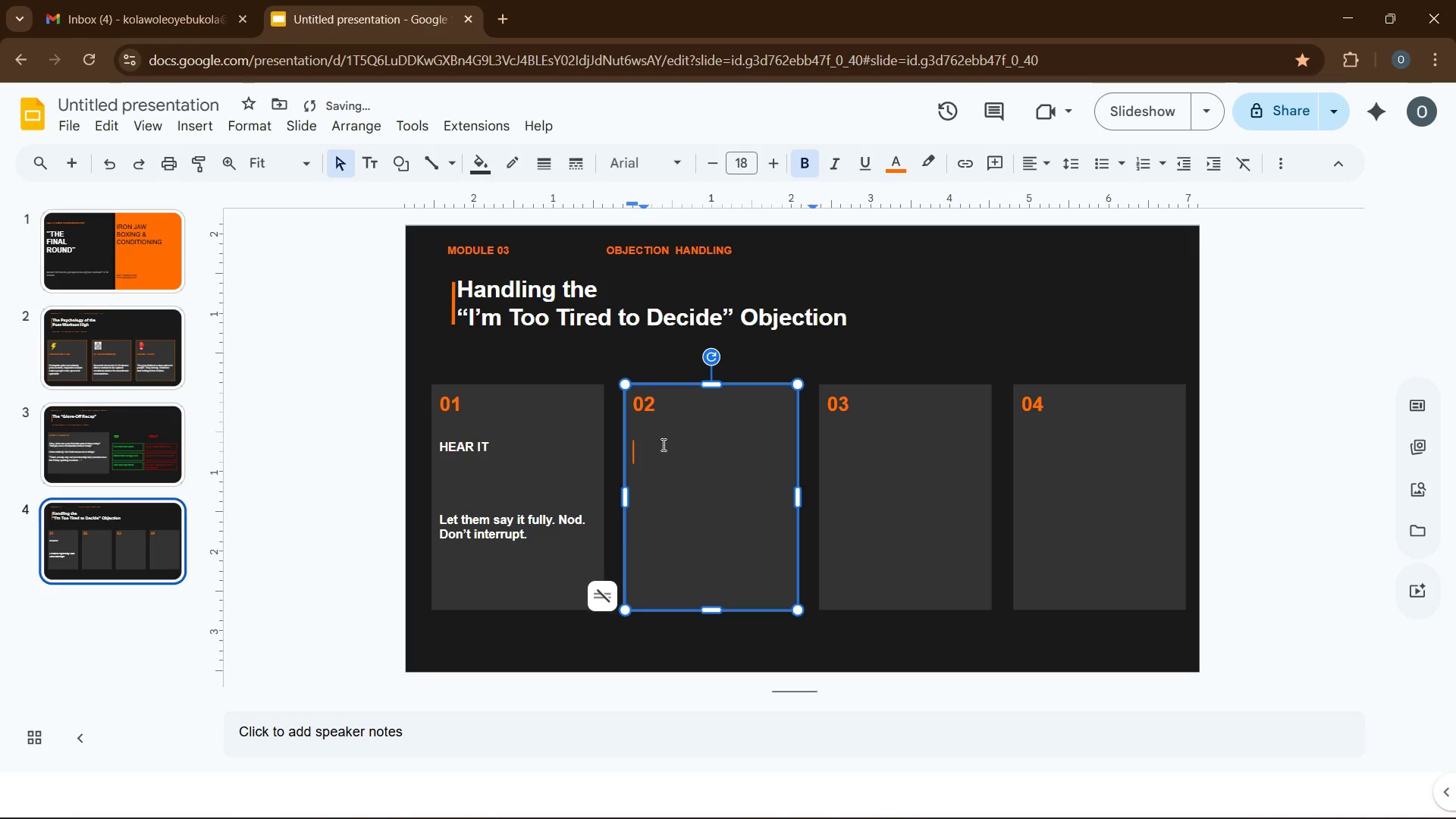 
type(VALIDATE)
 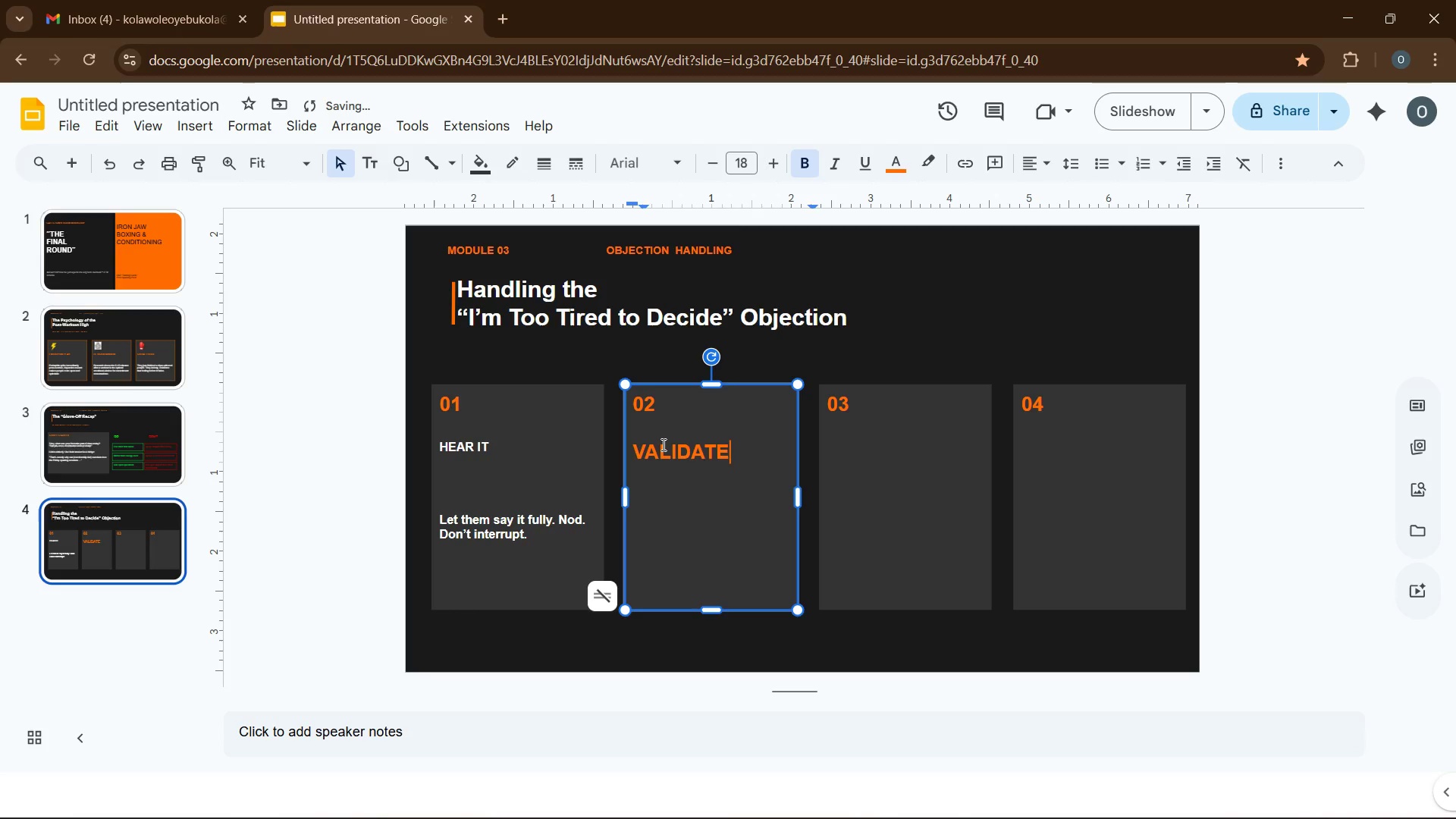 
key(Enter)
 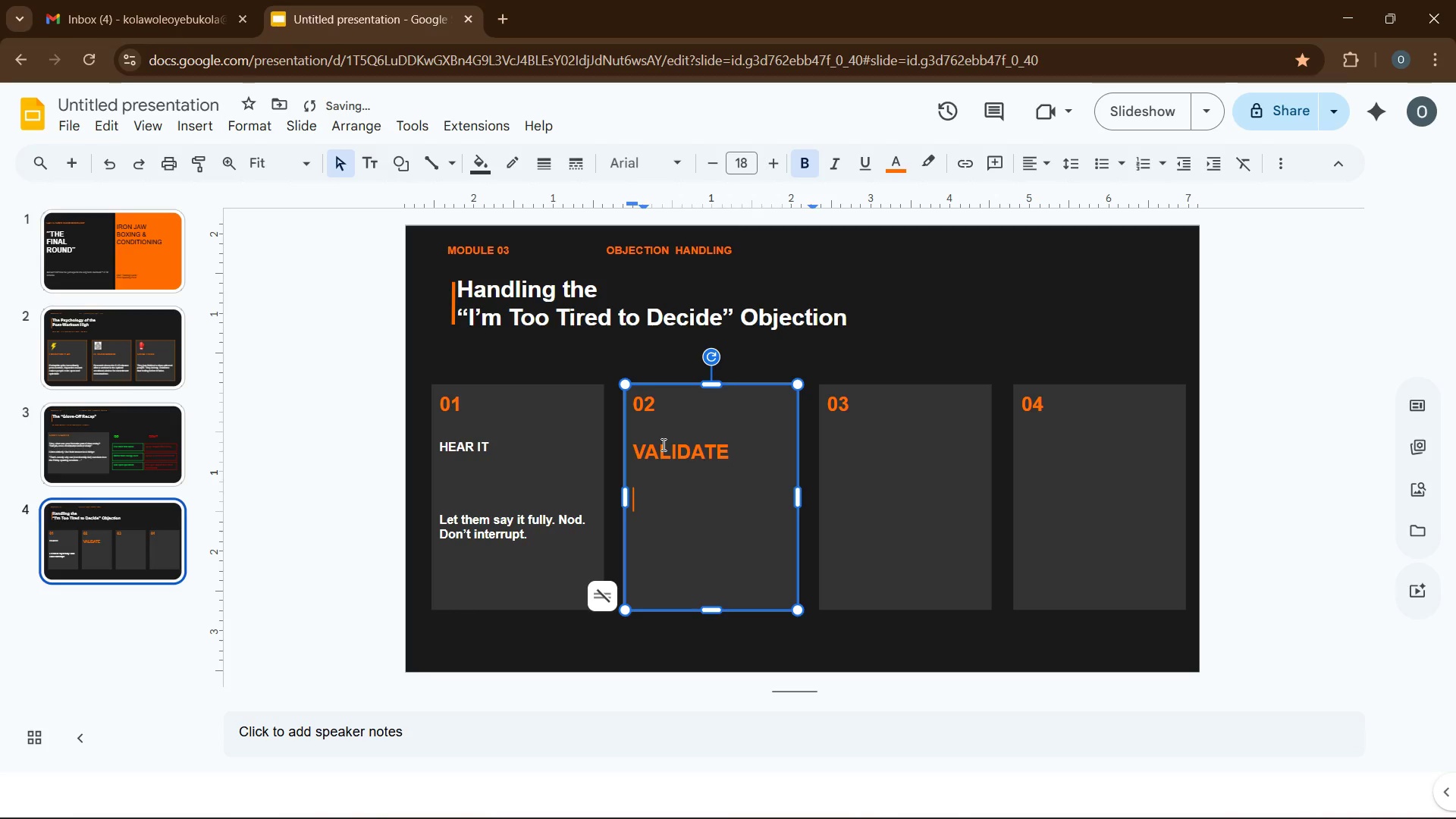 
key(Enter)
 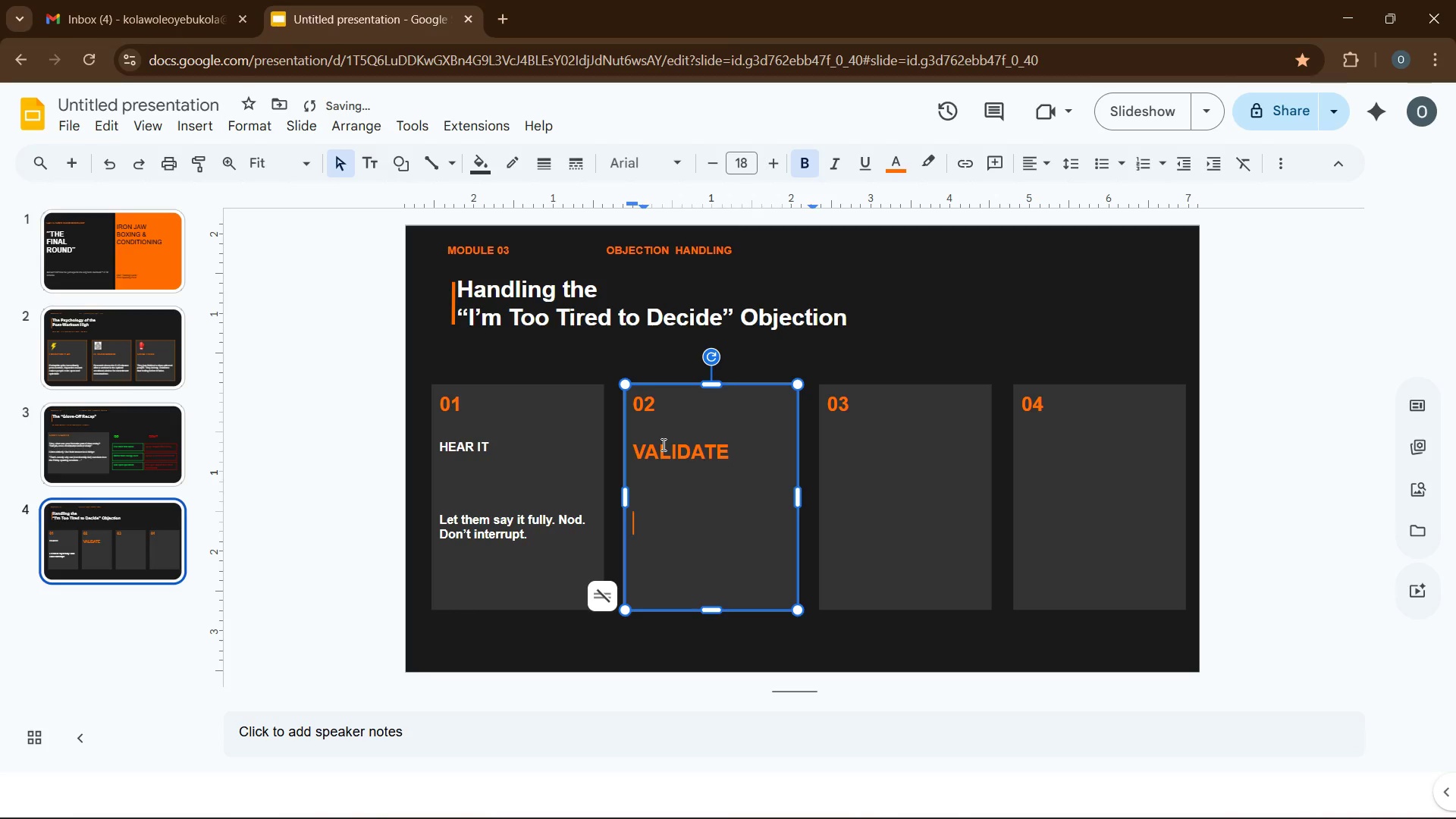 
key(Enter)
 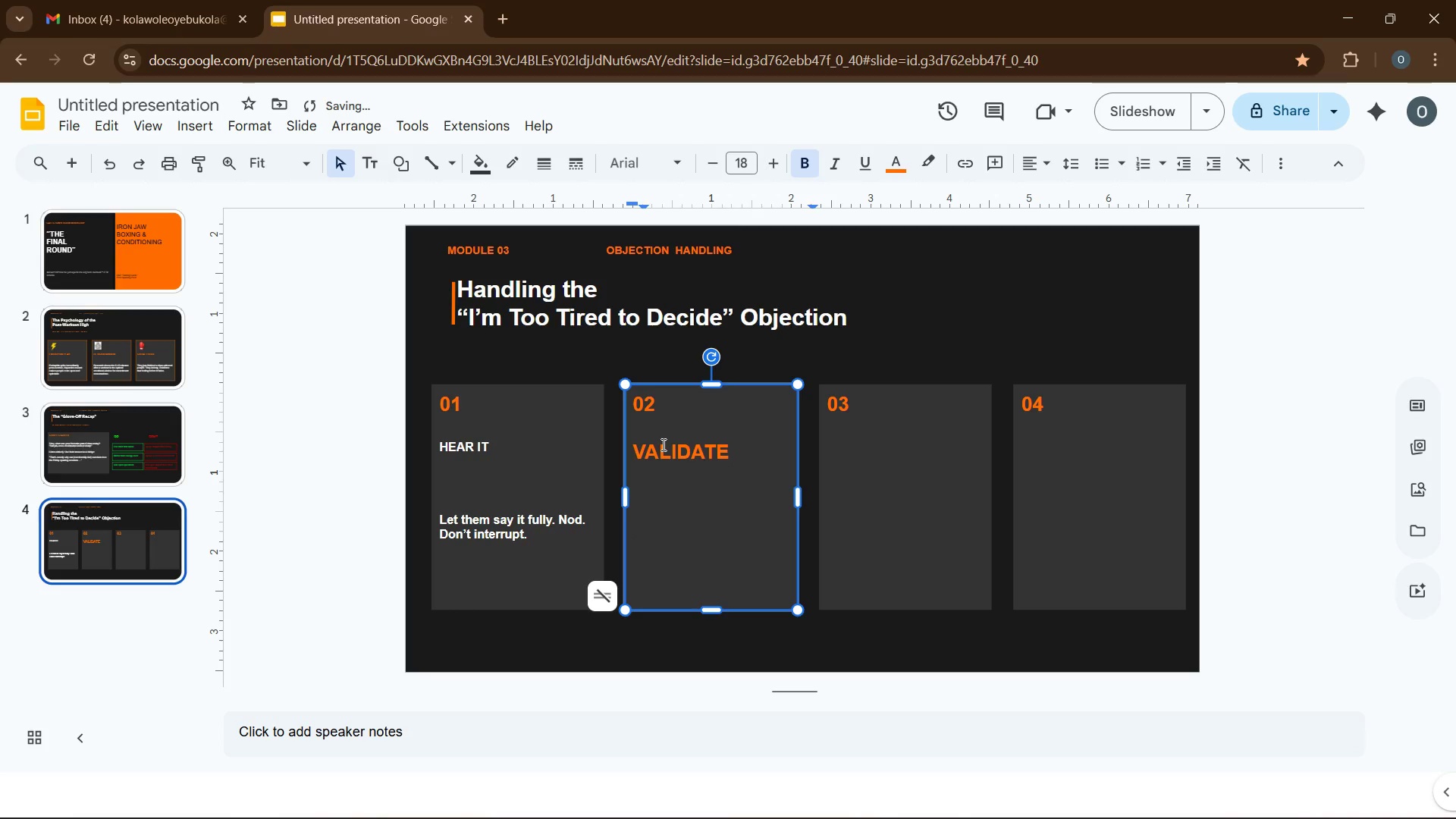 
type(@Totally get it, tha c)
key(Backspace)
key(Backspace)
type(t class is no joke@)
key(Backspace)
type(!@)
 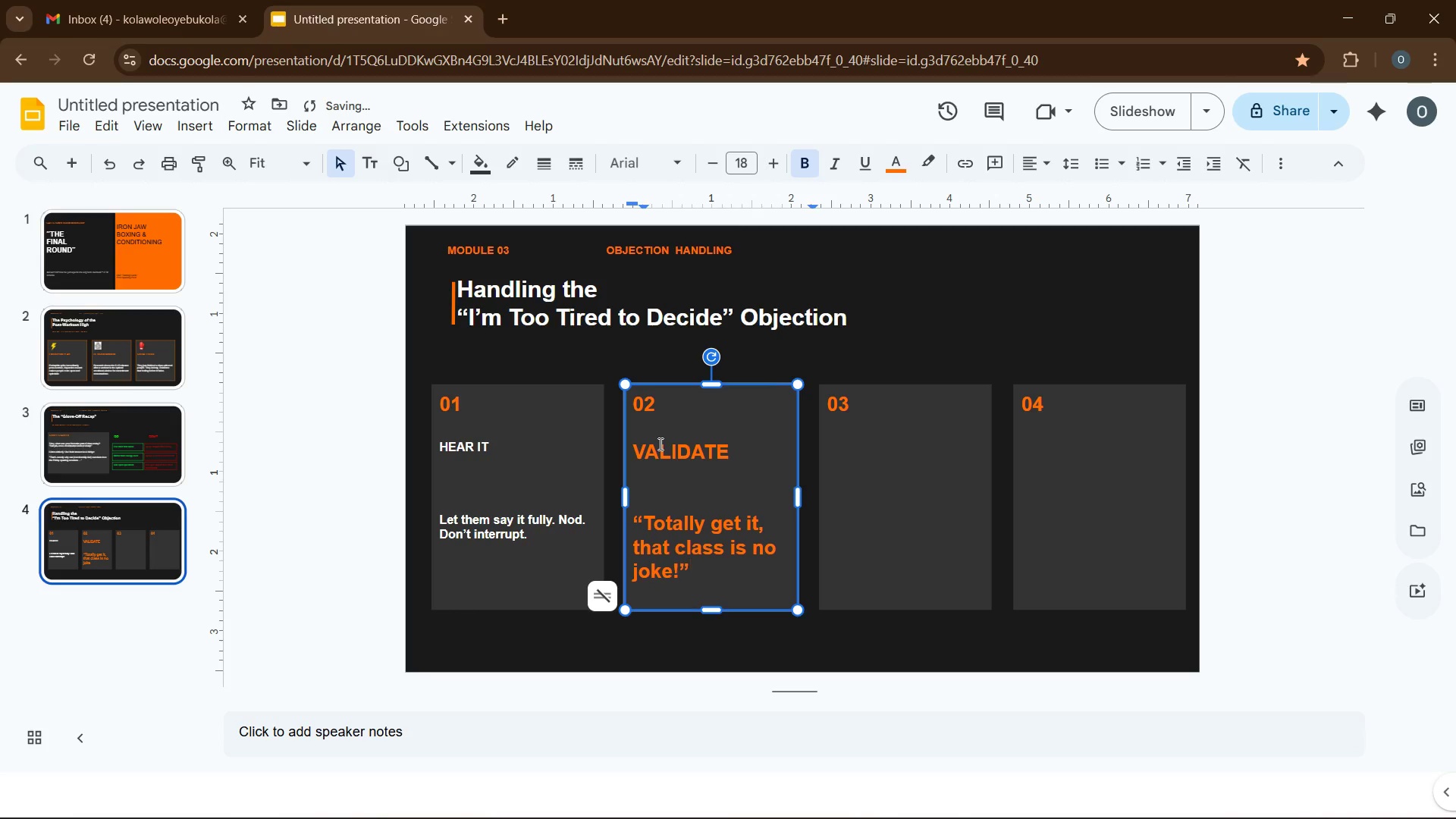 
left_click_drag(start_coordinate=[634, 451], to_coordinate=[705, 569])
 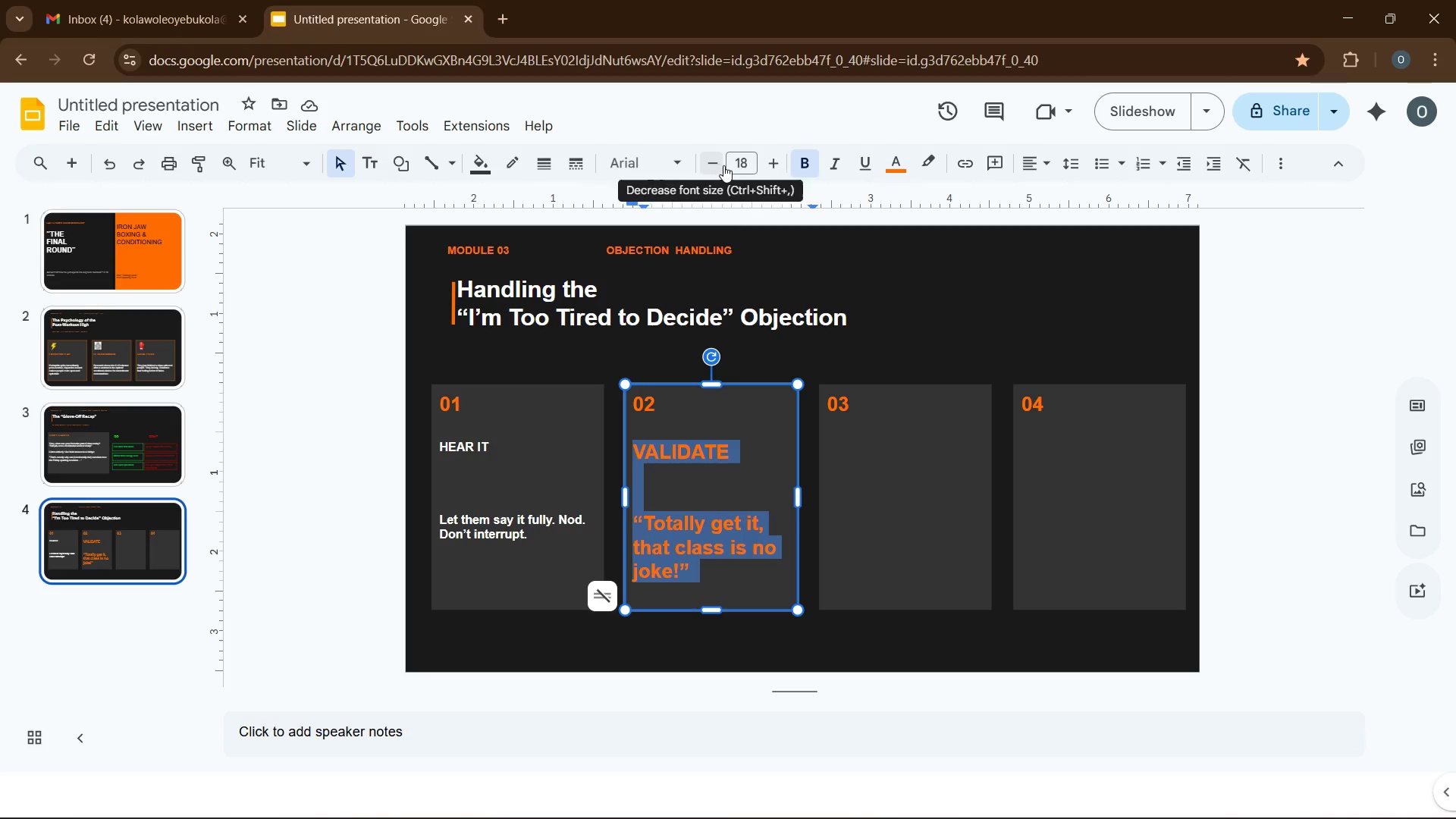 
left_click([726, 166])
 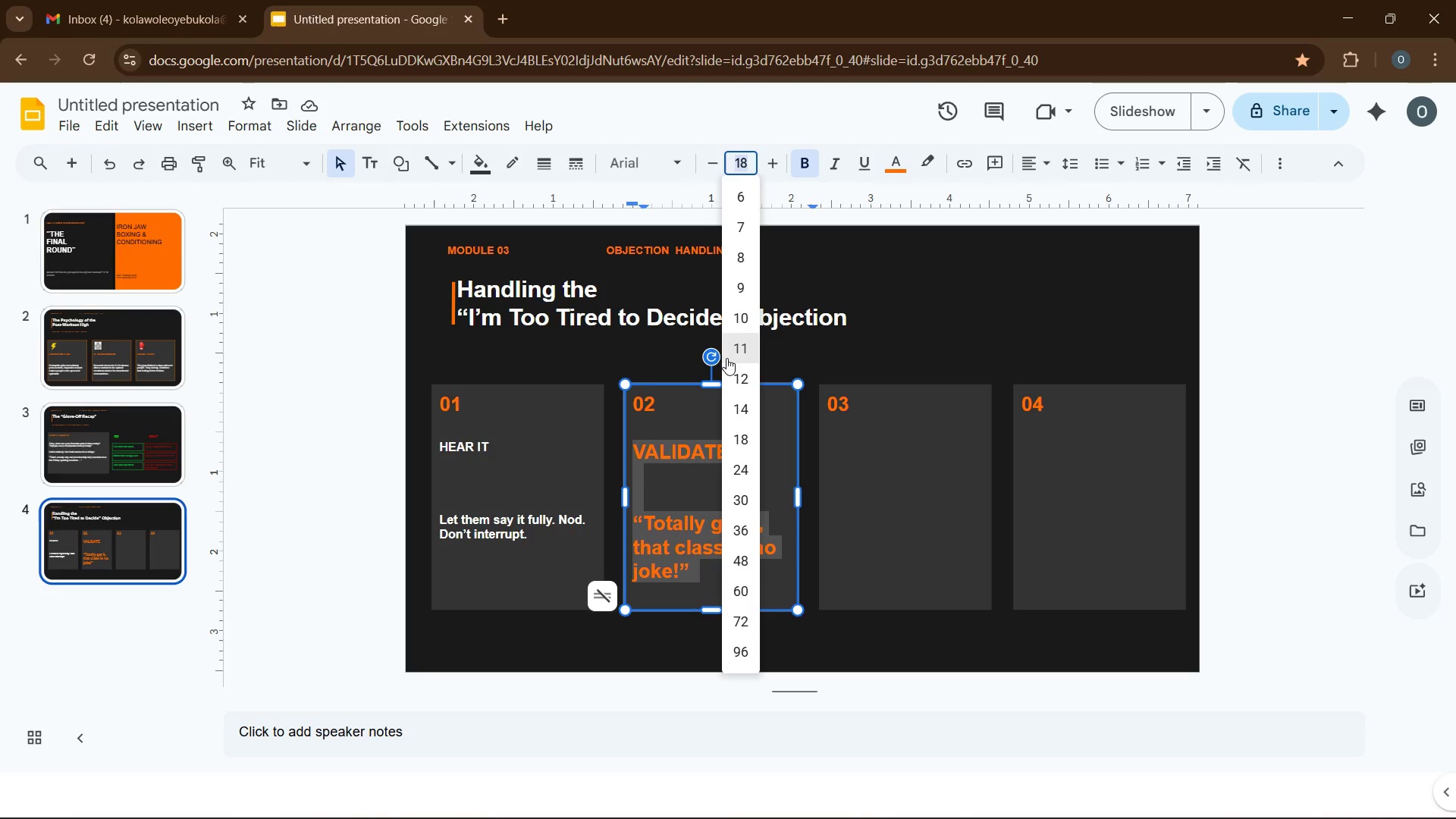 
left_click([734, 347])
 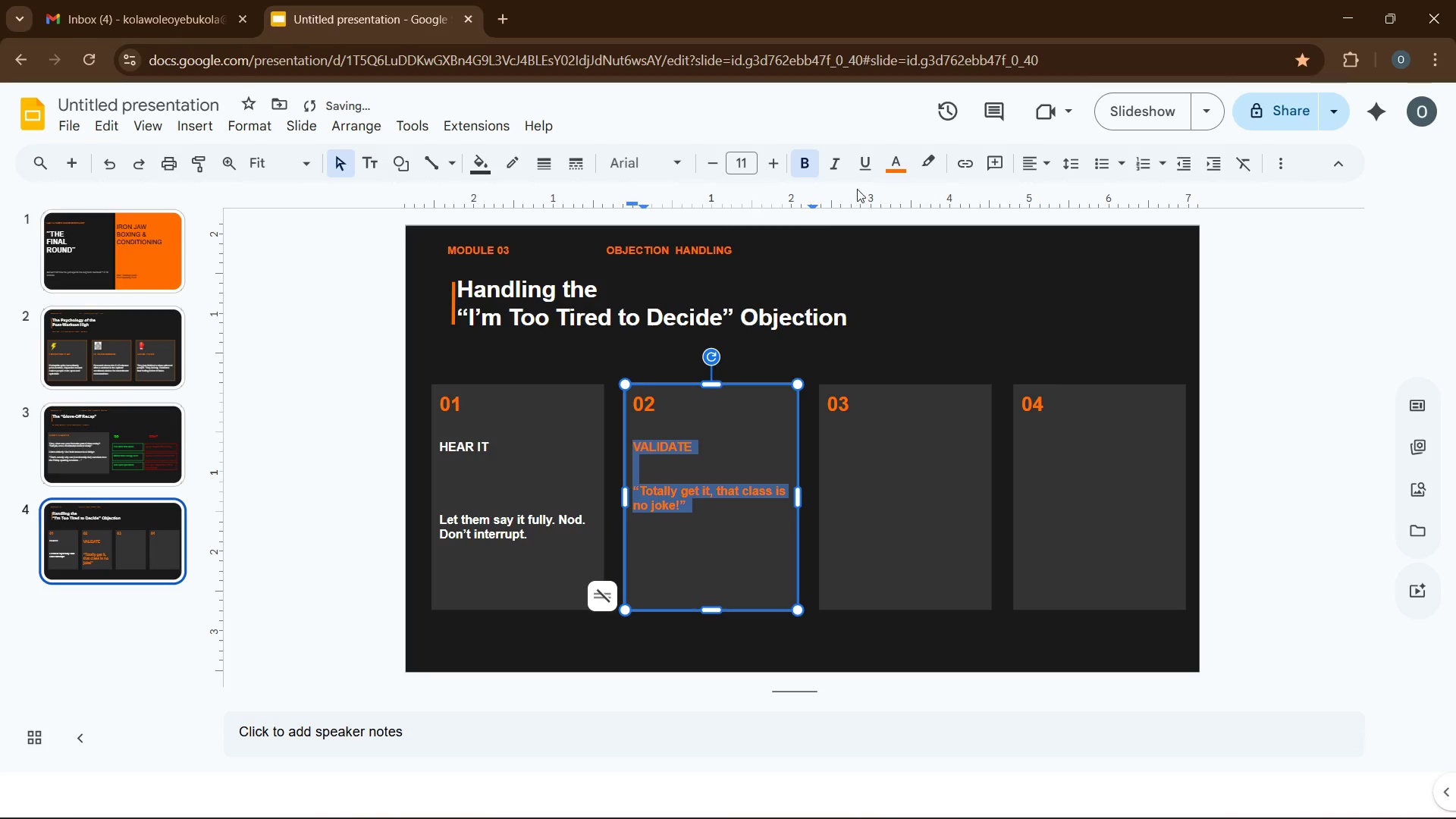 
left_click([893, 167])
 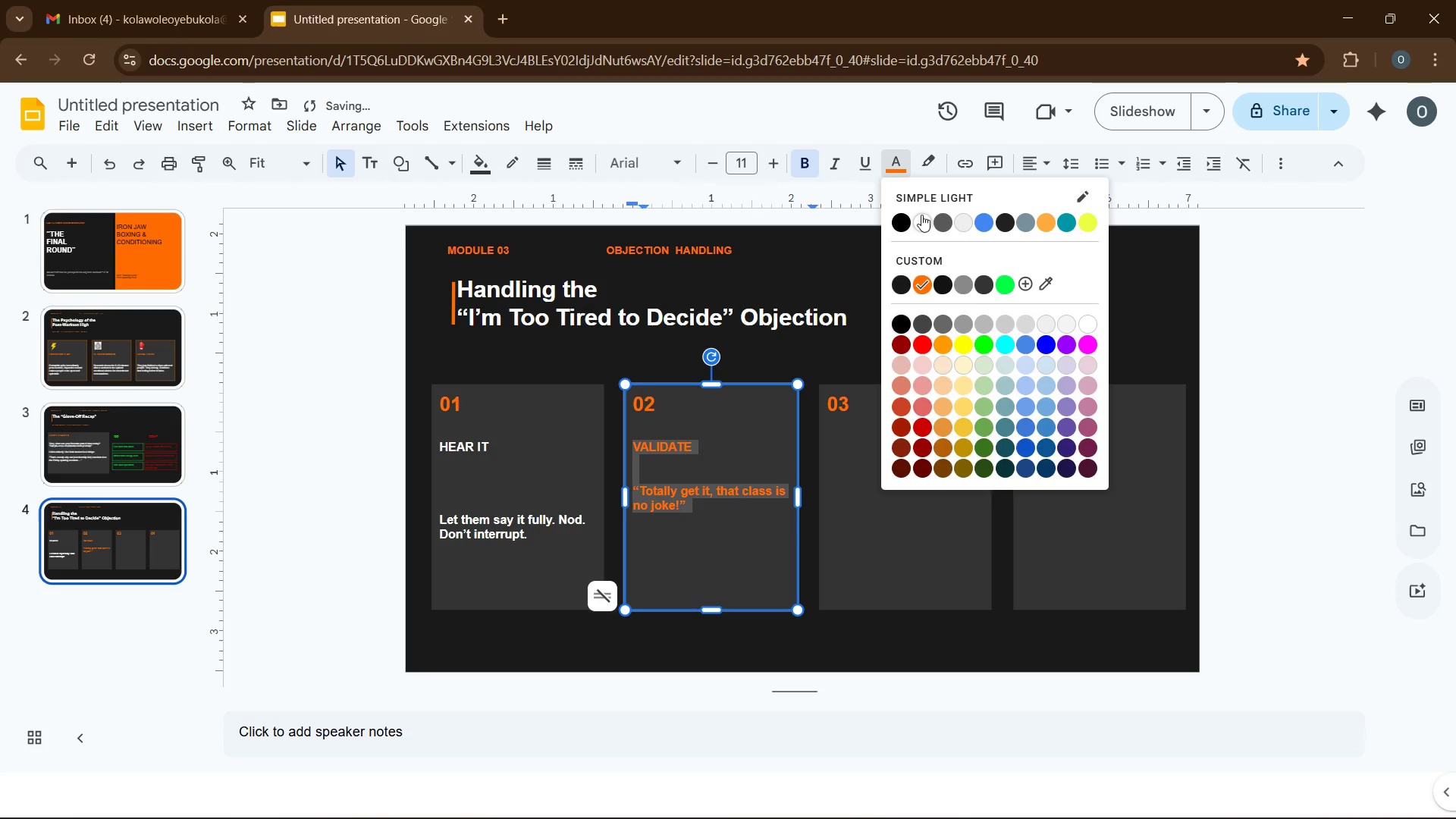 
left_click([923, 217])
 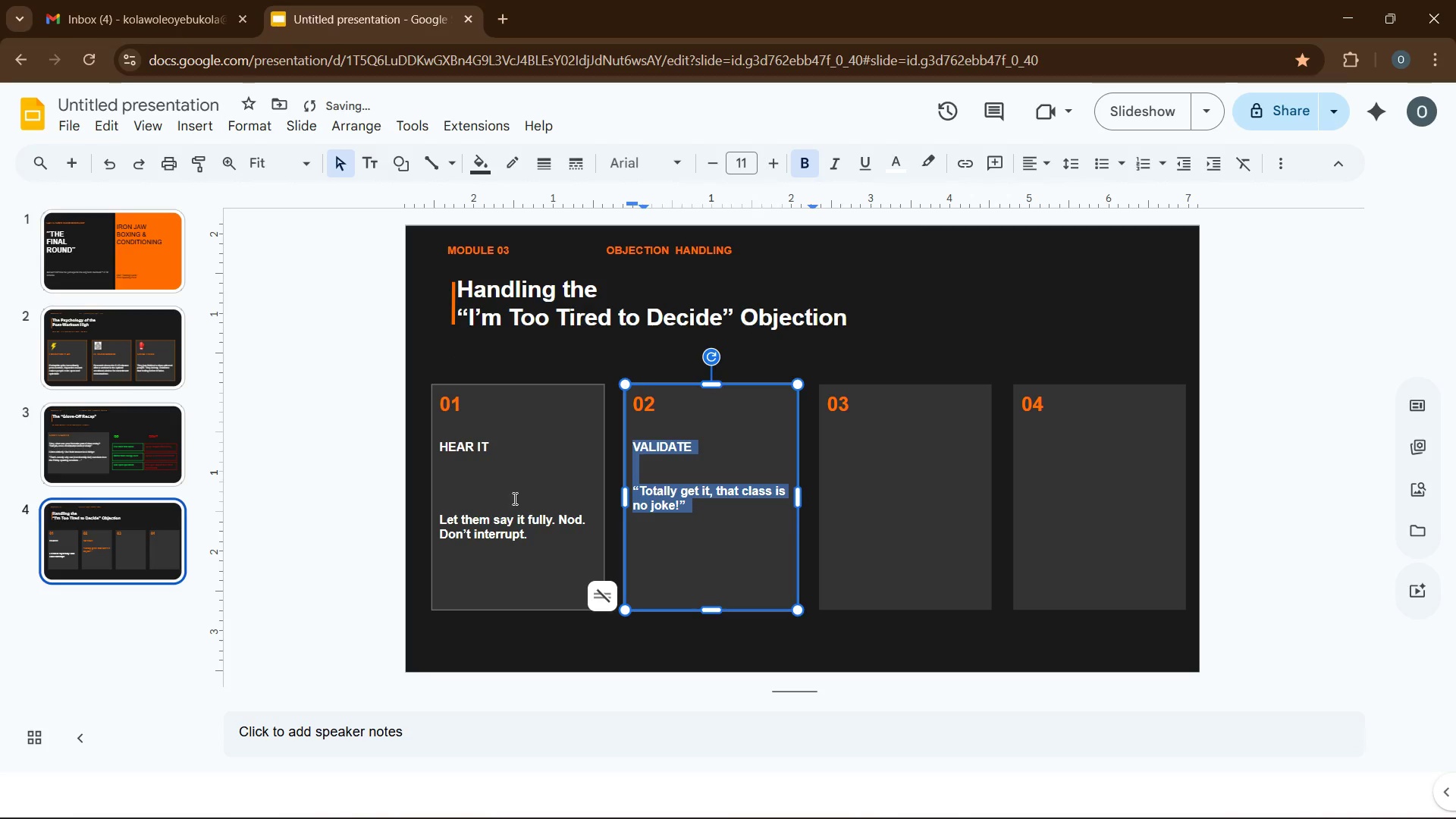 
left_click([475, 510])
 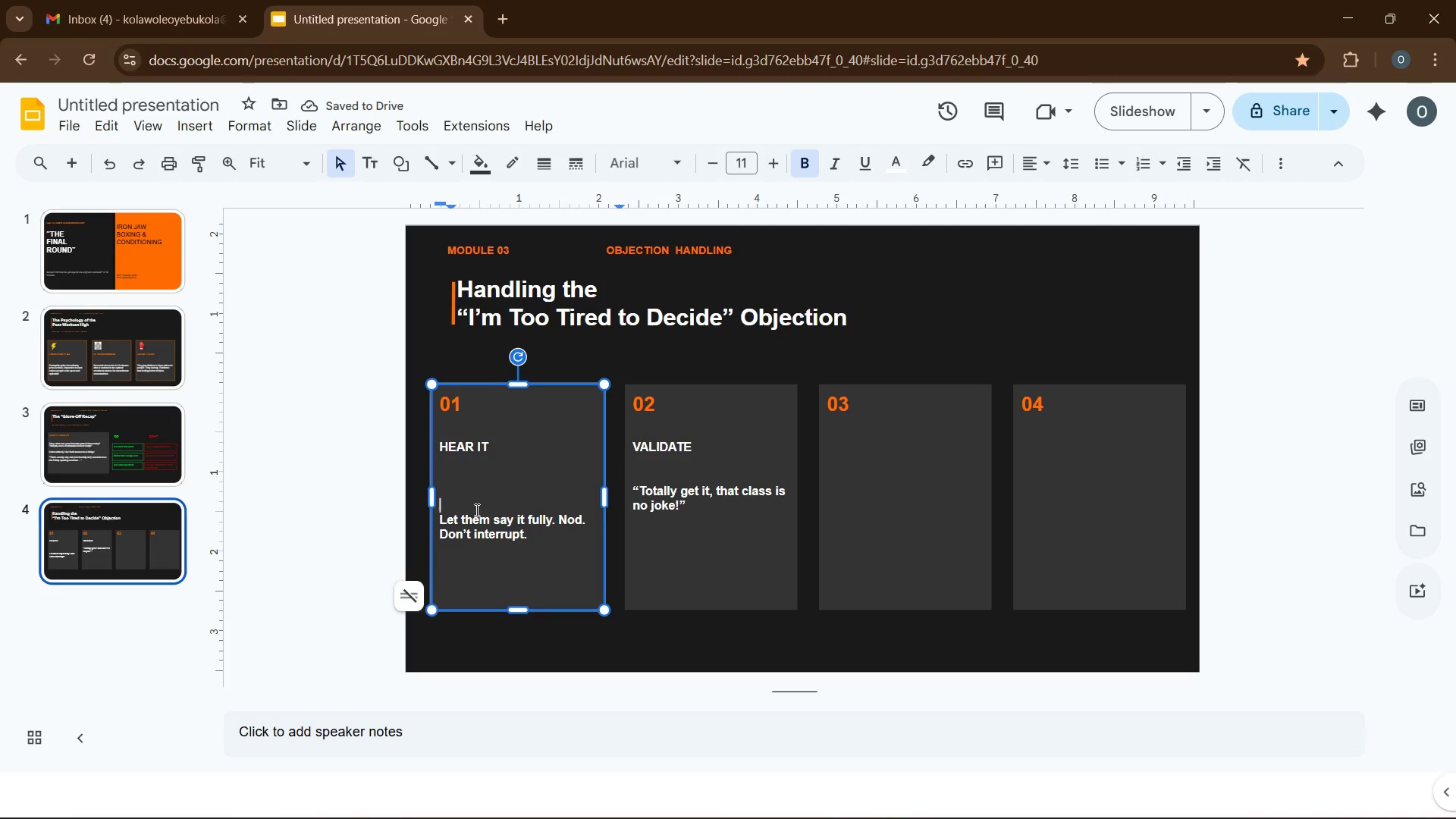 
key(ArrowUp)
 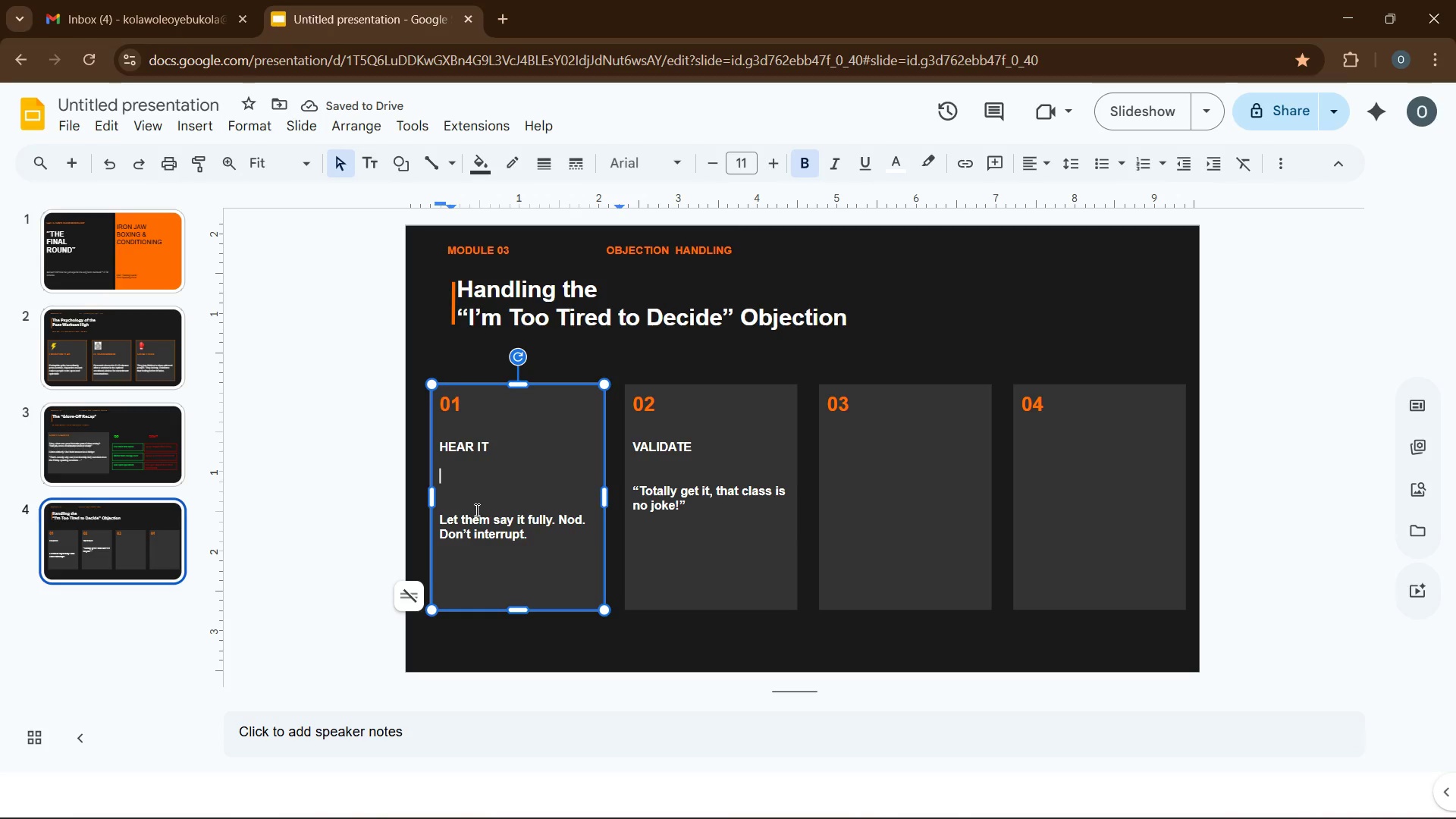 
key(ArrowUp)
 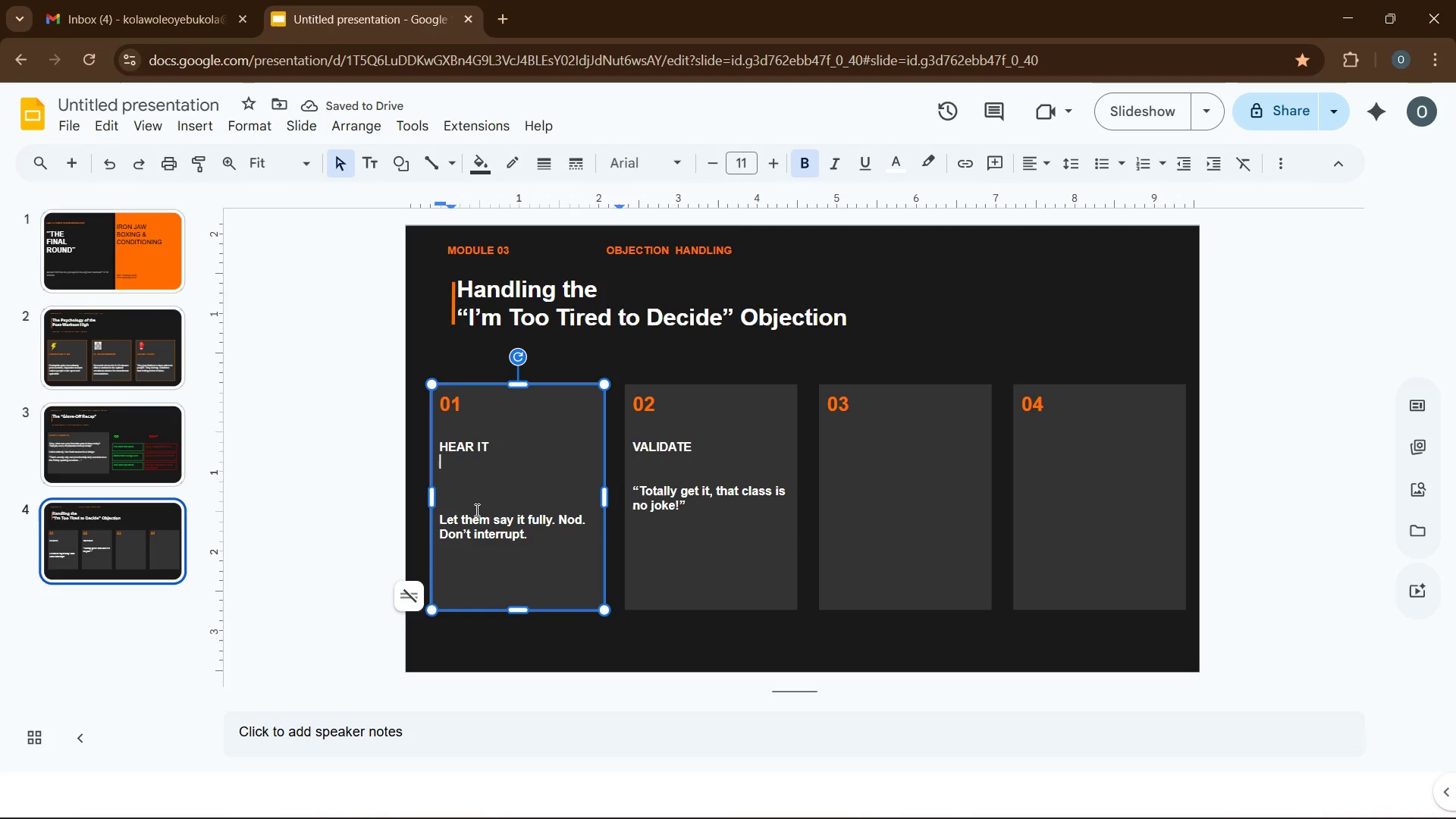 
key(ArrowUp)
 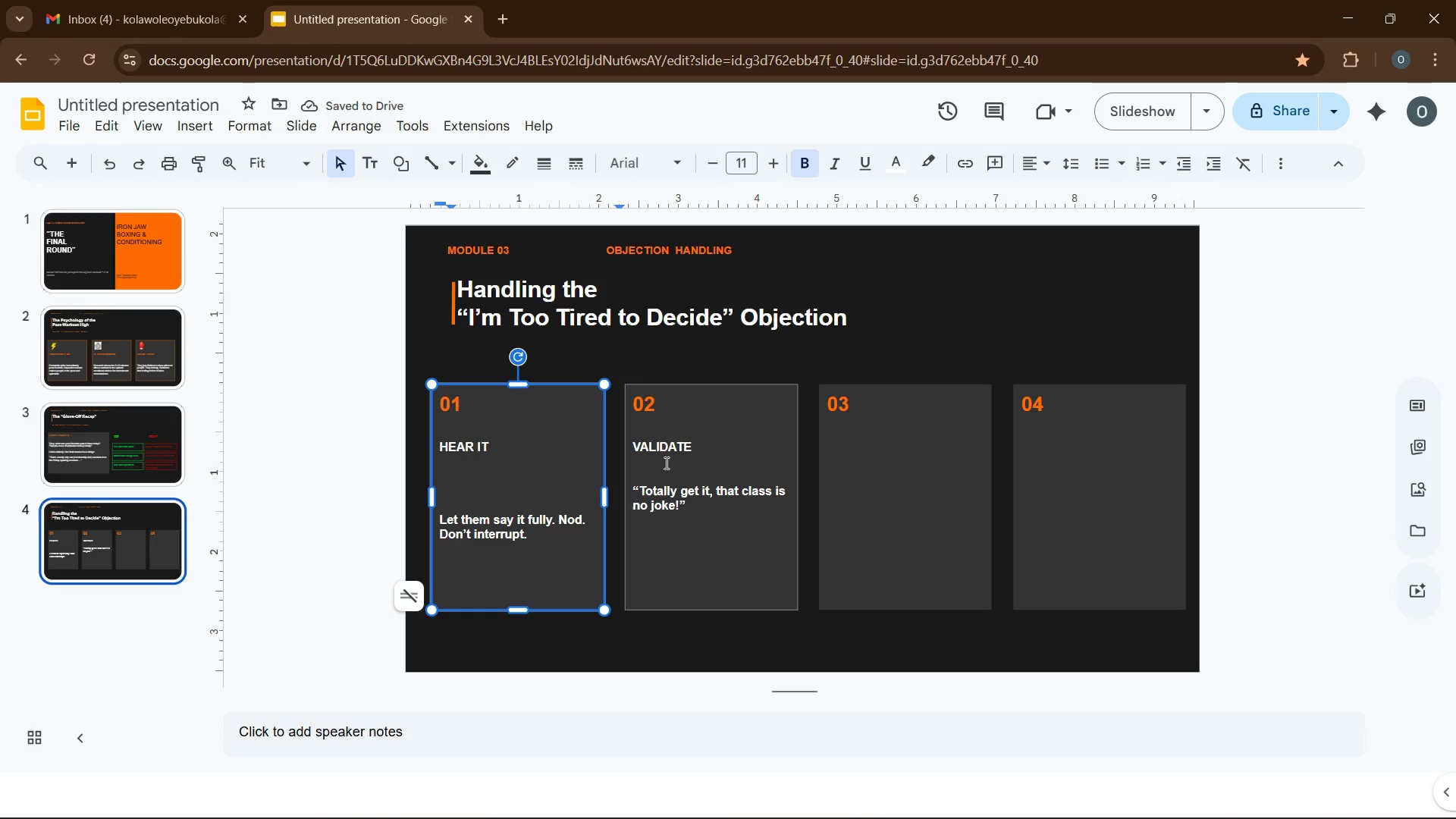 
left_click([657, 472])
 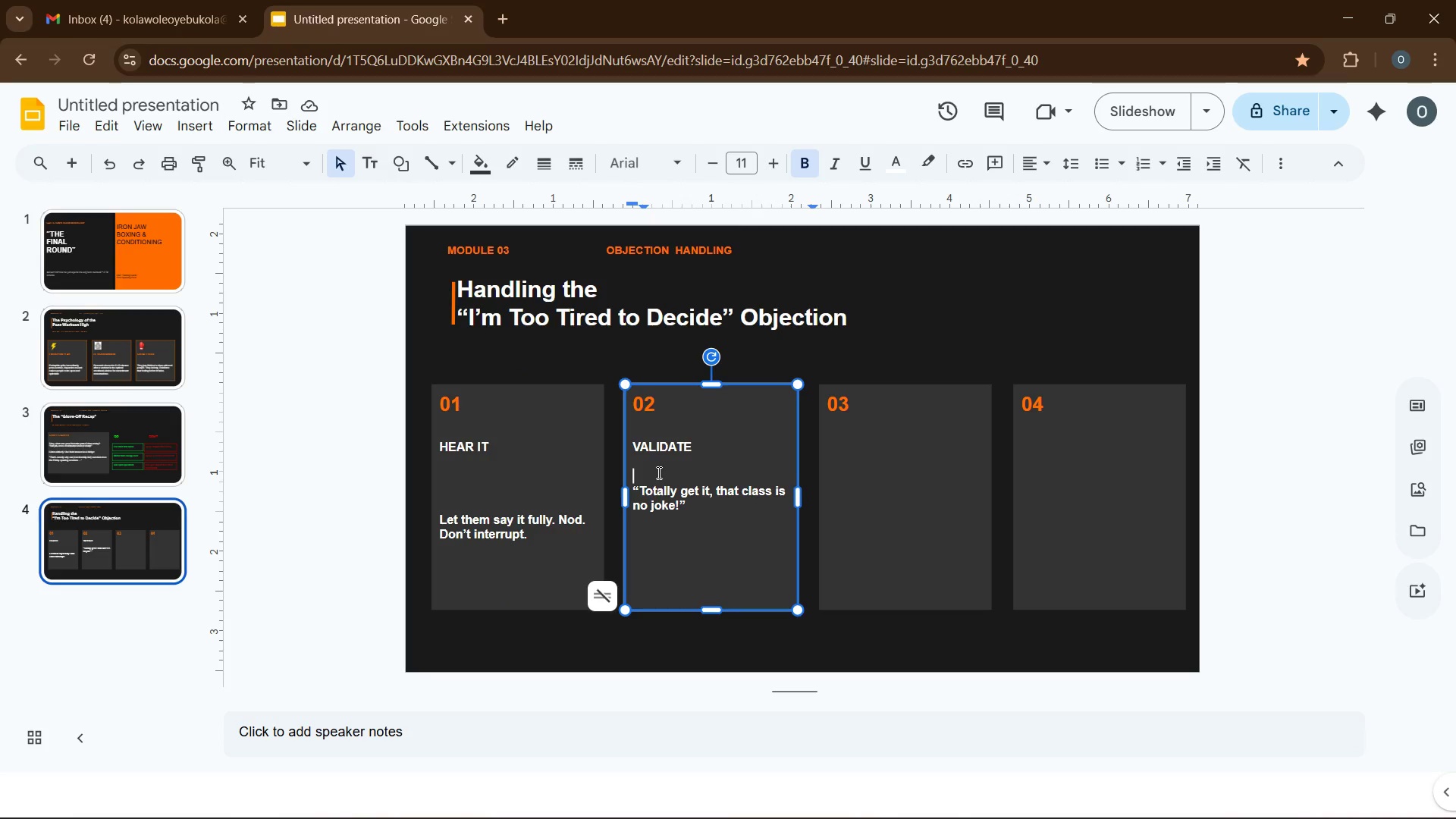 
key(ArrowUp)
 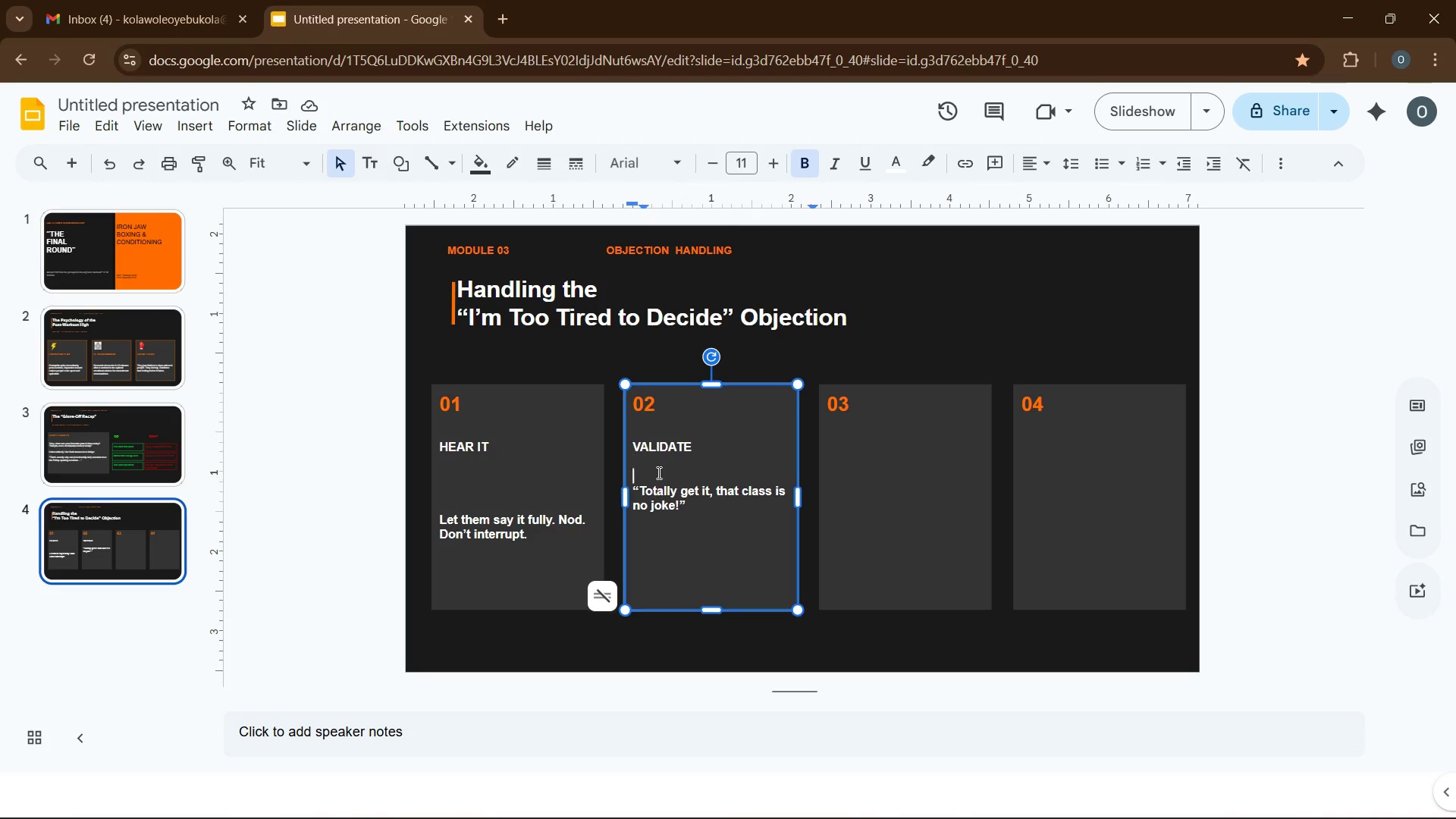 
key(ArrowDown)
 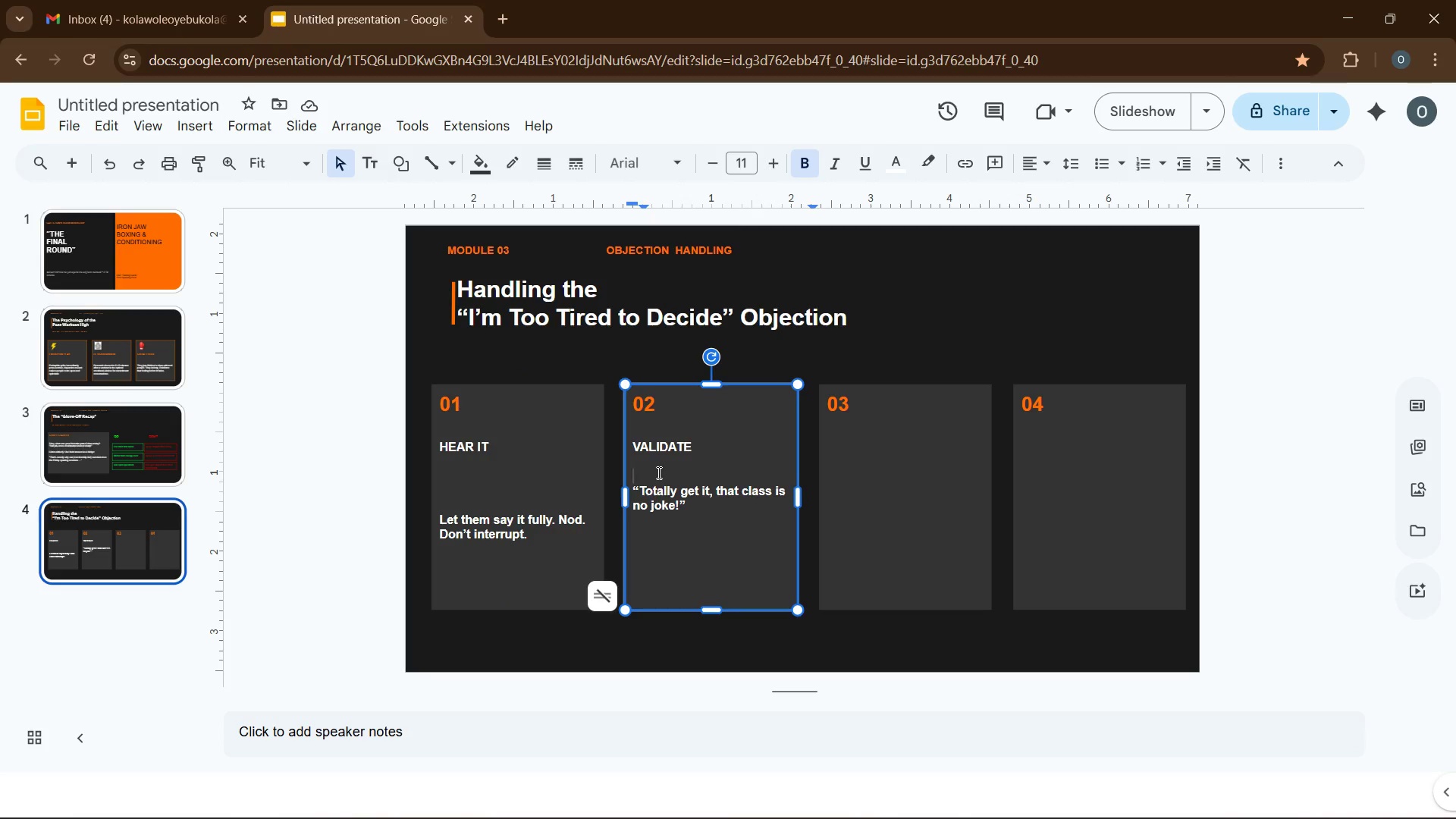 
key(Enter)
 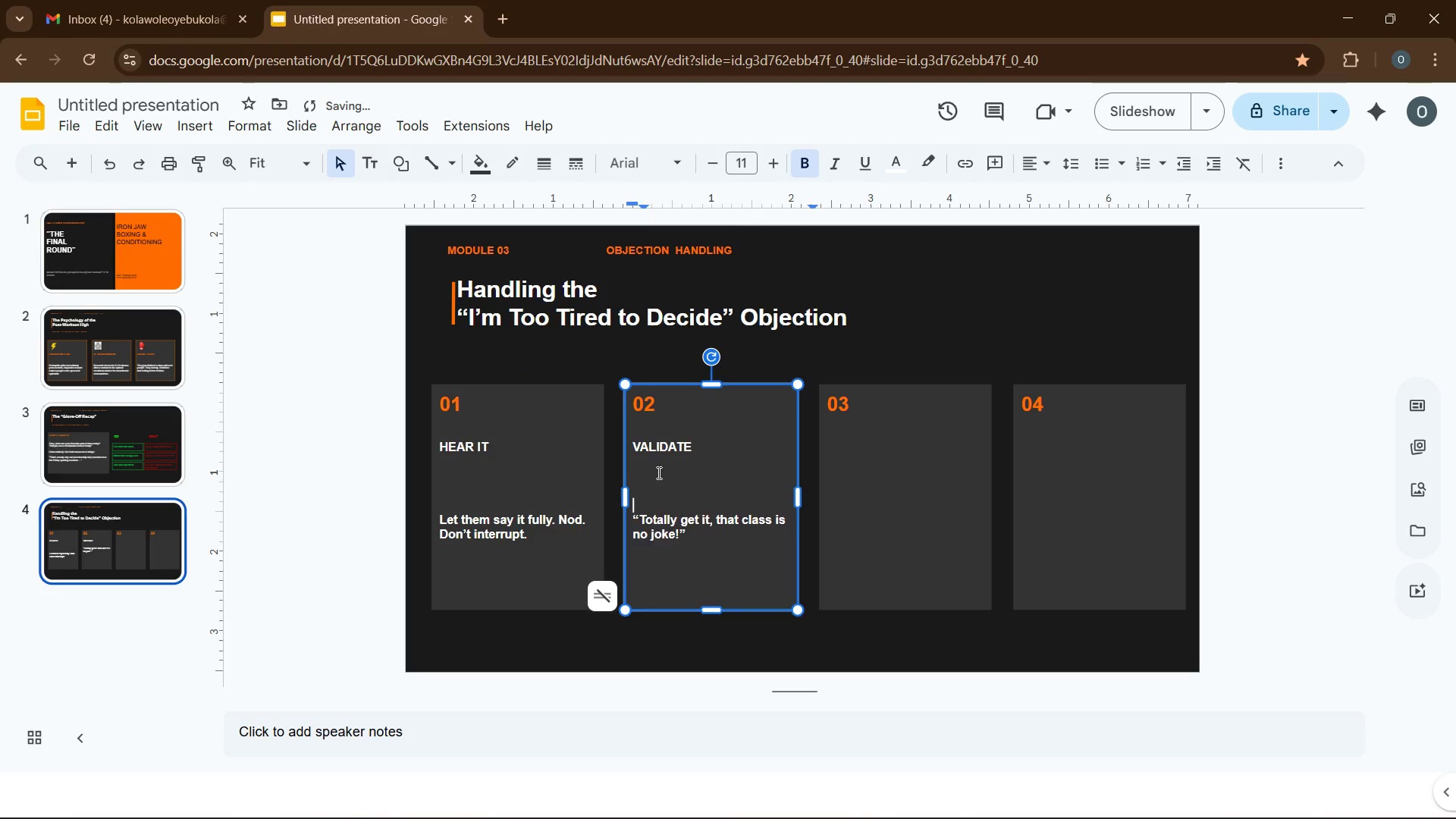 
key(Enter)
 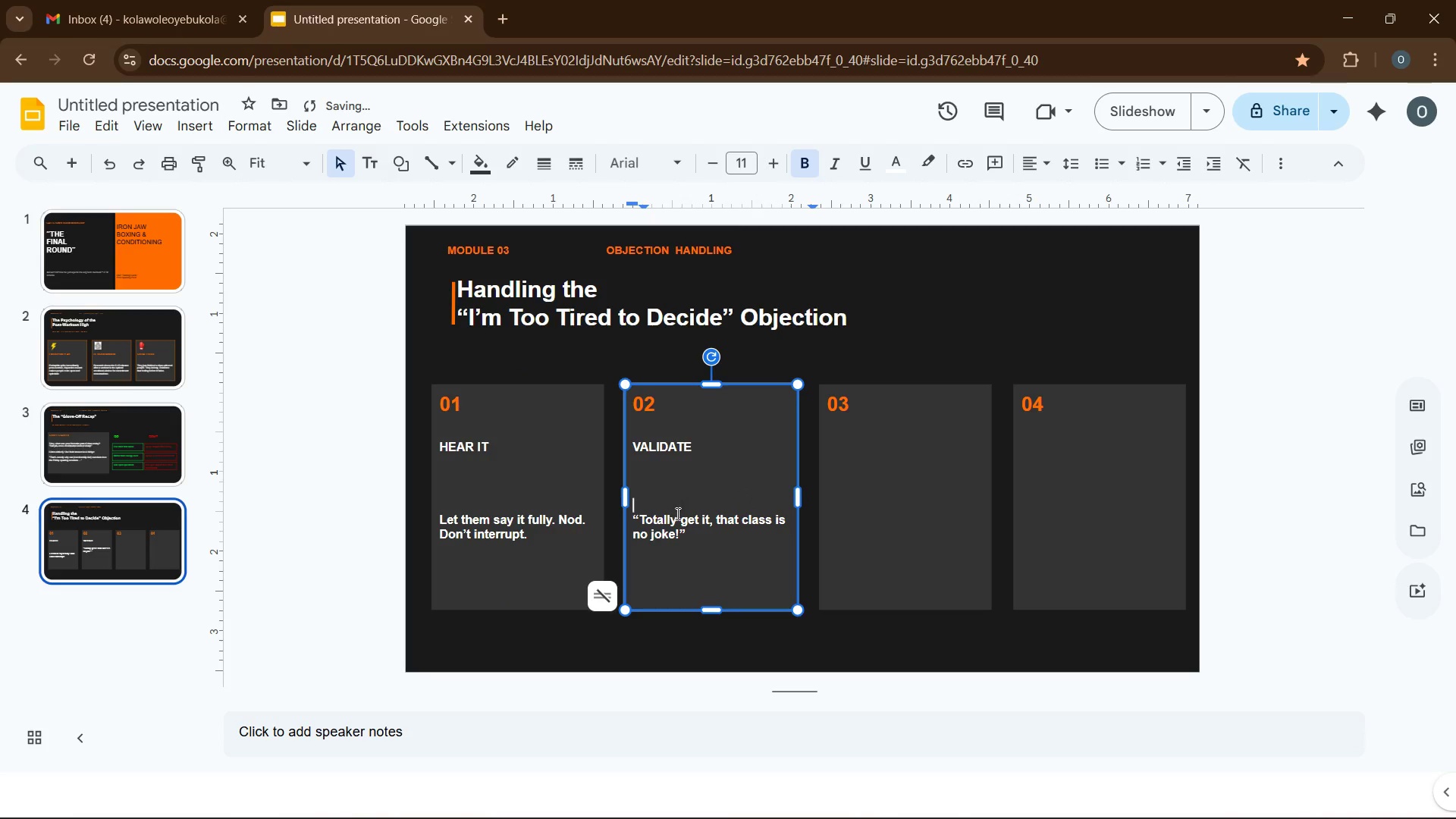 
left_click([665, 539])
 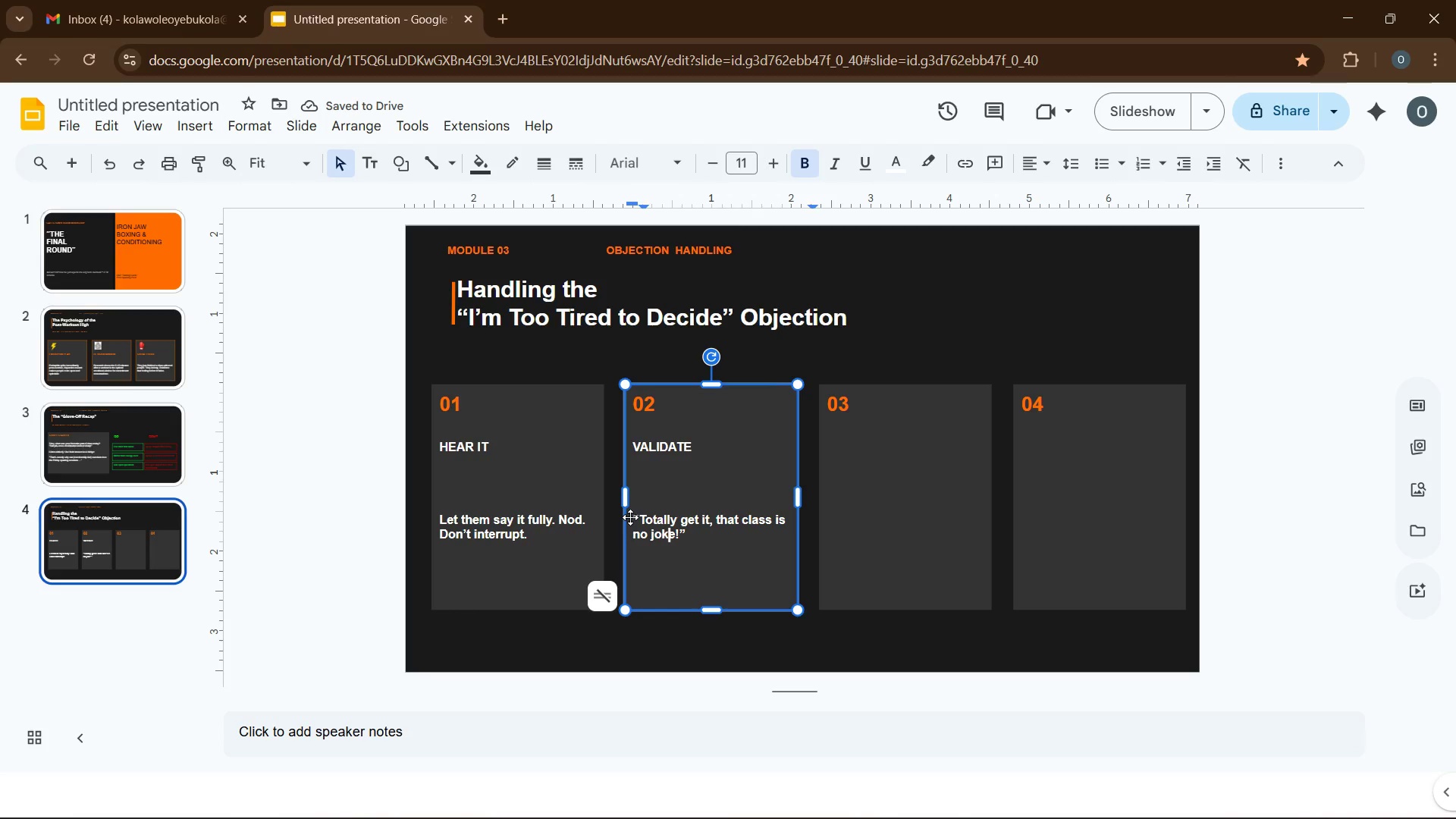 
left_click_drag(start_coordinate=[639, 516], to_coordinate=[669, 545])
 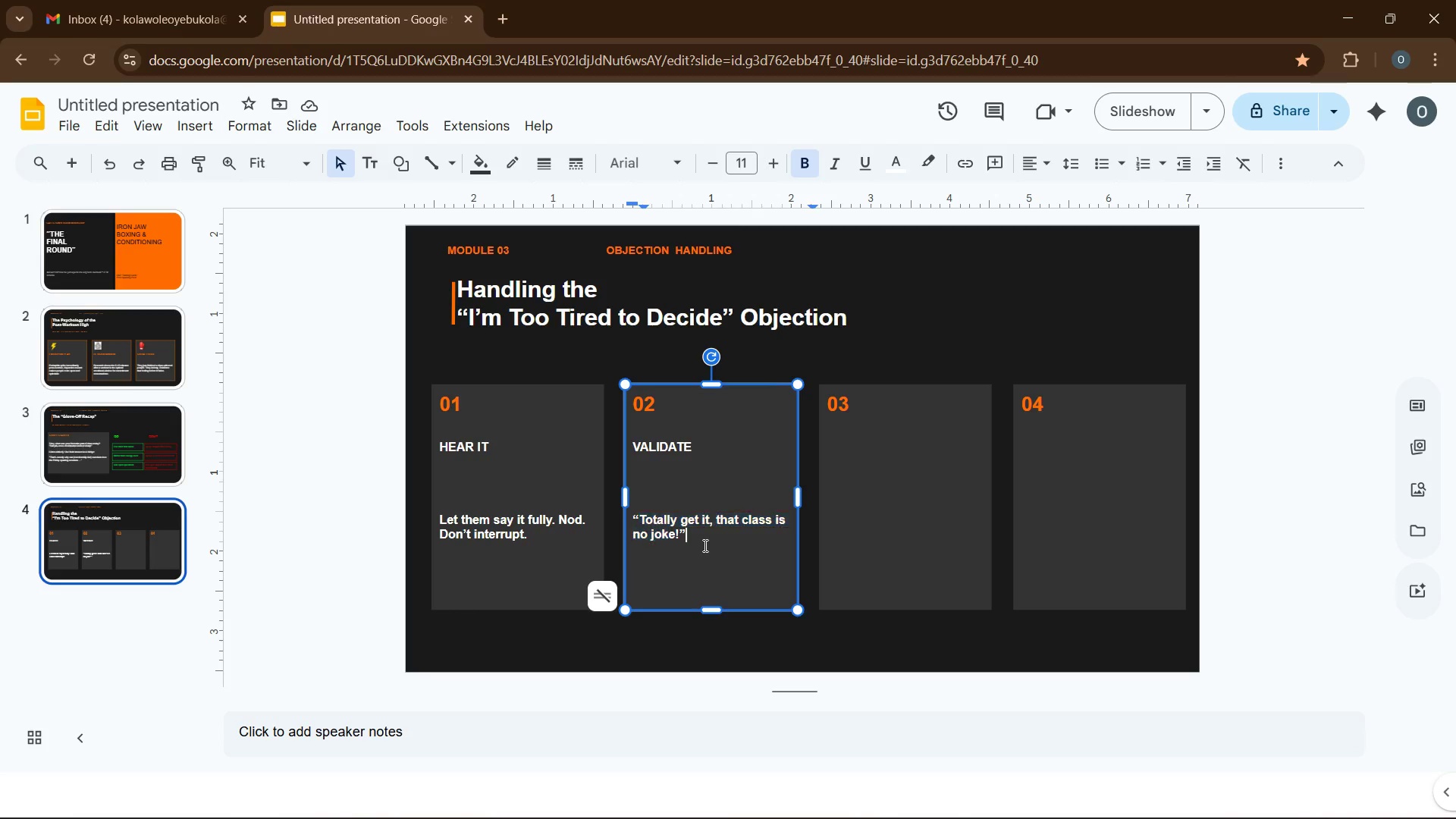 
left_click_drag(start_coordinate=[704, 545], to_coordinate=[625, 520])
 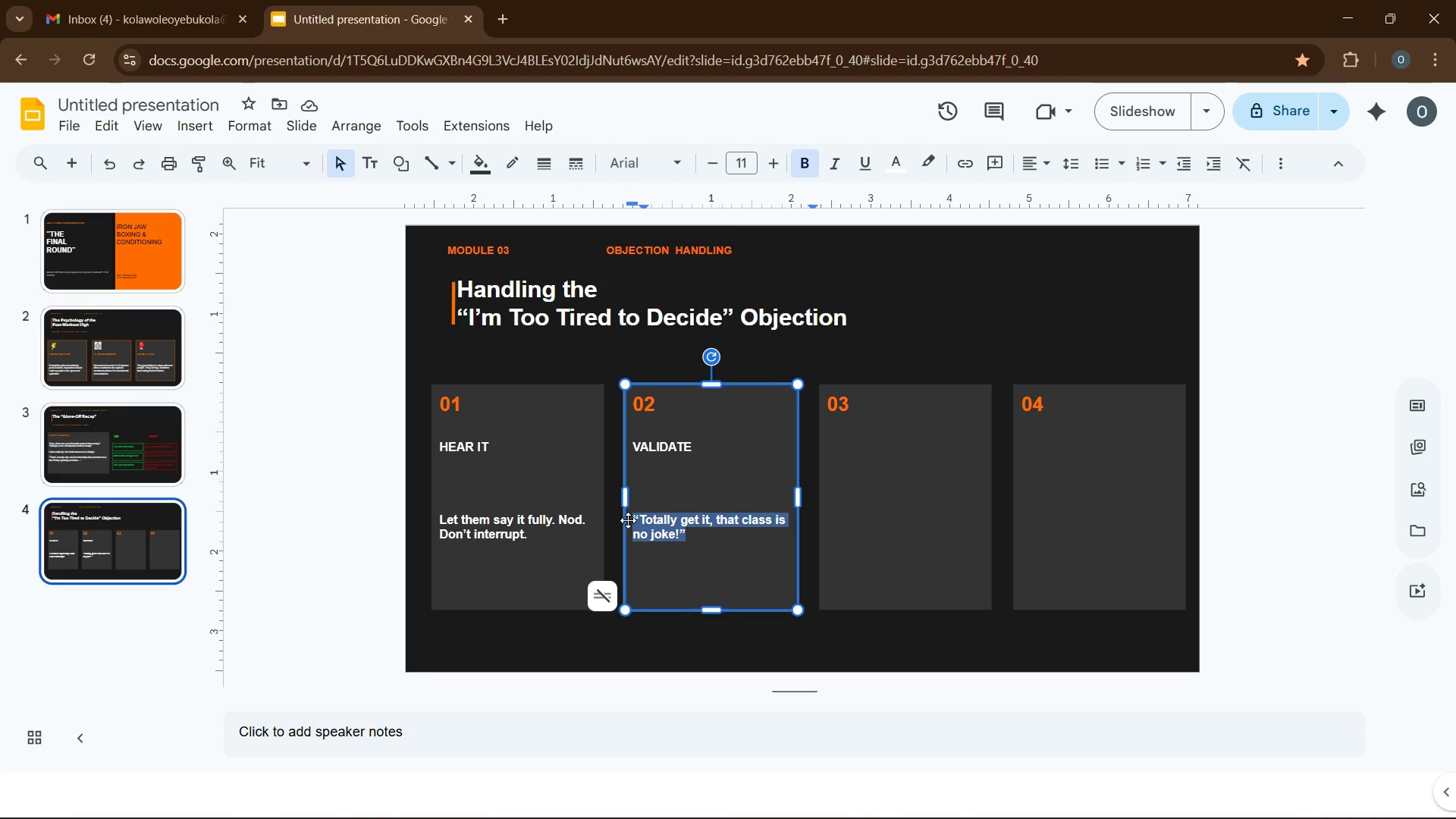 
key(Control+B)
 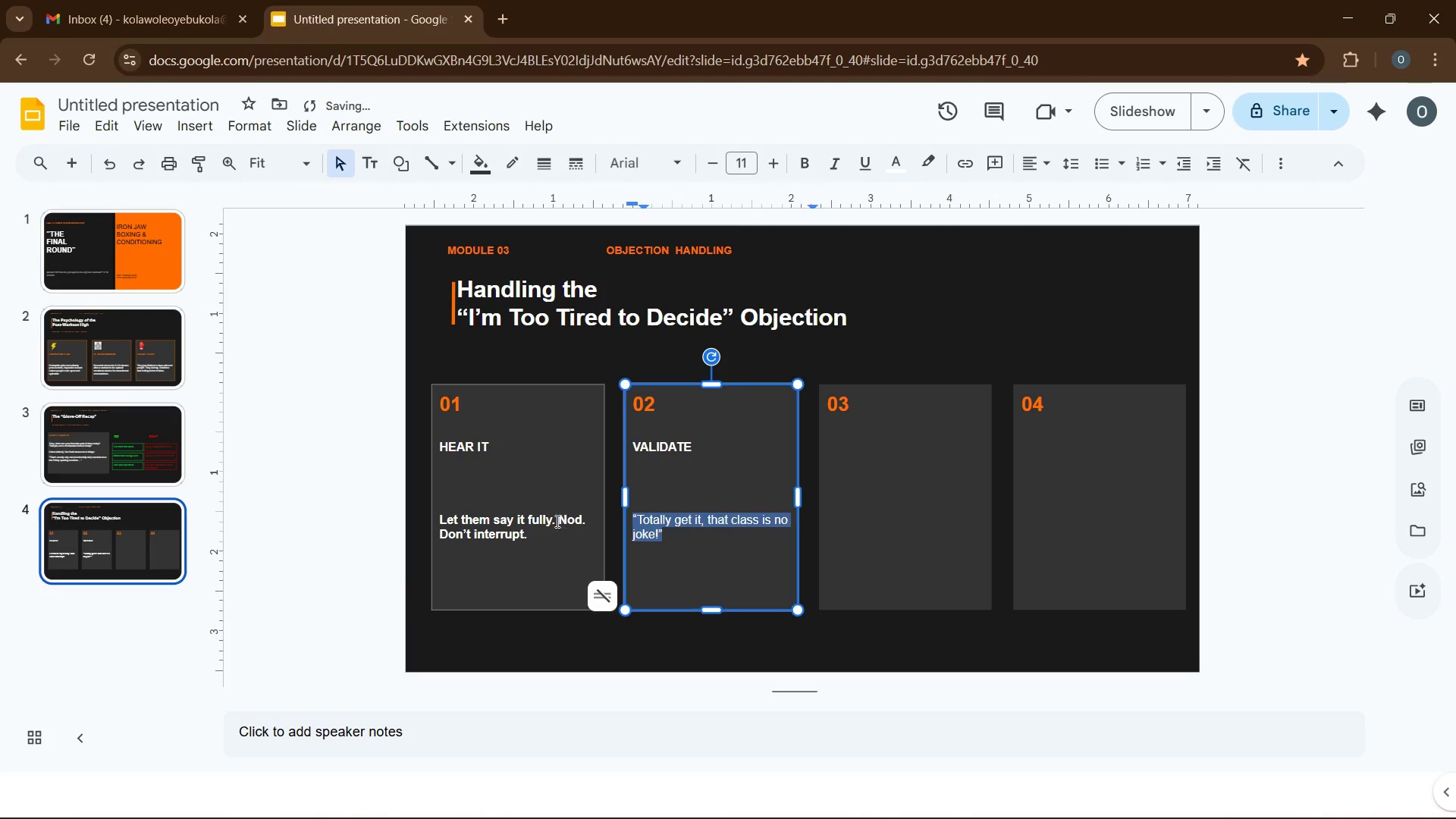 
left_click([556, 521])
 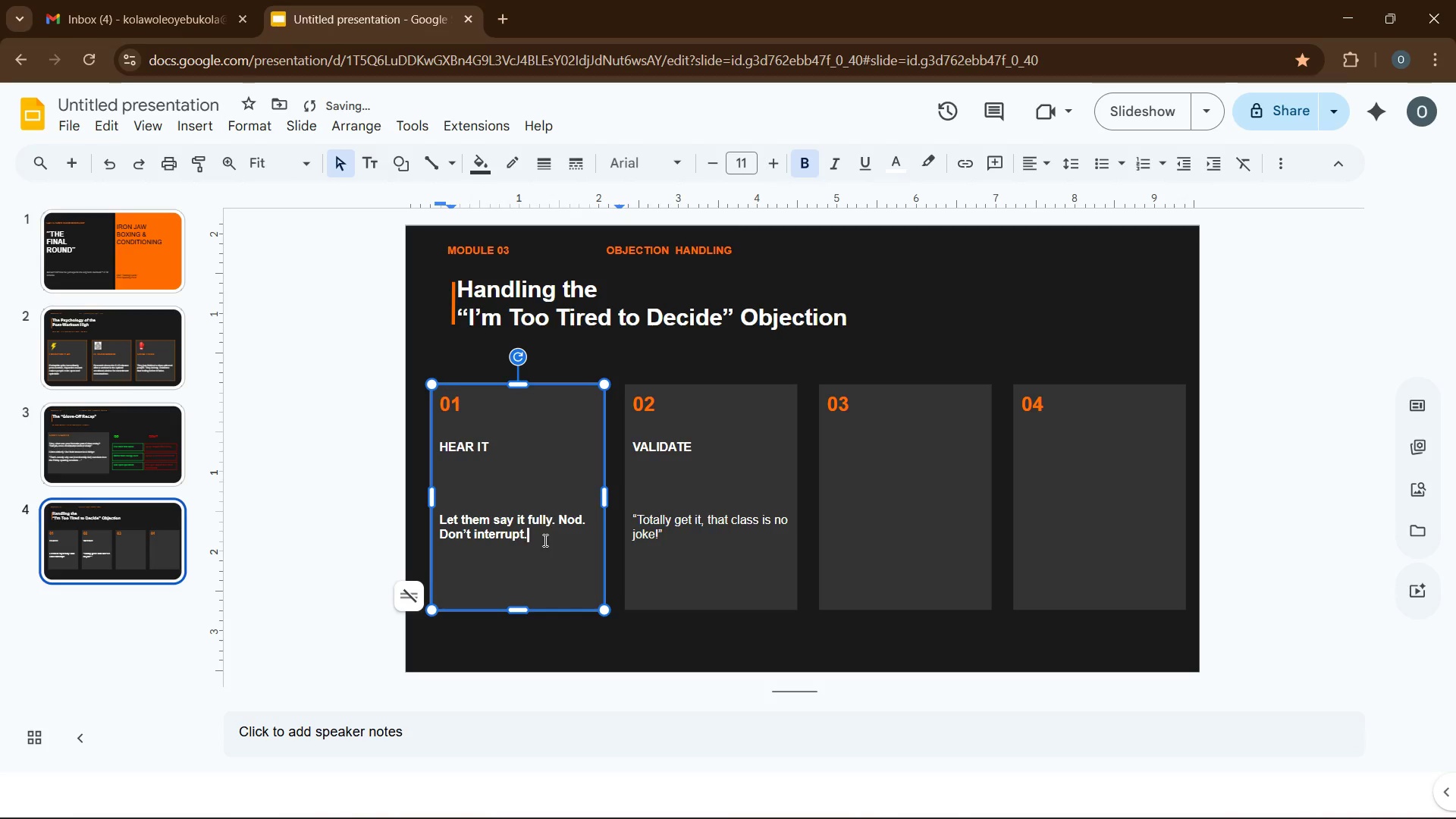 
left_click_drag(start_coordinate=[549, 540], to_coordinate=[450, 507])
 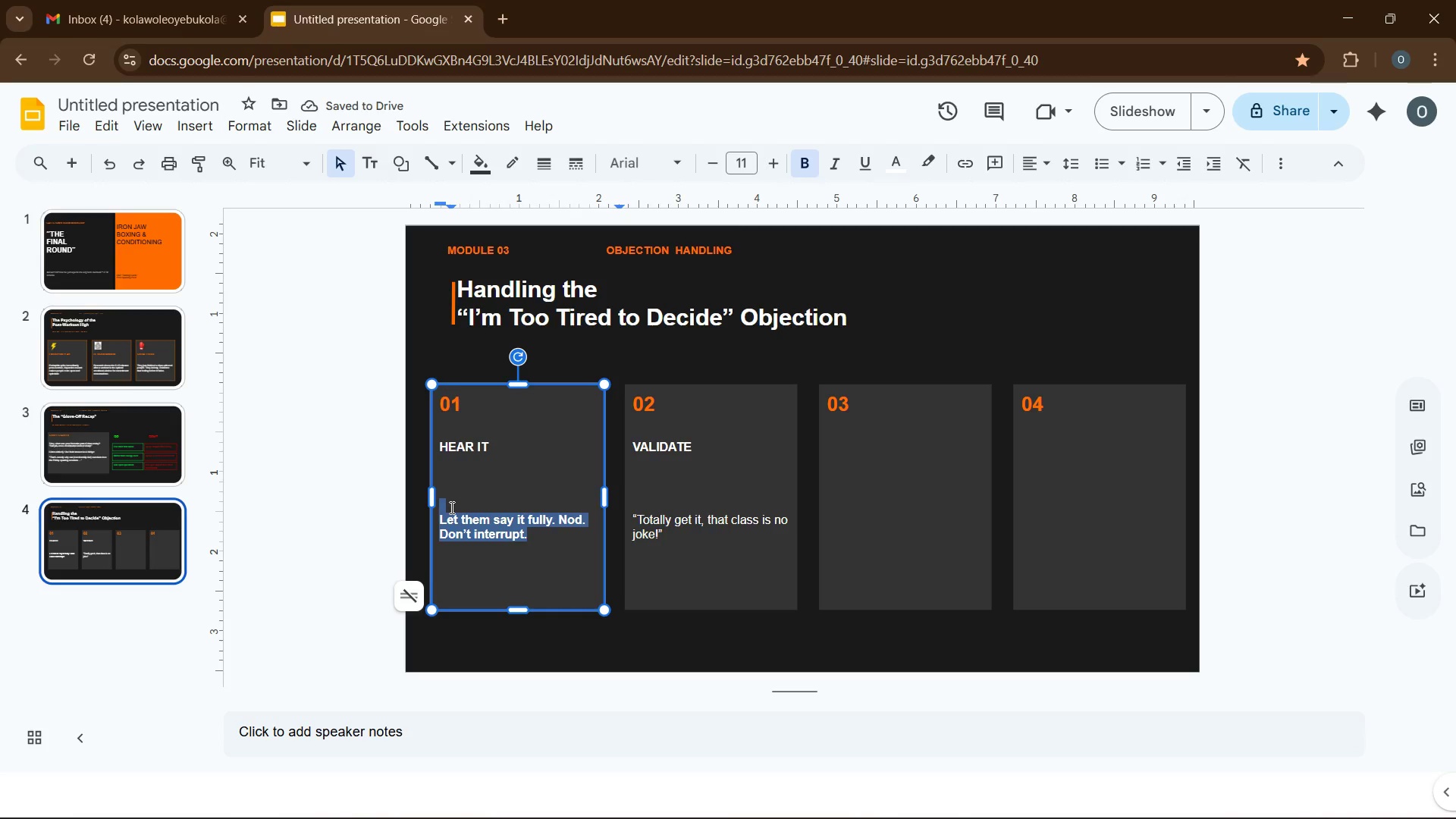 
key(Control+B)
 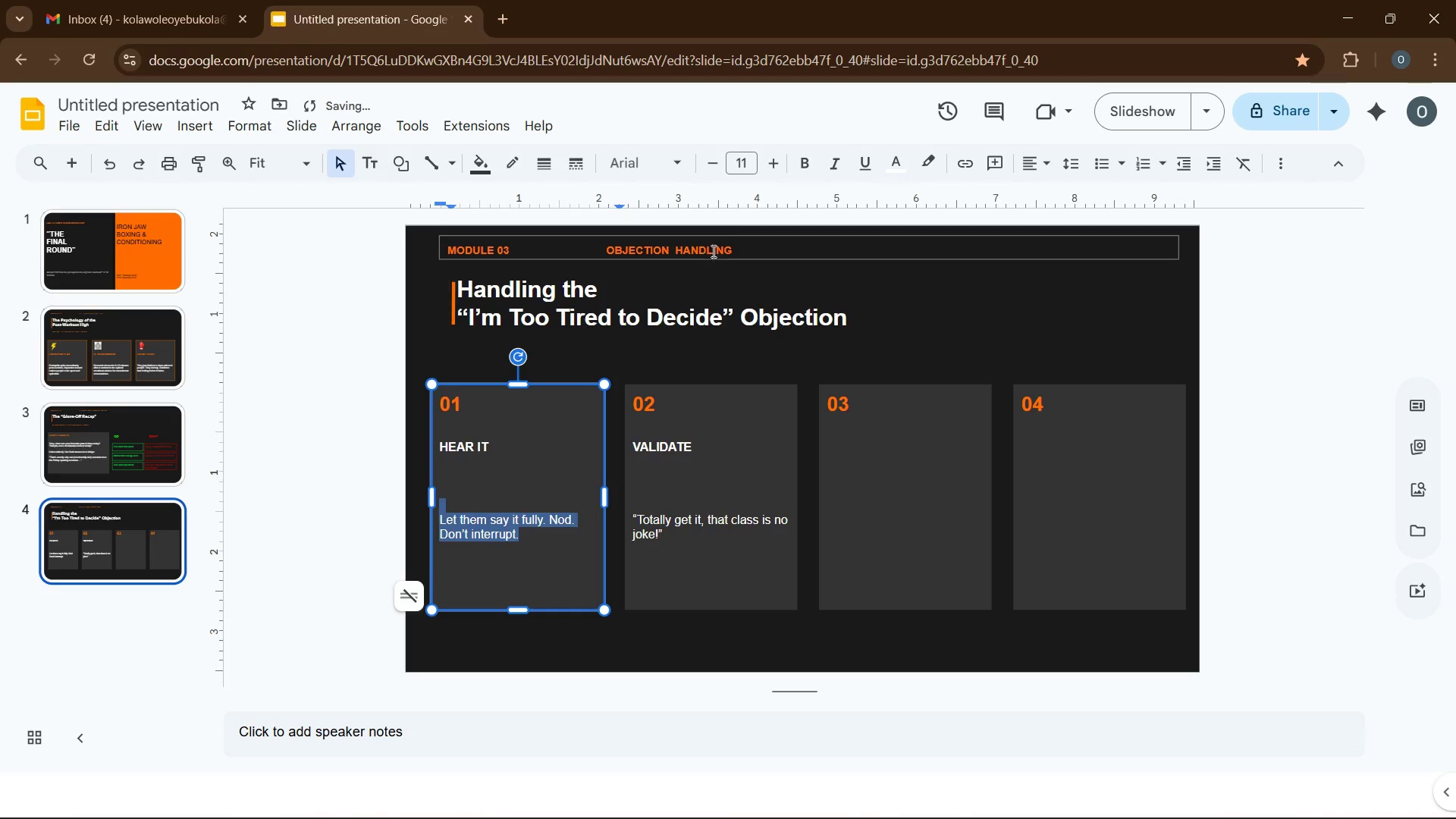 
left_click([767, 168])
 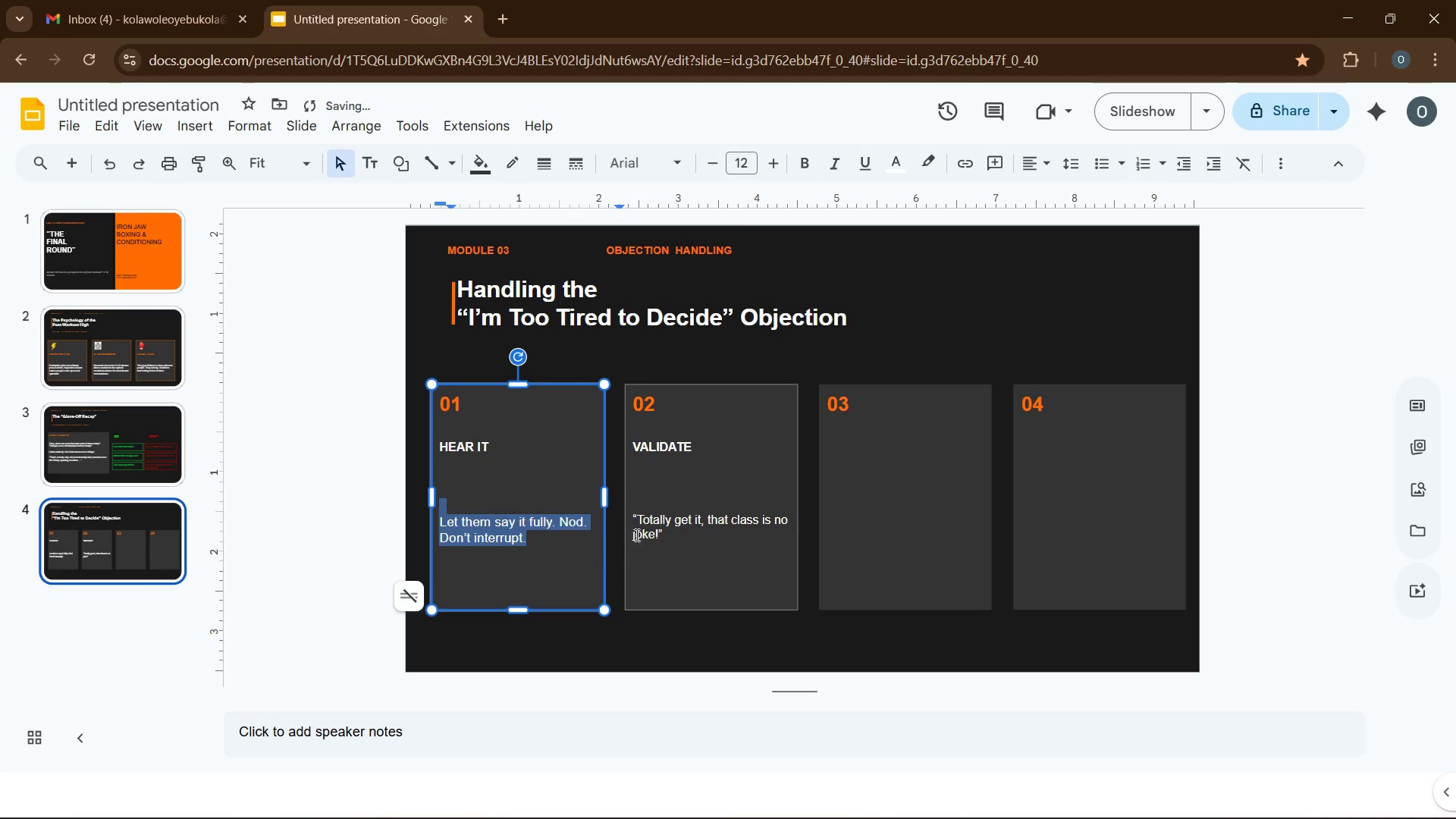 
left_click([645, 523])
 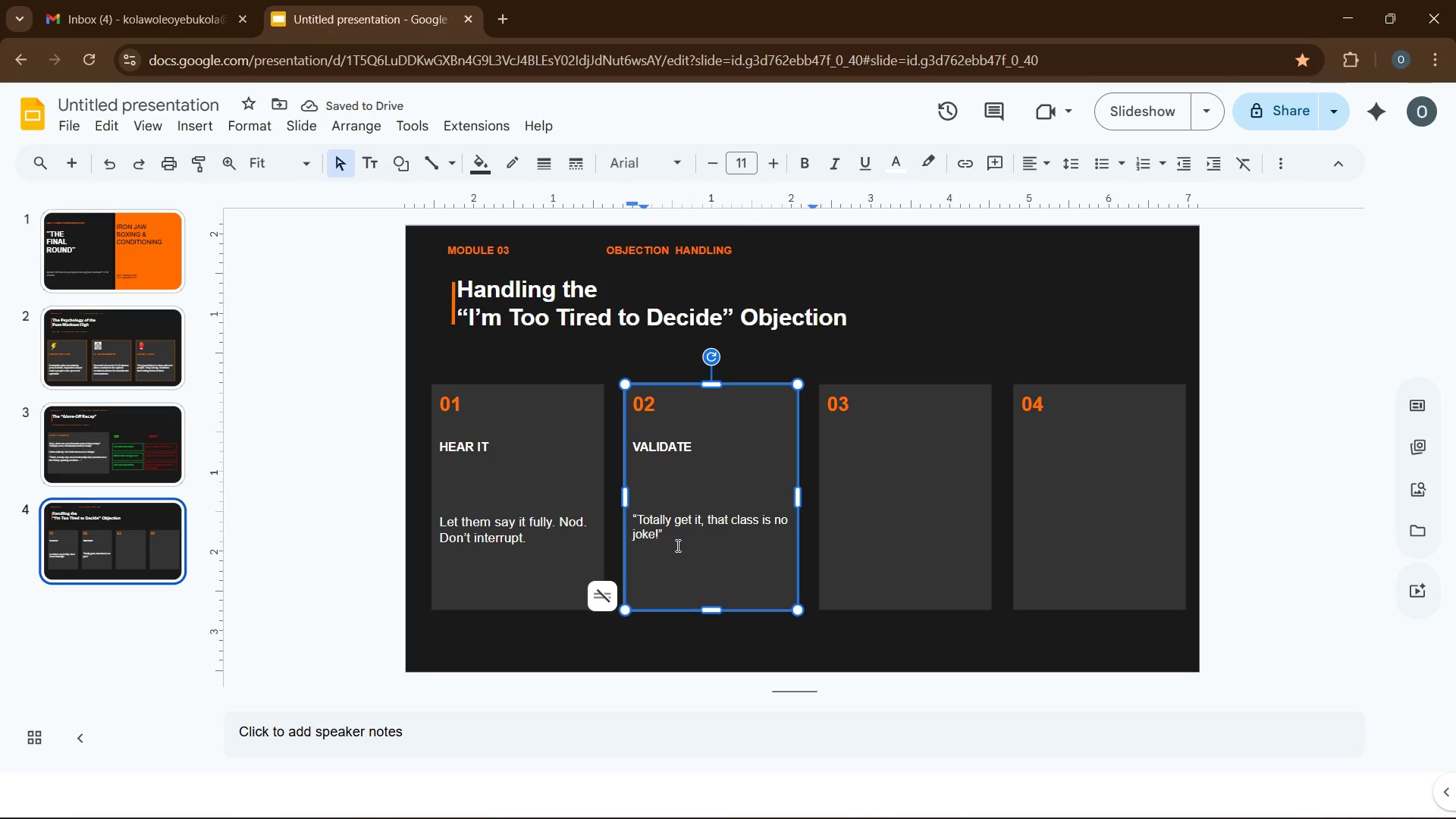 
left_click_drag(start_coordinate=[676, 545], to_coordinate=[629, 517])
 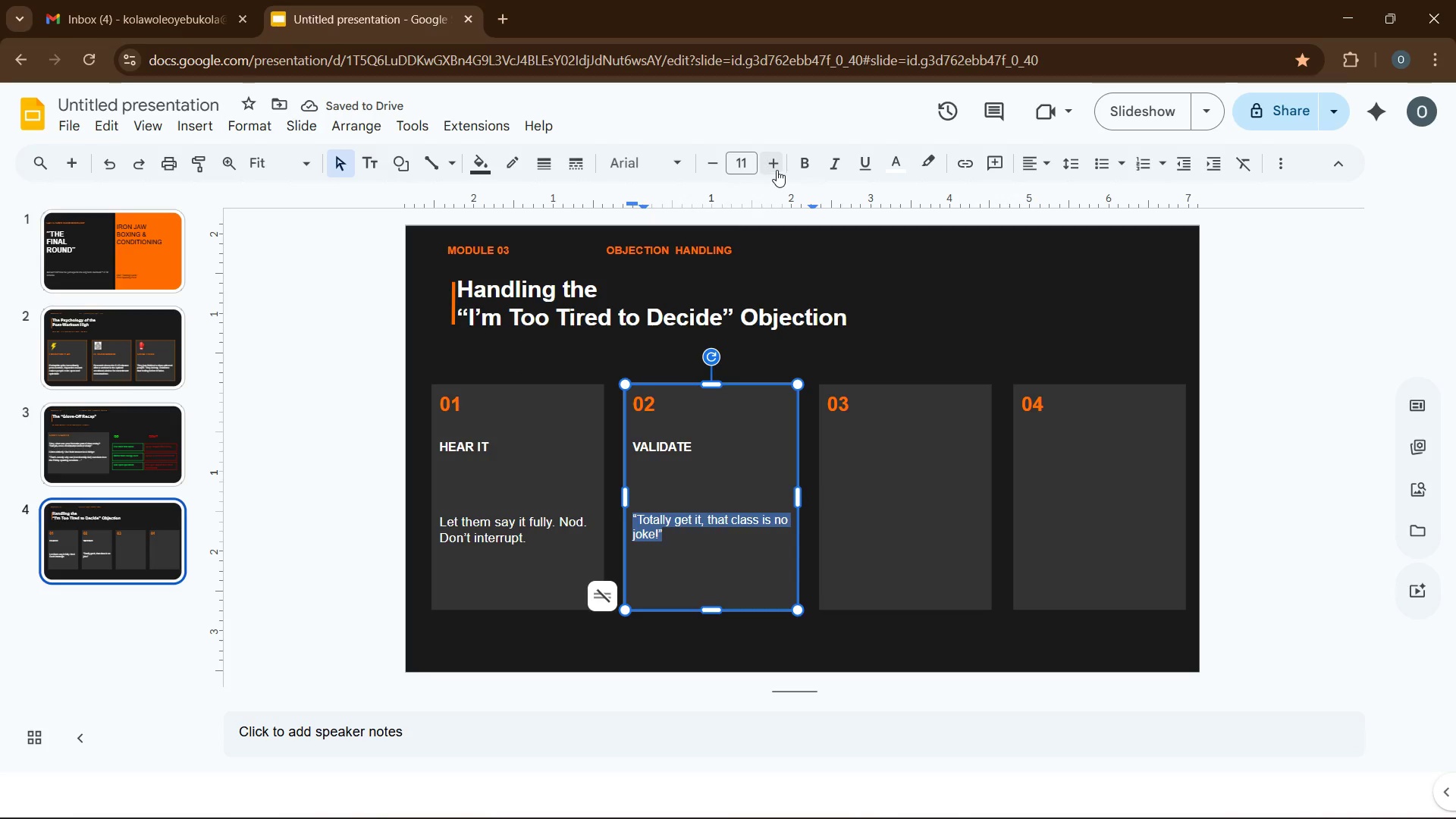 
left_click([777, 168])
 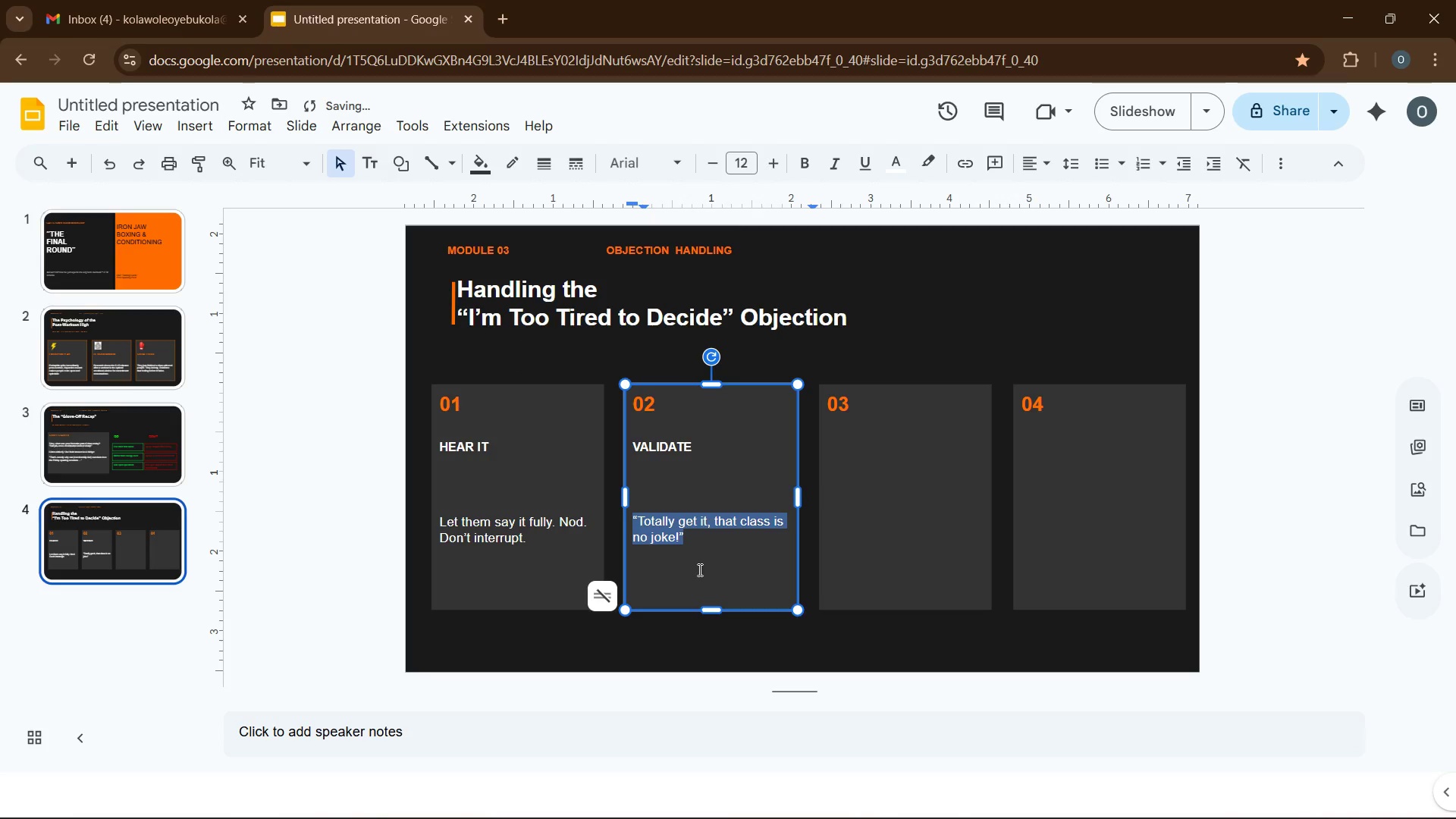 
left_click([717, 567])
 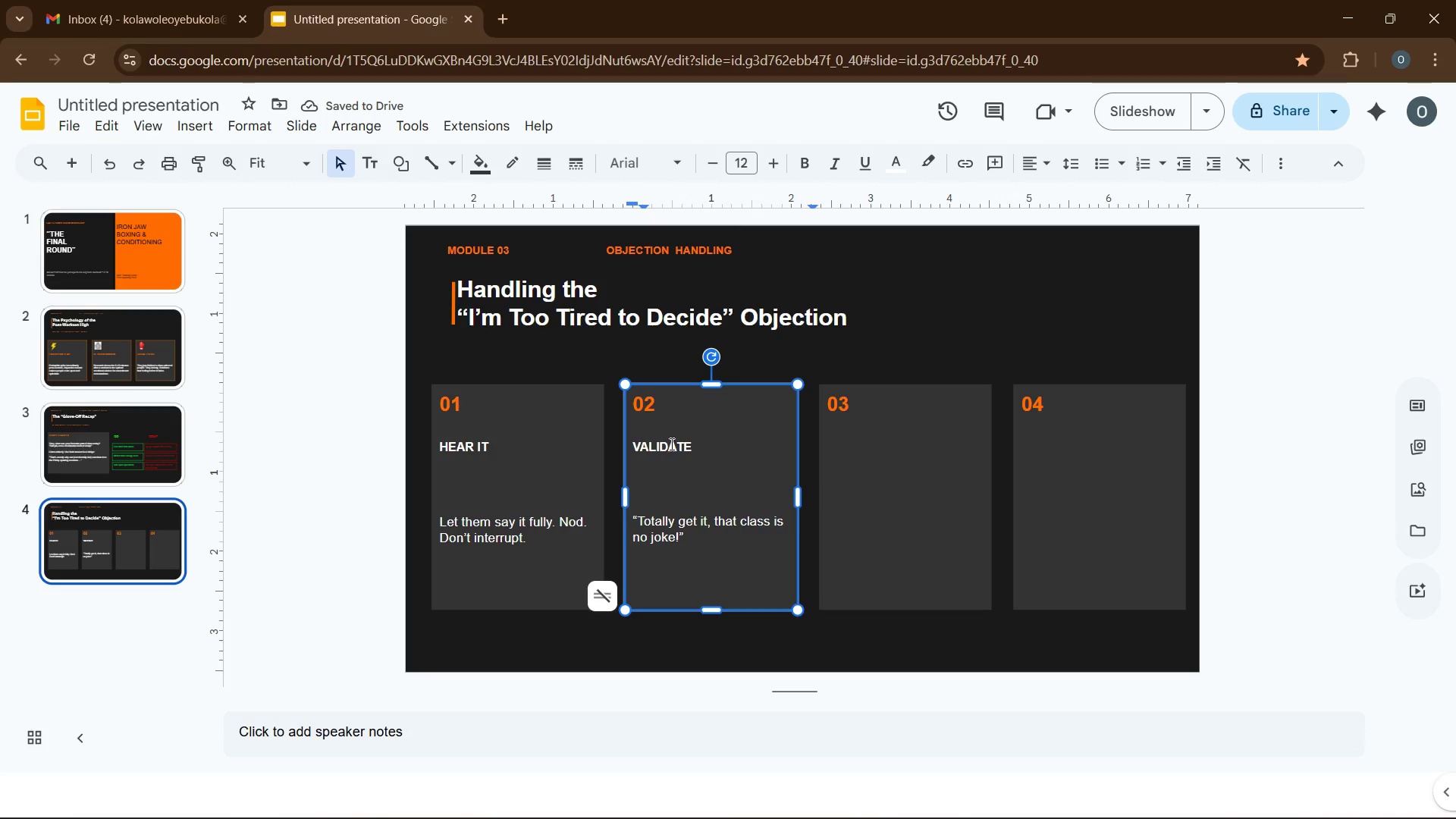 
left_click([670, 444])
 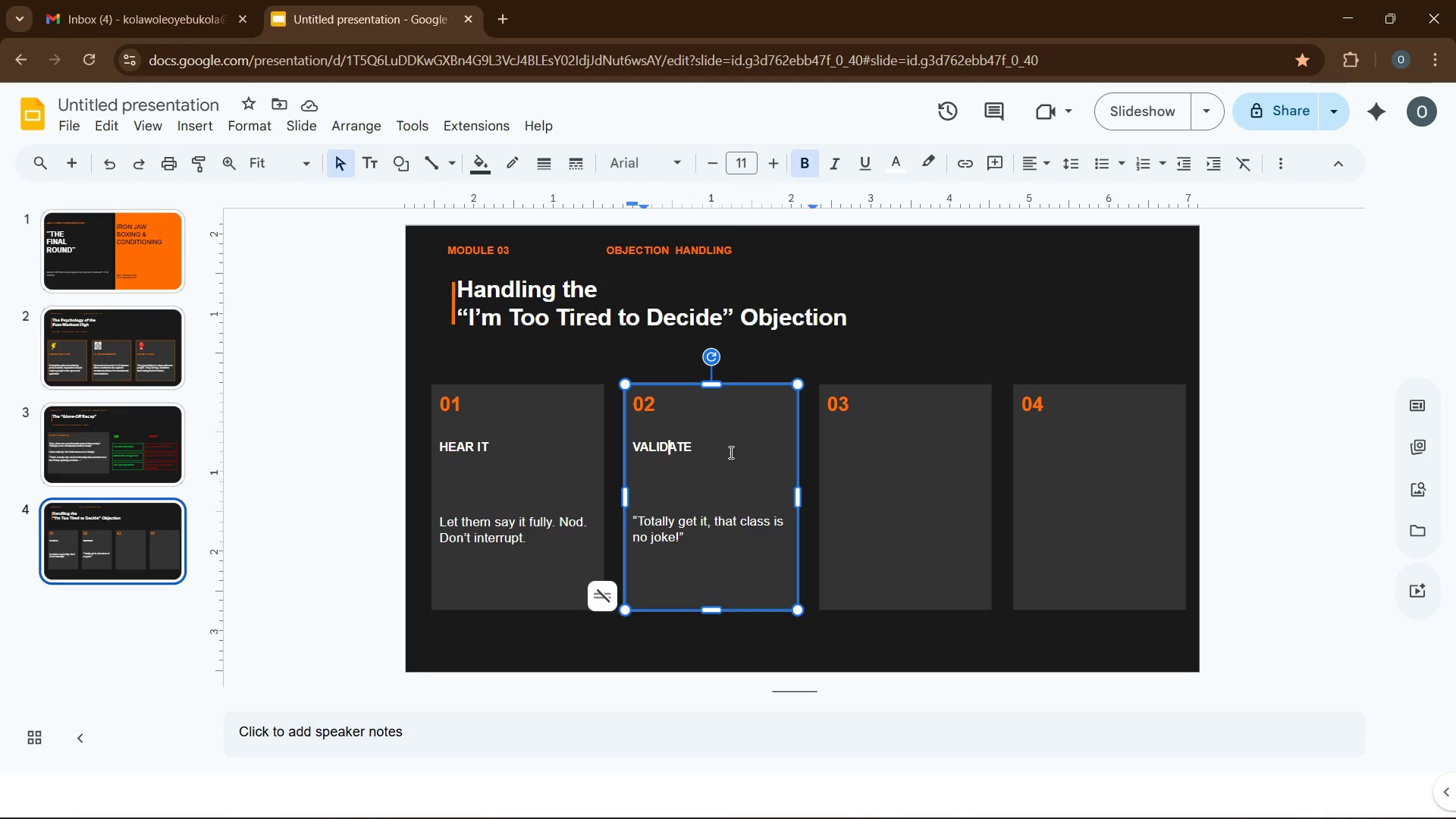 
left_click([874, 457])
 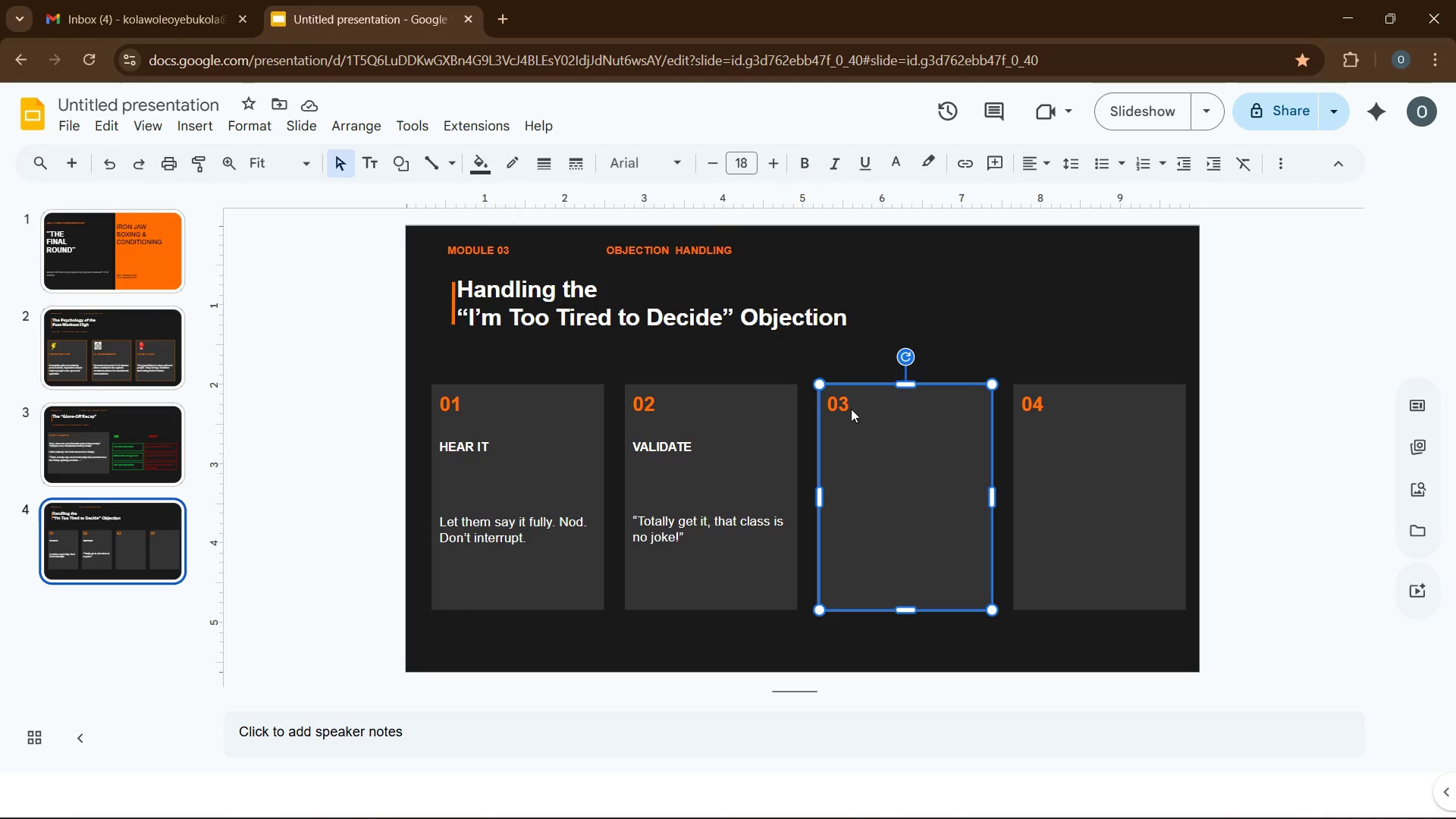 
left_click([851, 409])
 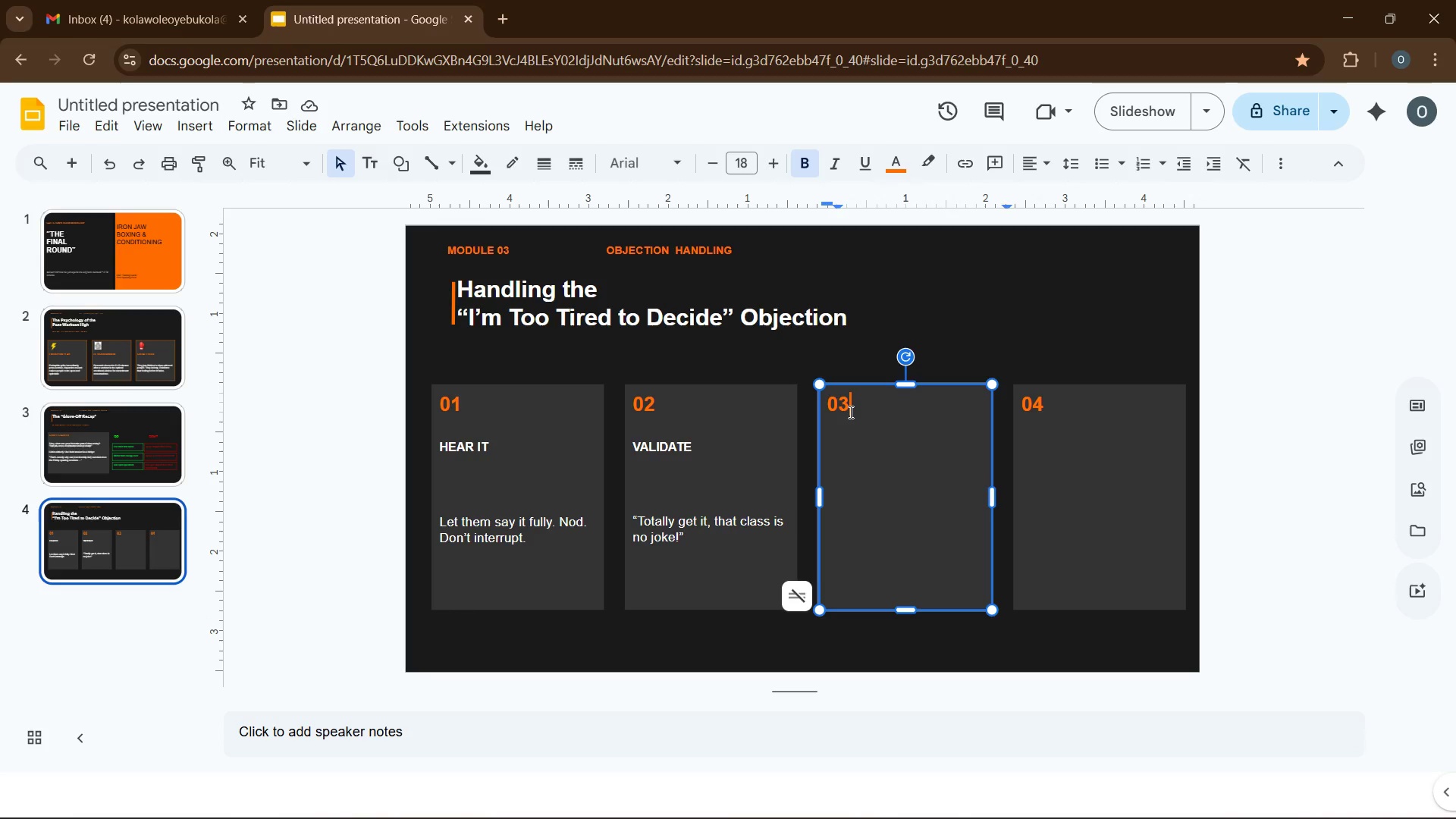 
key(Enter)
 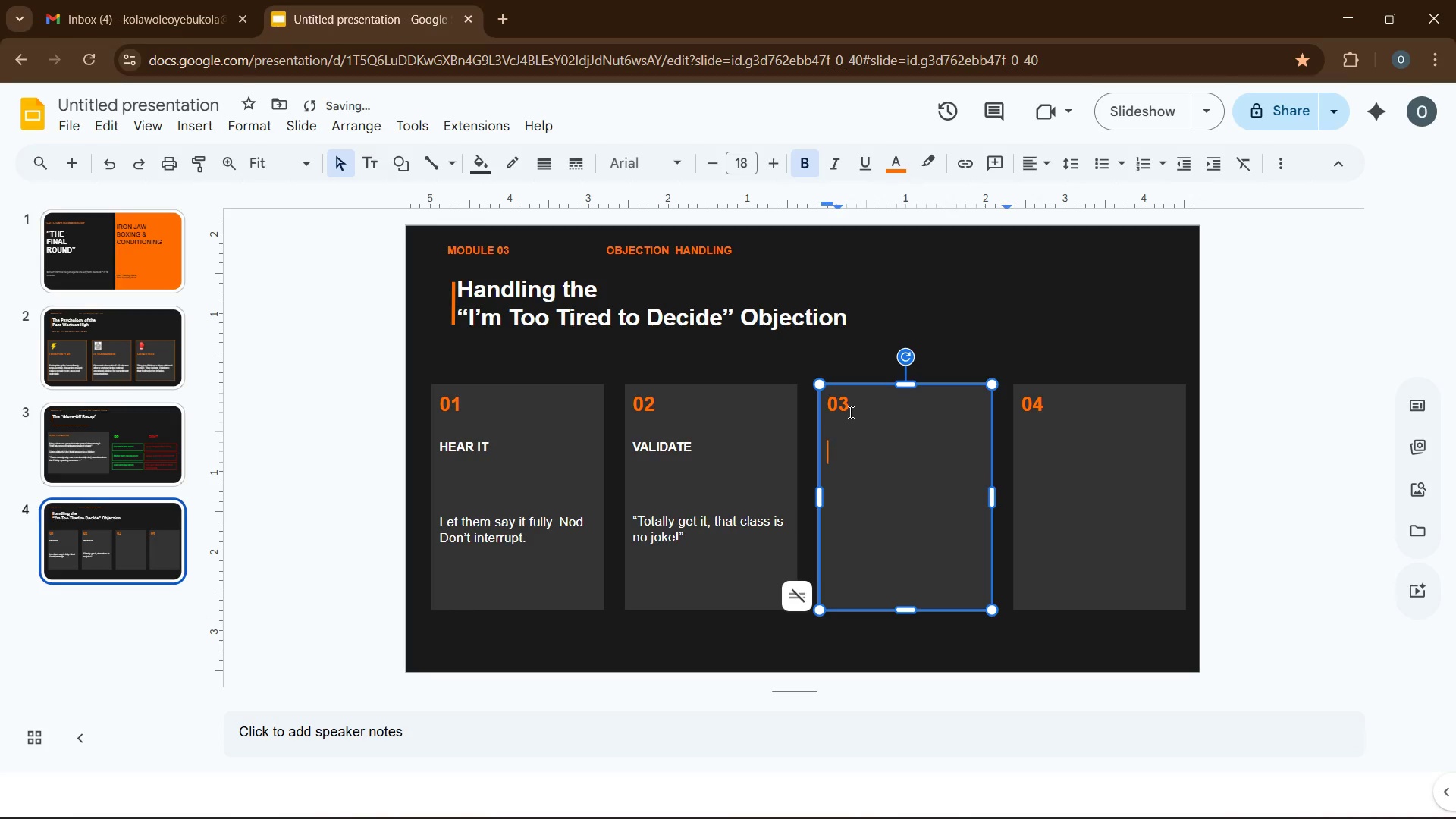 
key(Enter)
 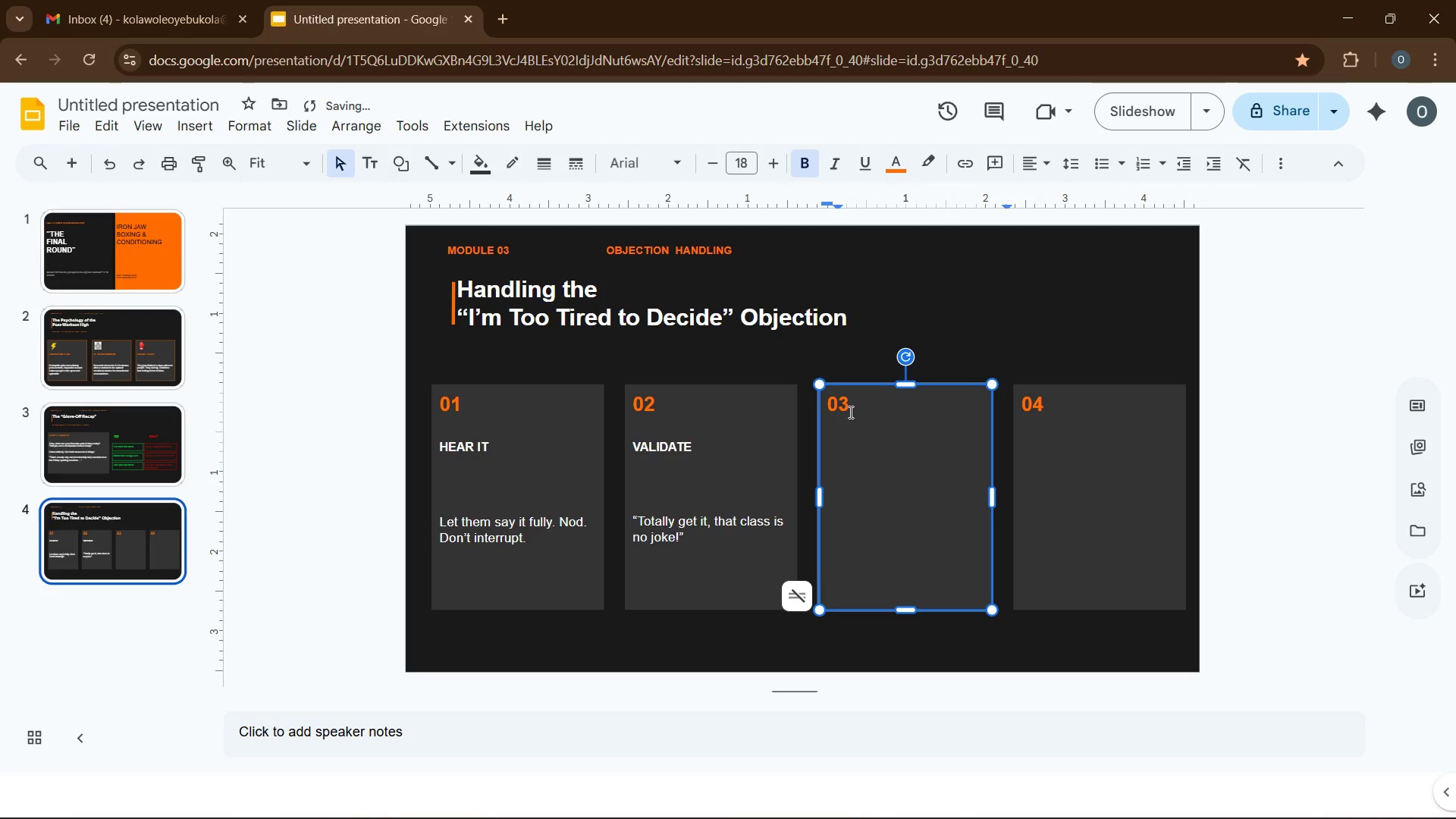 
type(PIO)
key(Backspace)
type(VOT)
 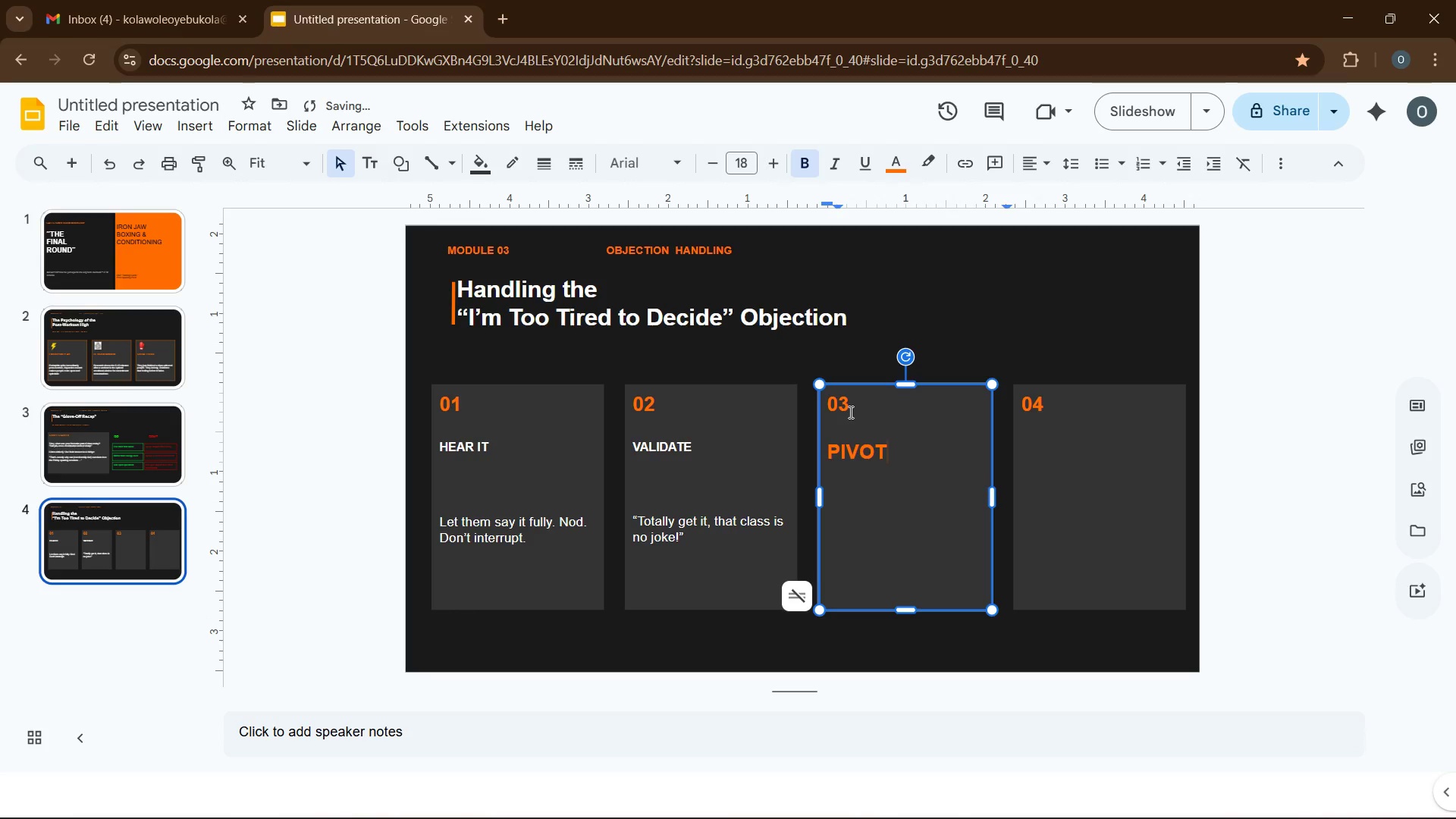 
key(Enter)
 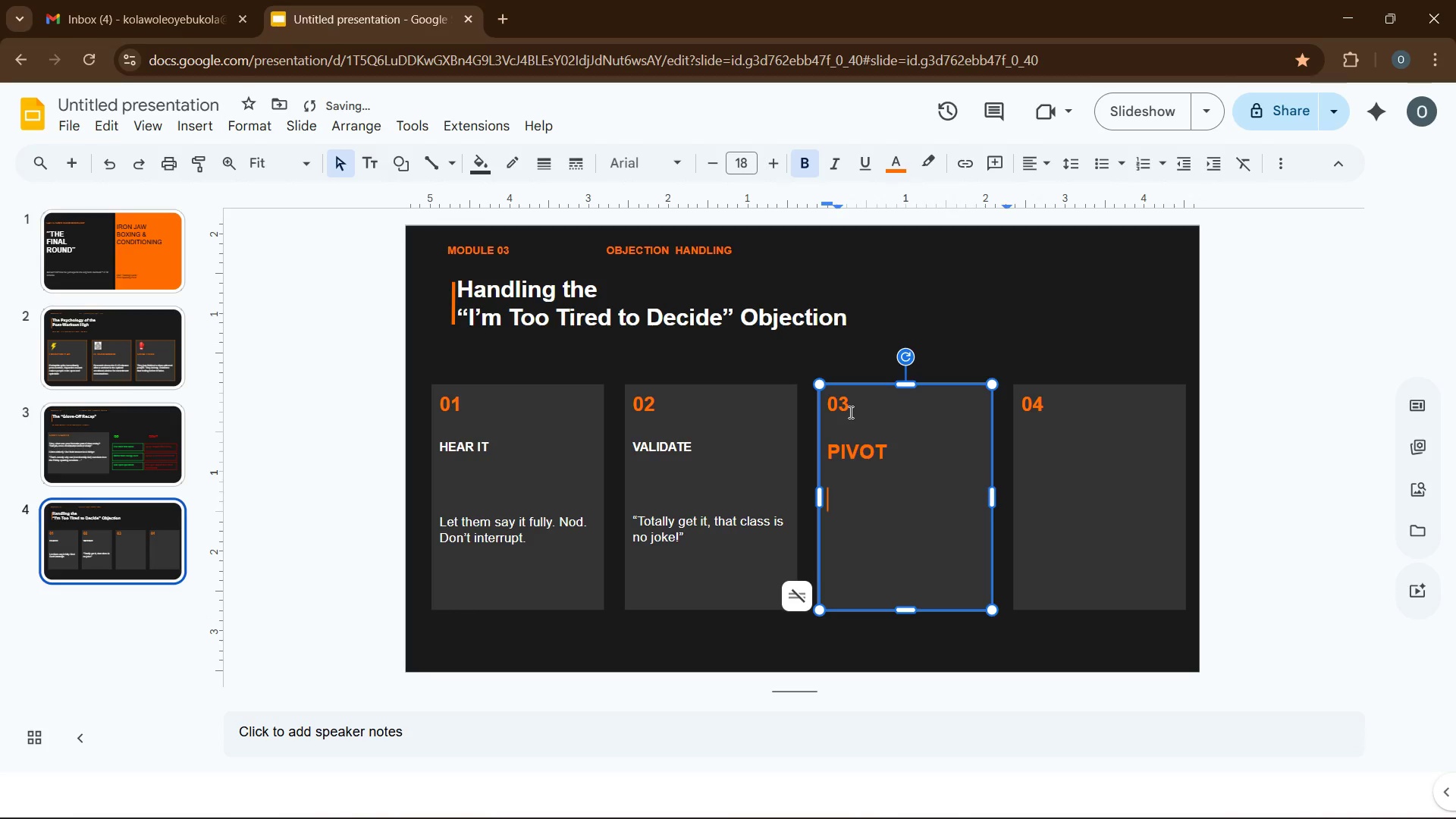 
key(Enter)
 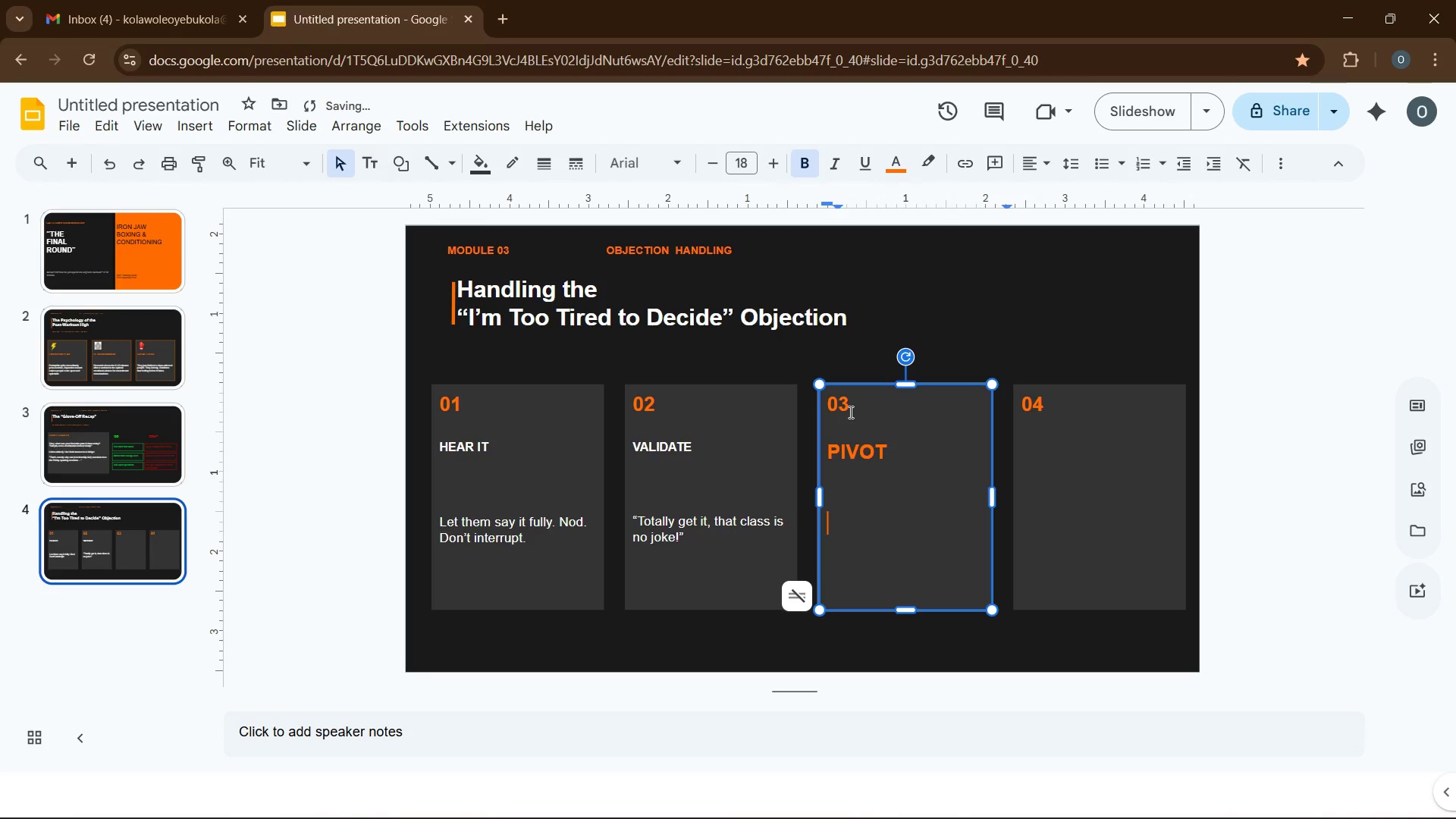 
key(Enter)
 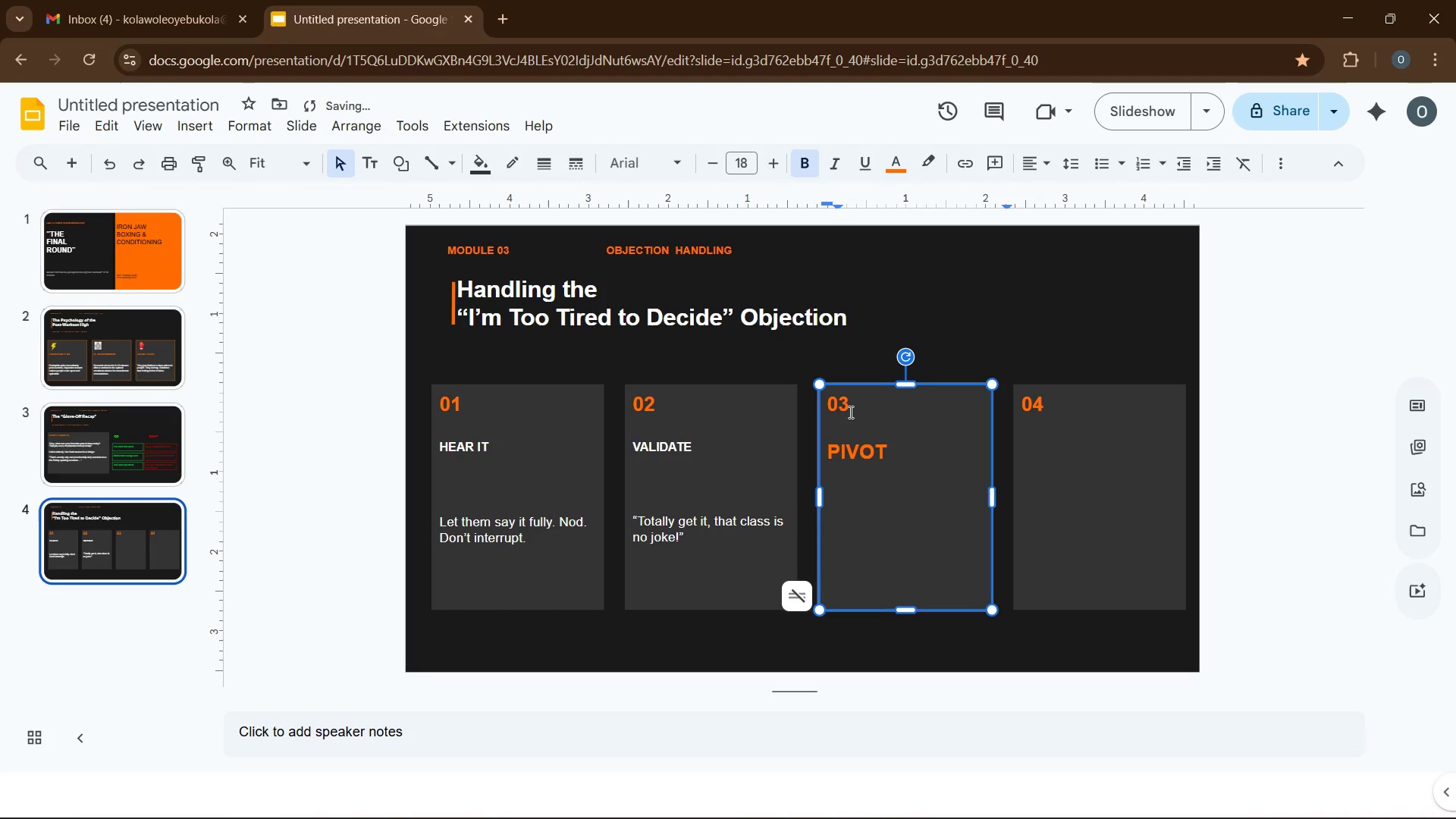 
type(@That`s actually why locking in now makes sense, your body is already in the rhythm,)
key(Backspace)
type(.@)
 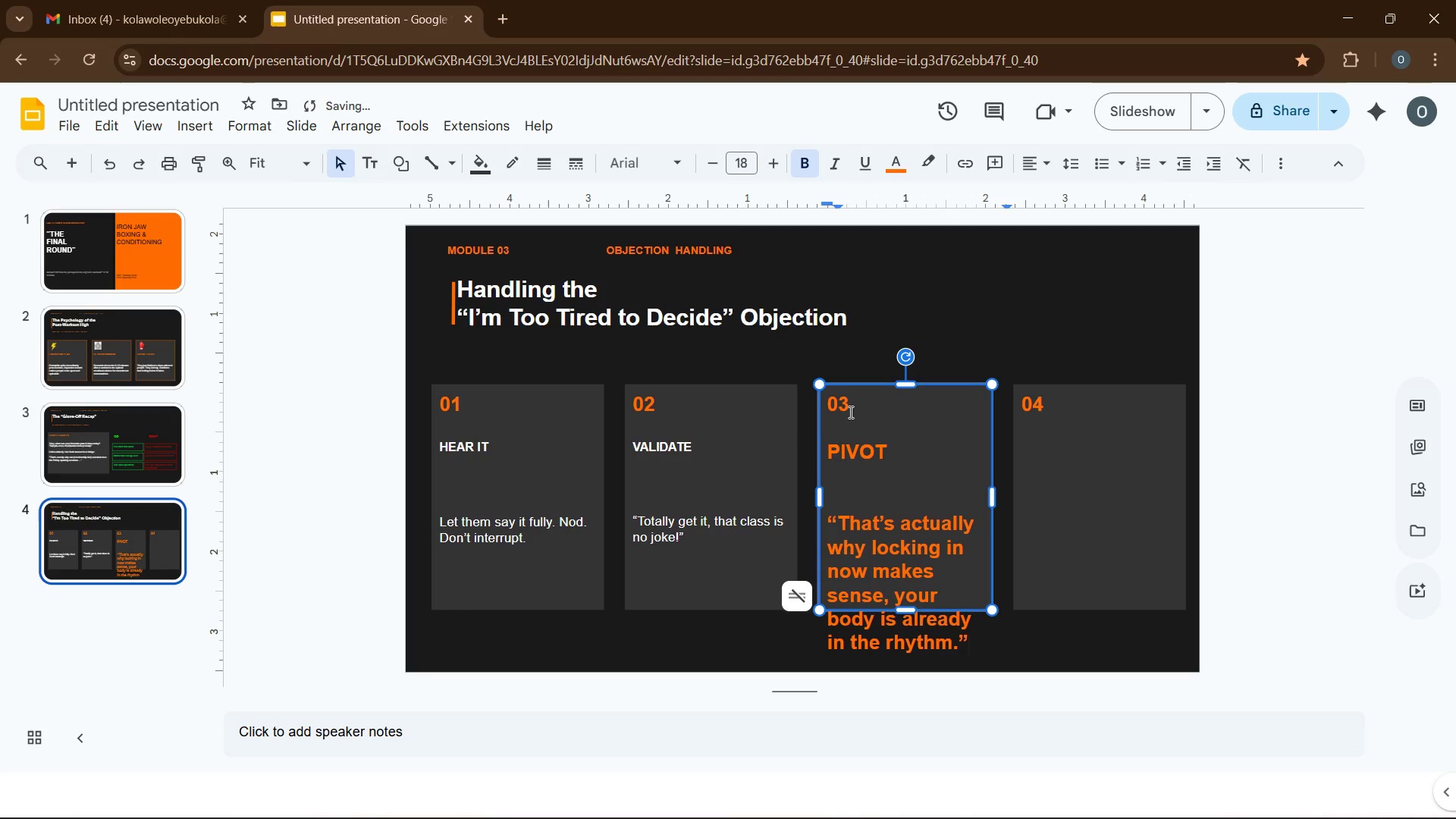 
left_click([664, 451])
 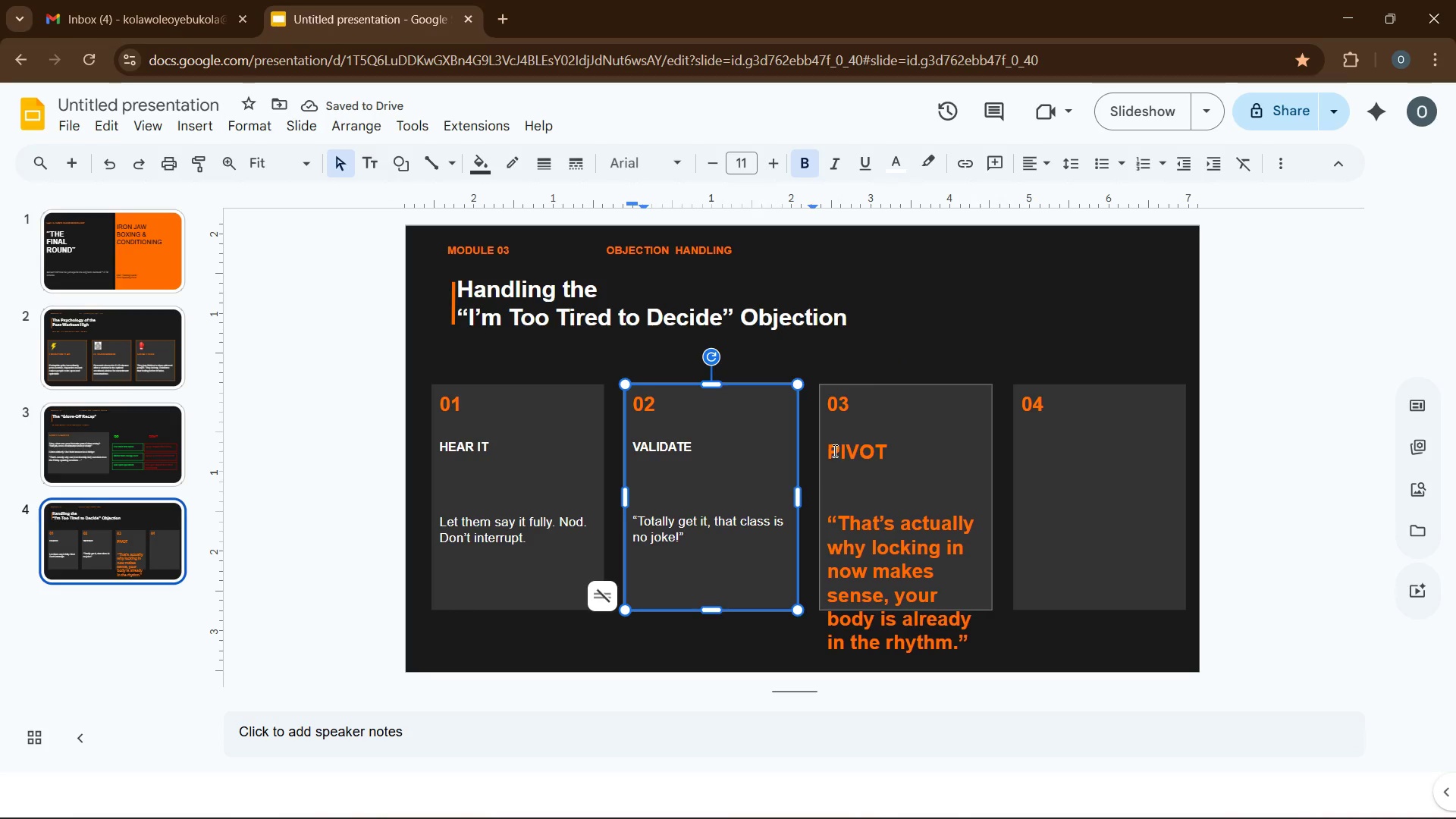 
left_click_drag(start_coordinate=[830, 453], to_coordinate=[969, 644])
 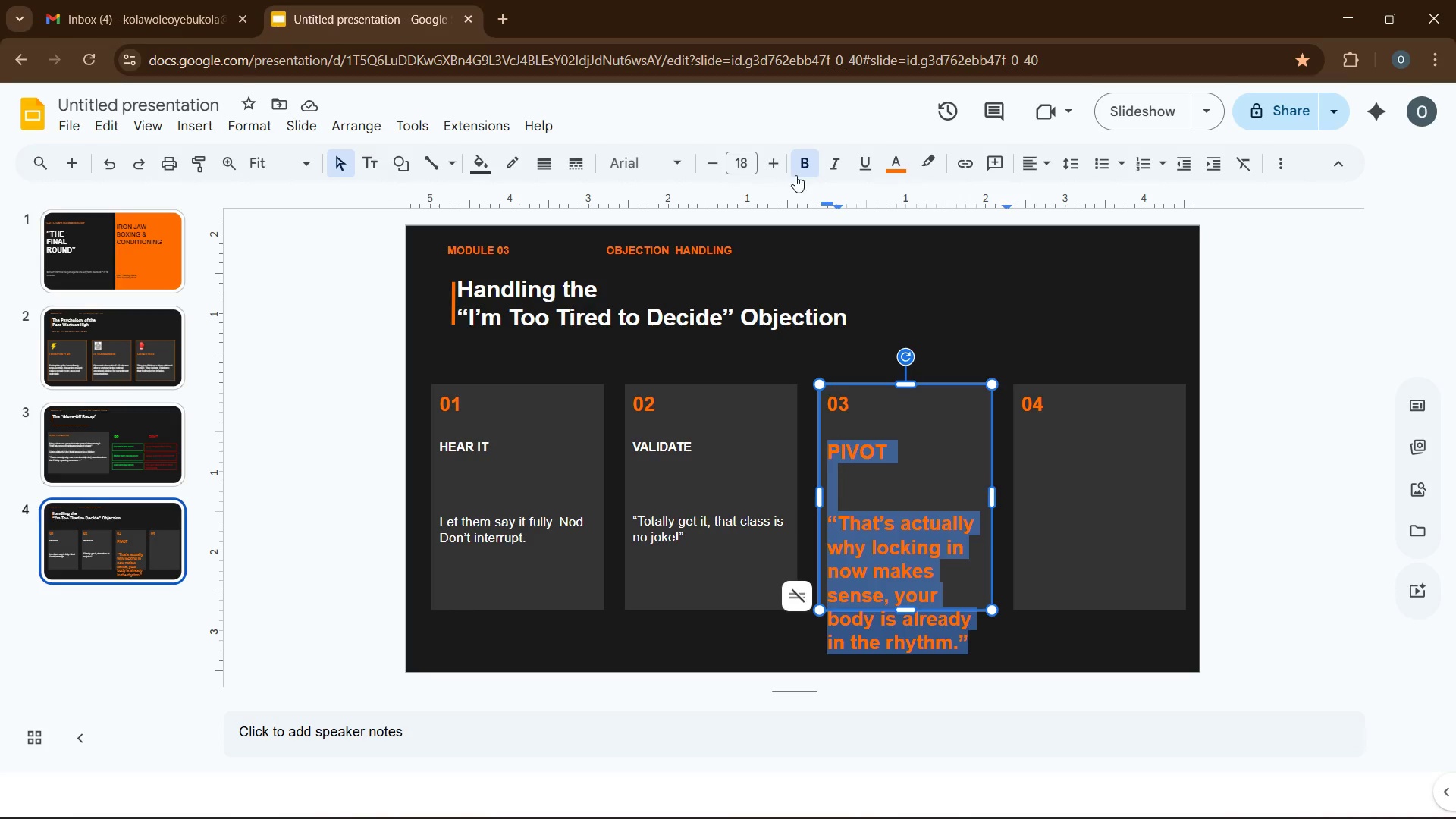 
left_click([800, 169])
 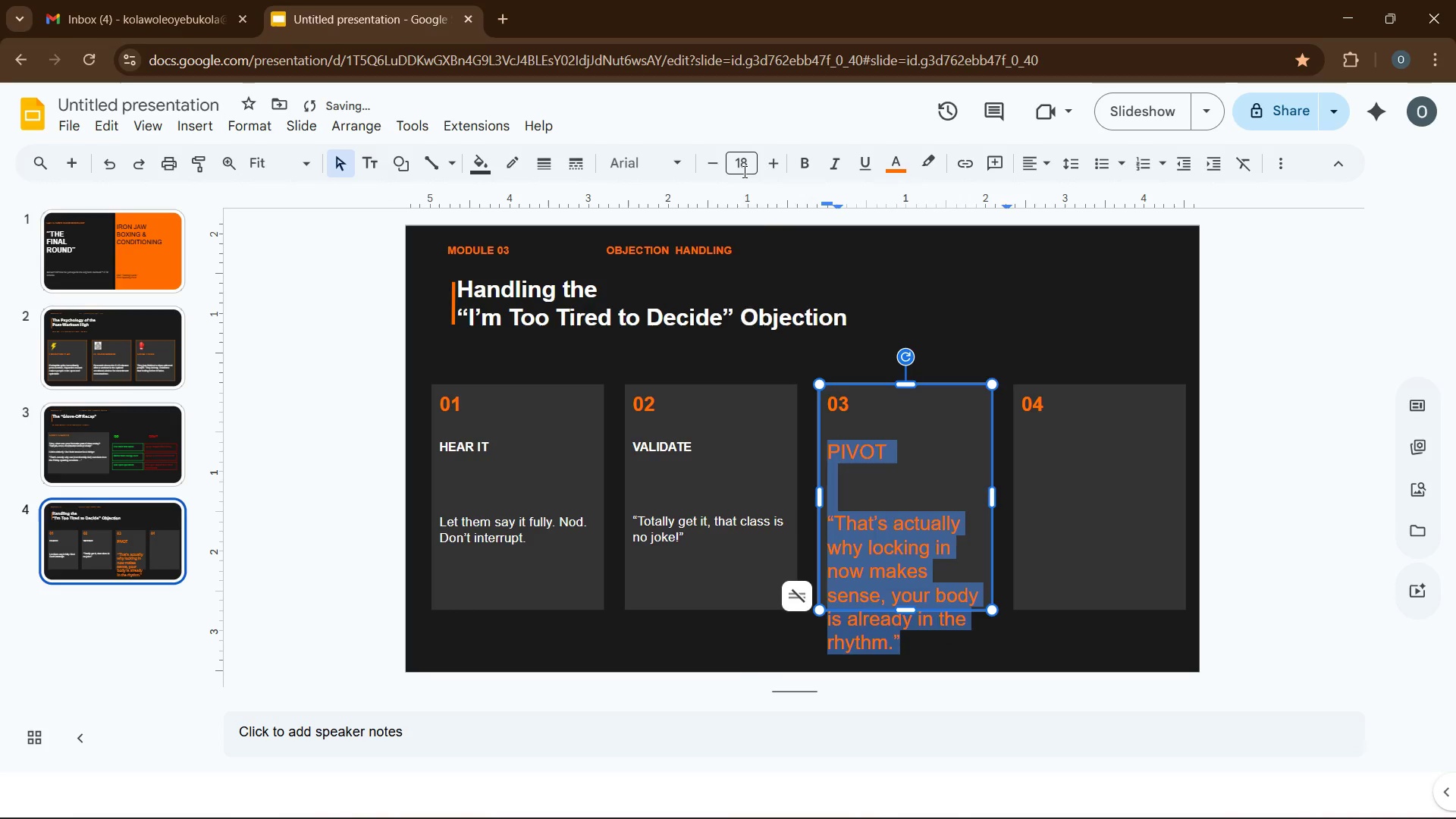 
left_click([743, 171])
 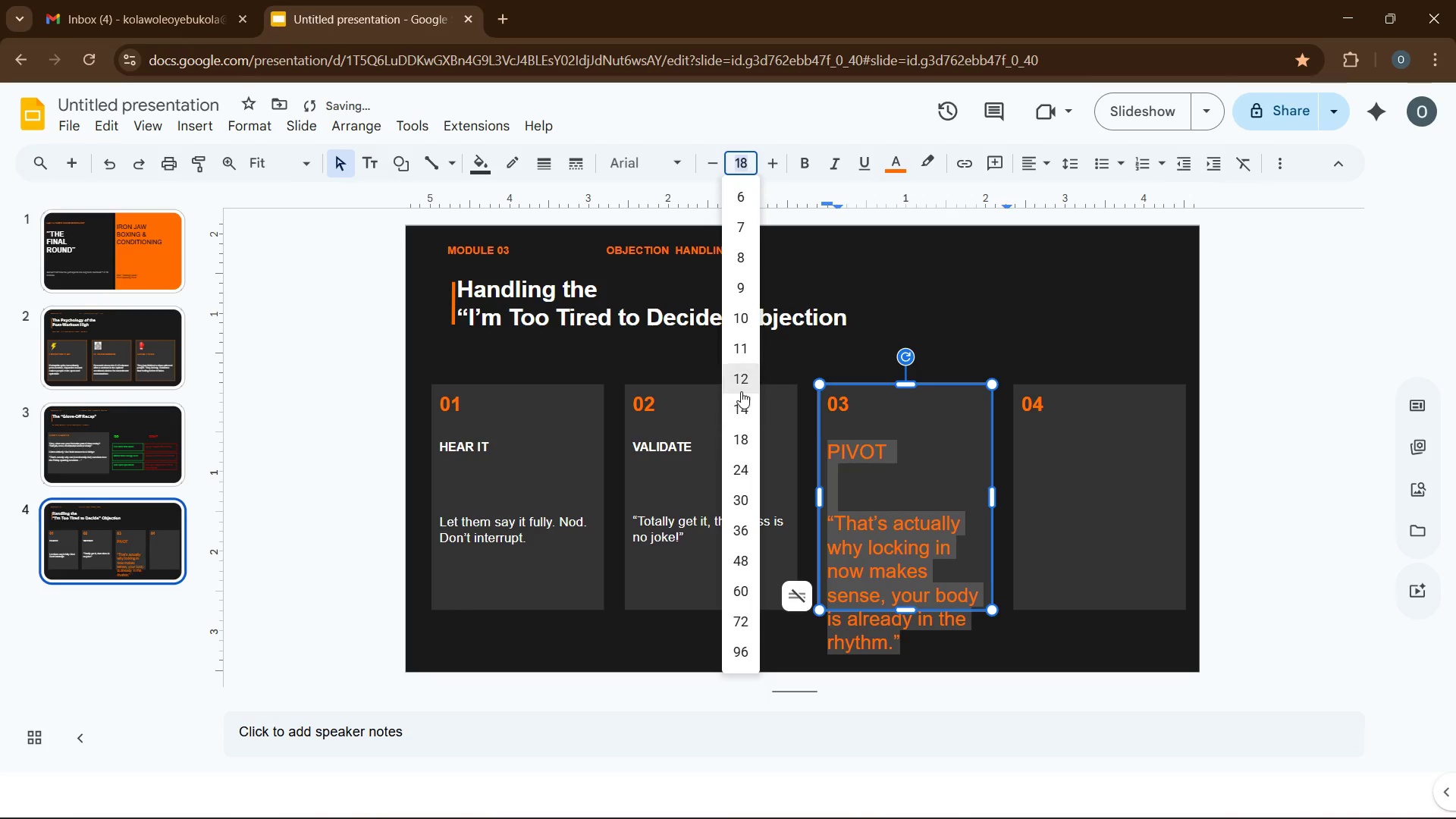 
left_click([741, 384])
 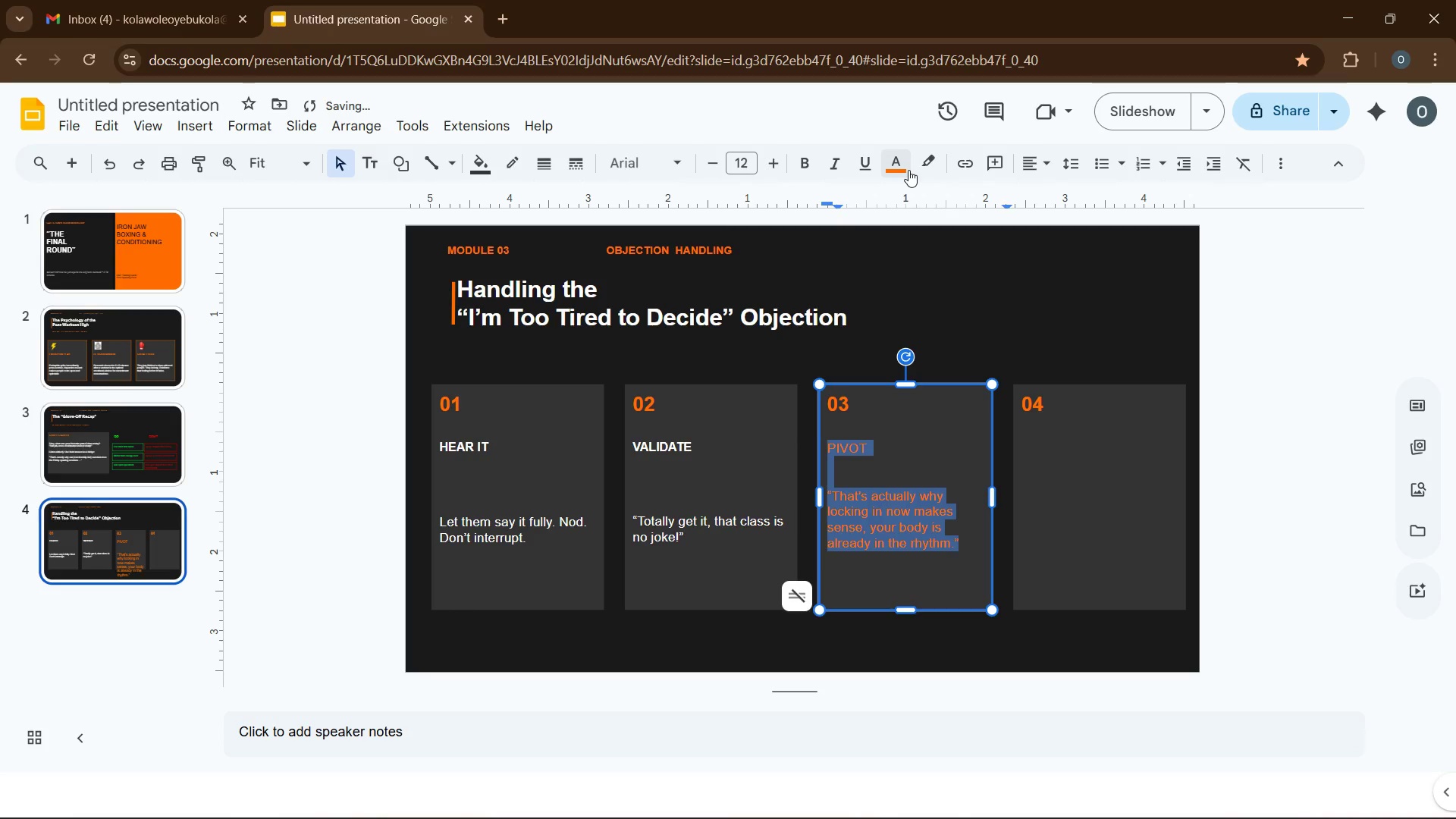 
left_click([902, 170])
 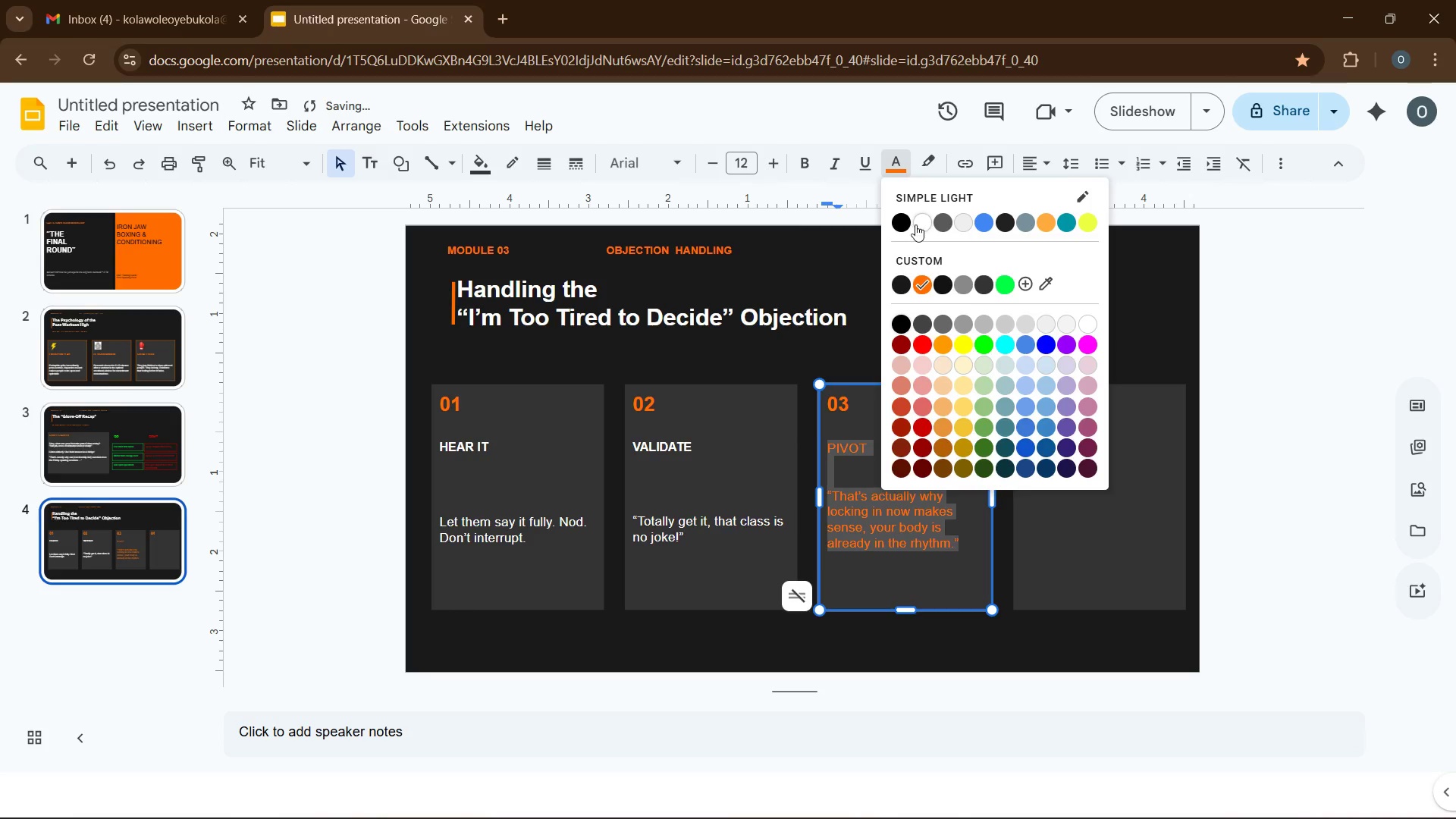 
left_click([918, 226])
 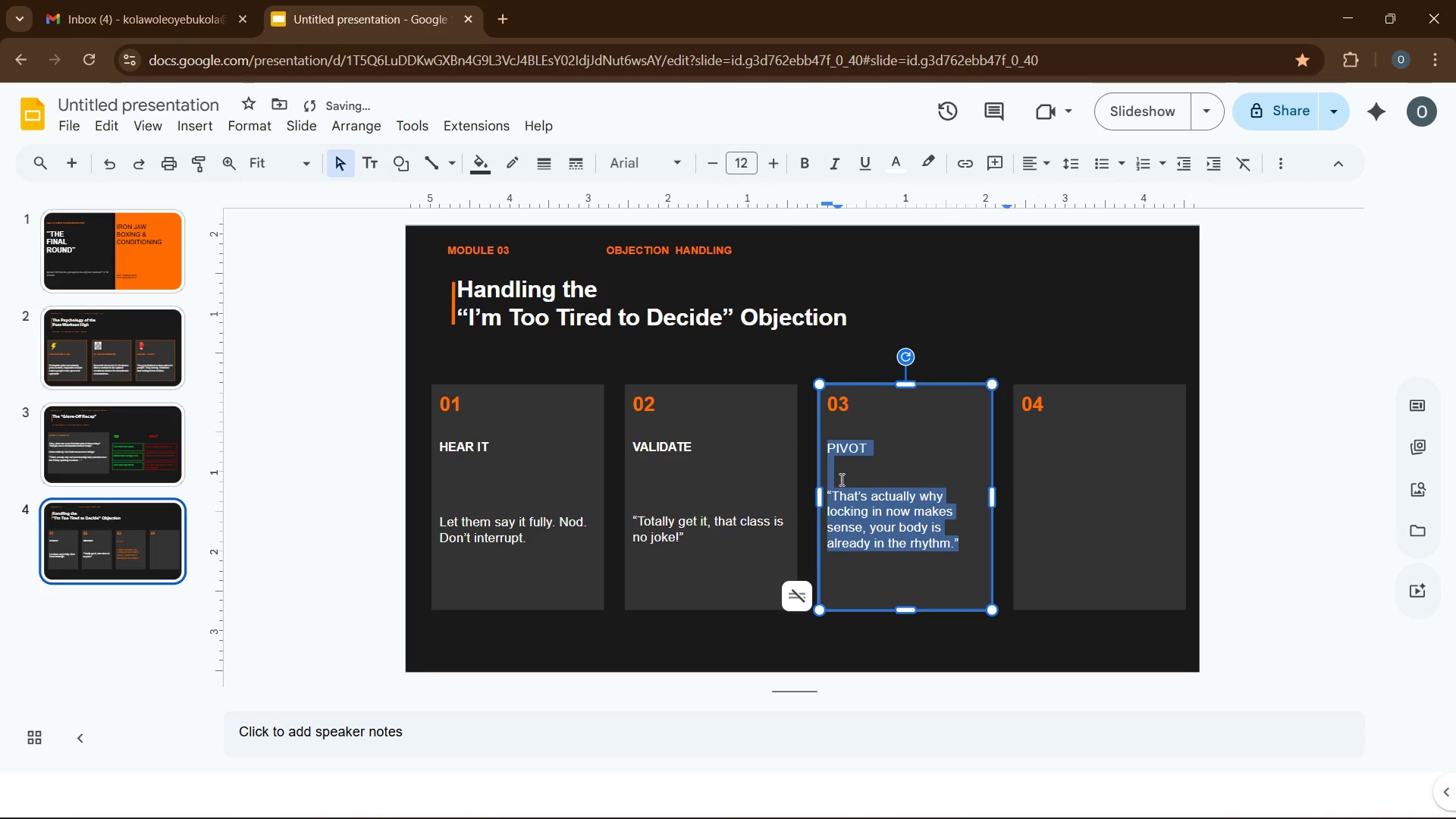 
left_click([837, 472])
 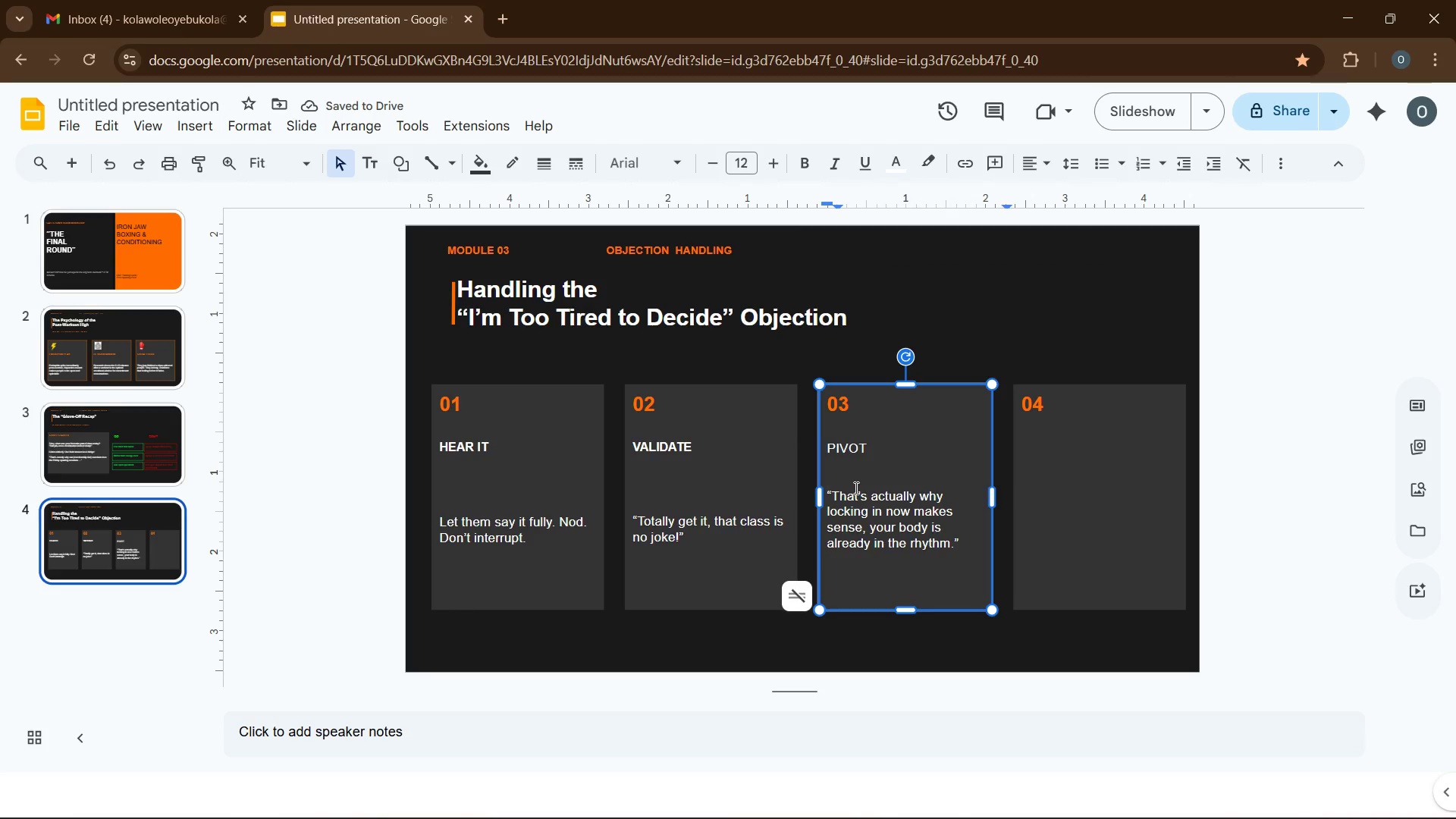 
key(Enter)
 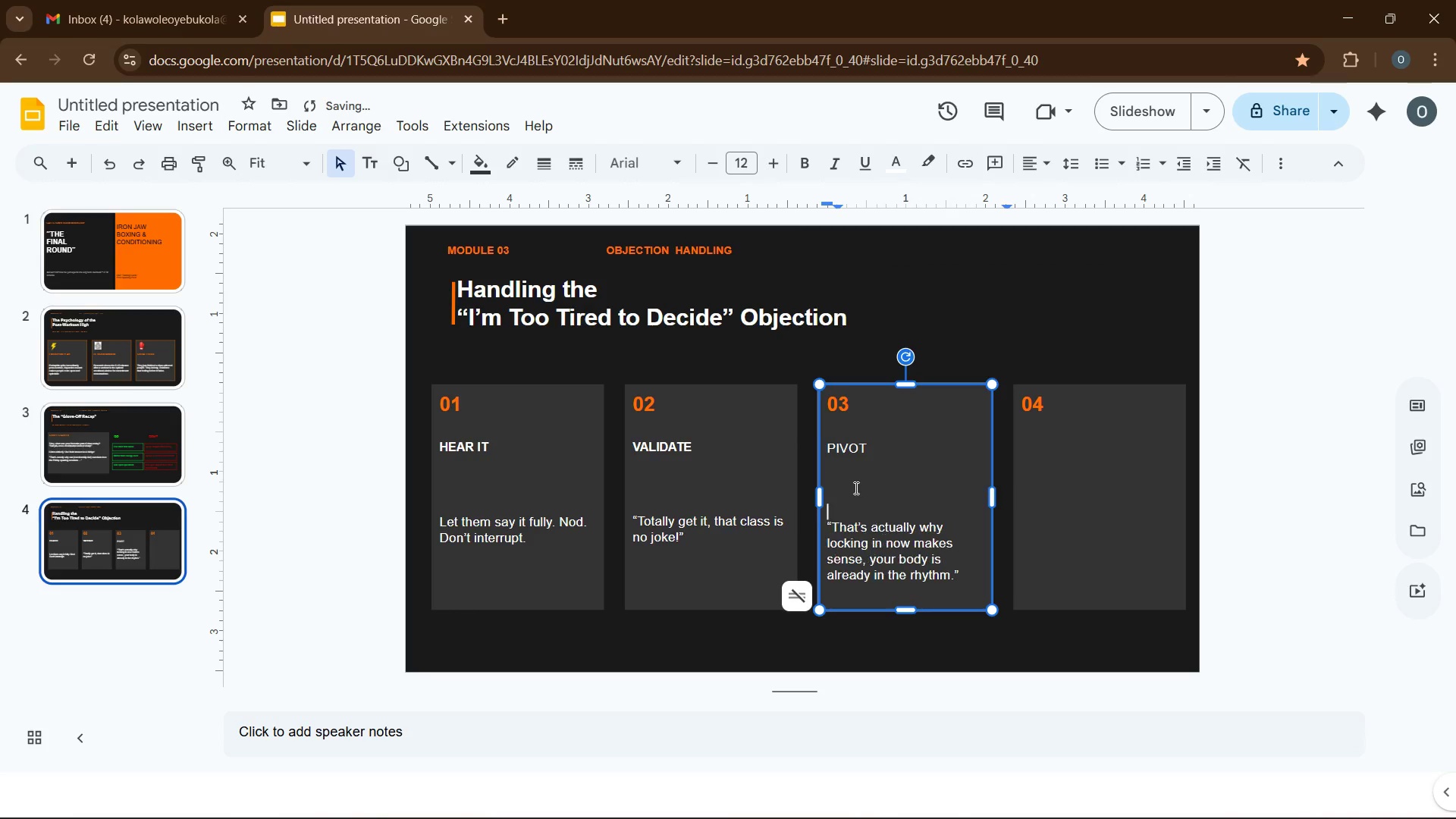 
key(Enter)
 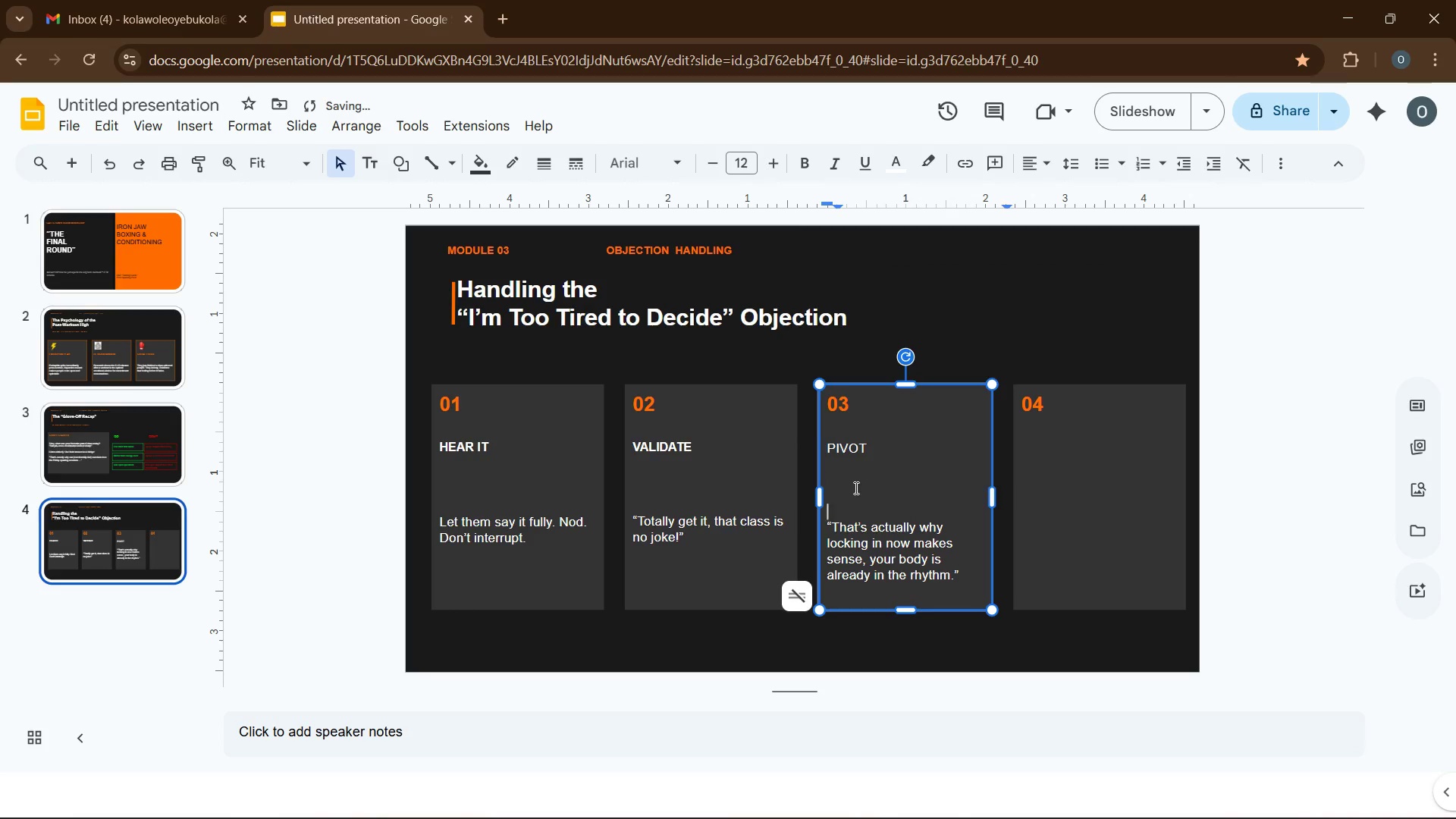 
key(Backspace)
 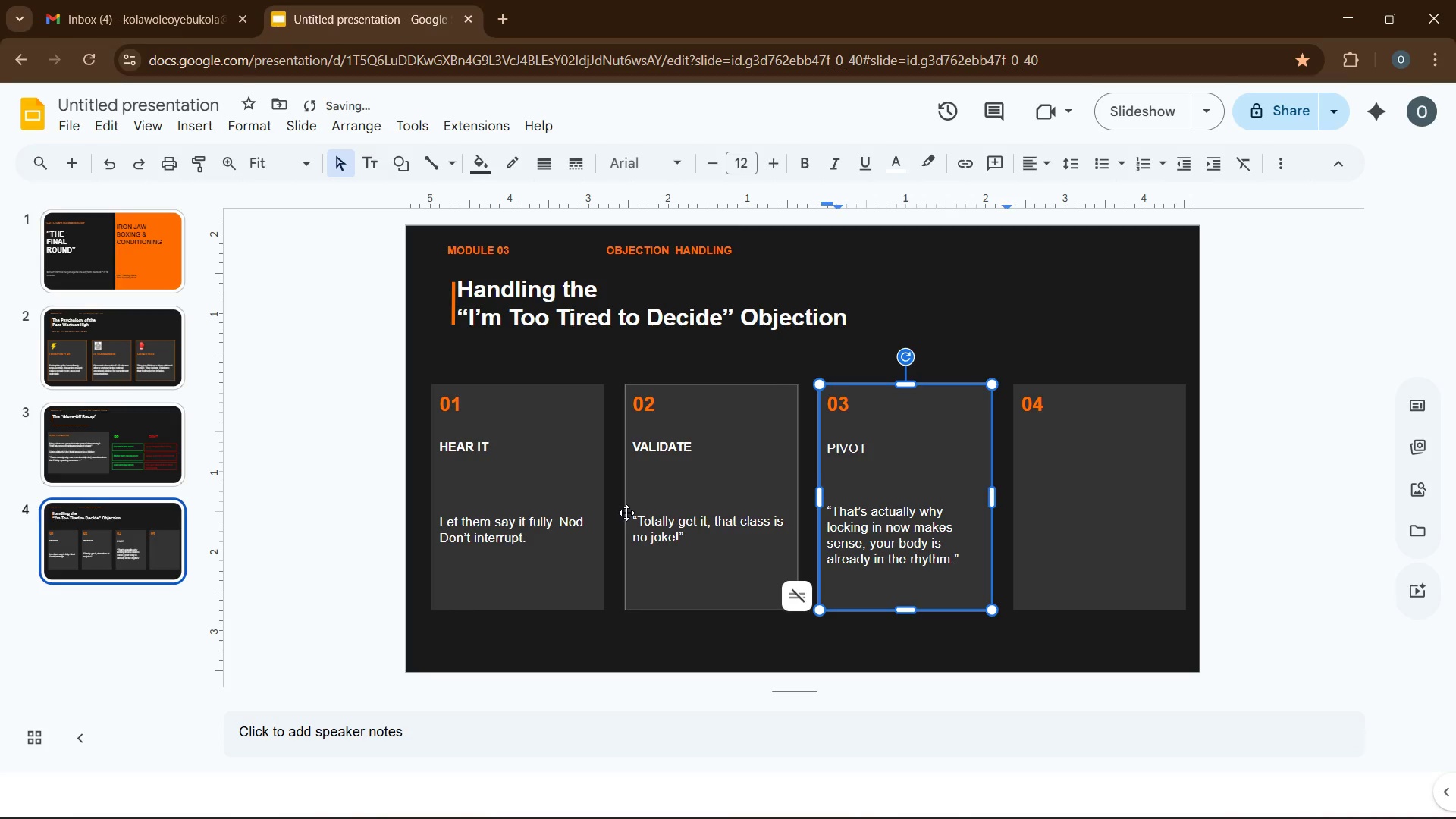 
left_click([639, 508])
 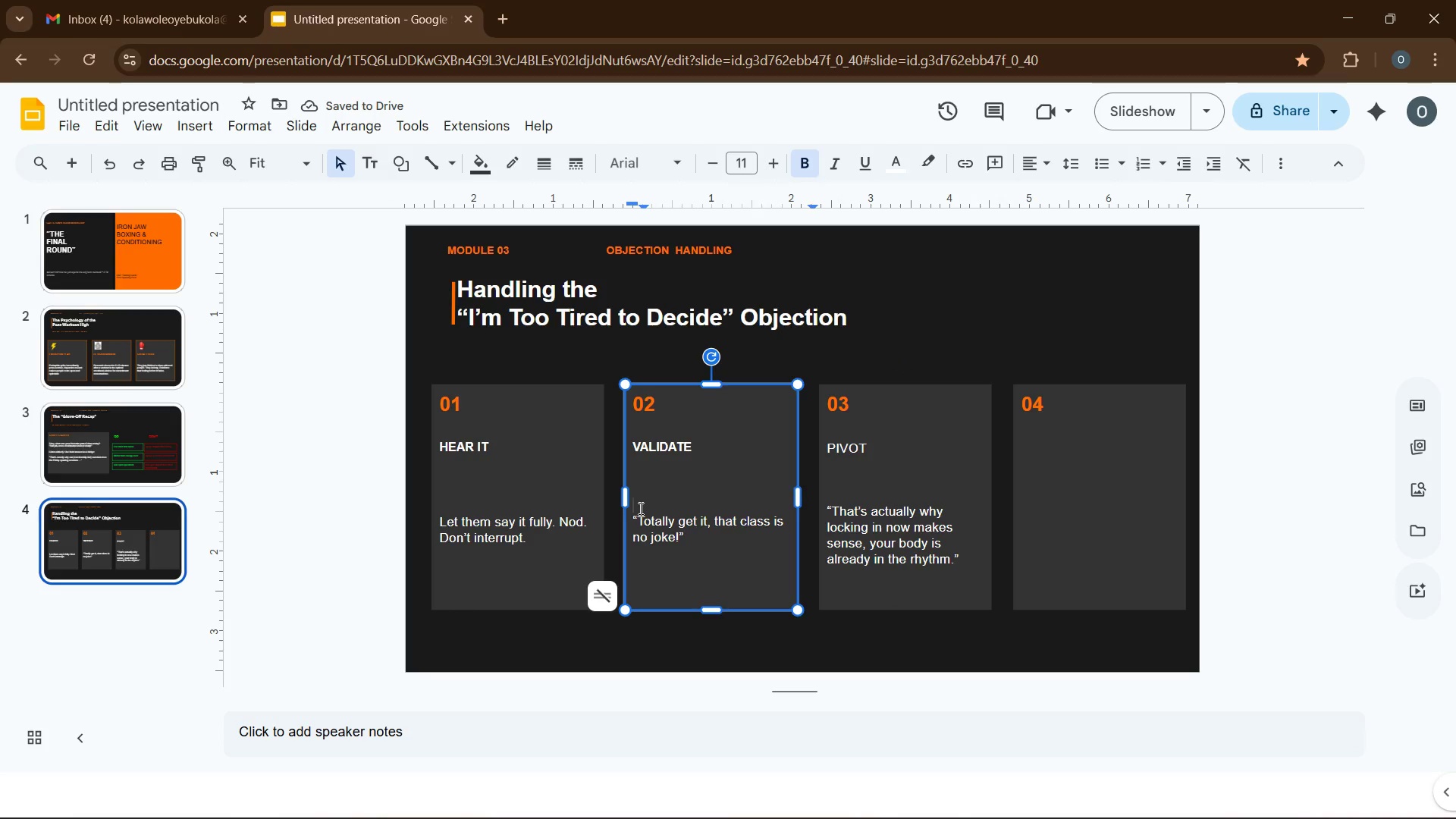 
key(ArrowUp)
 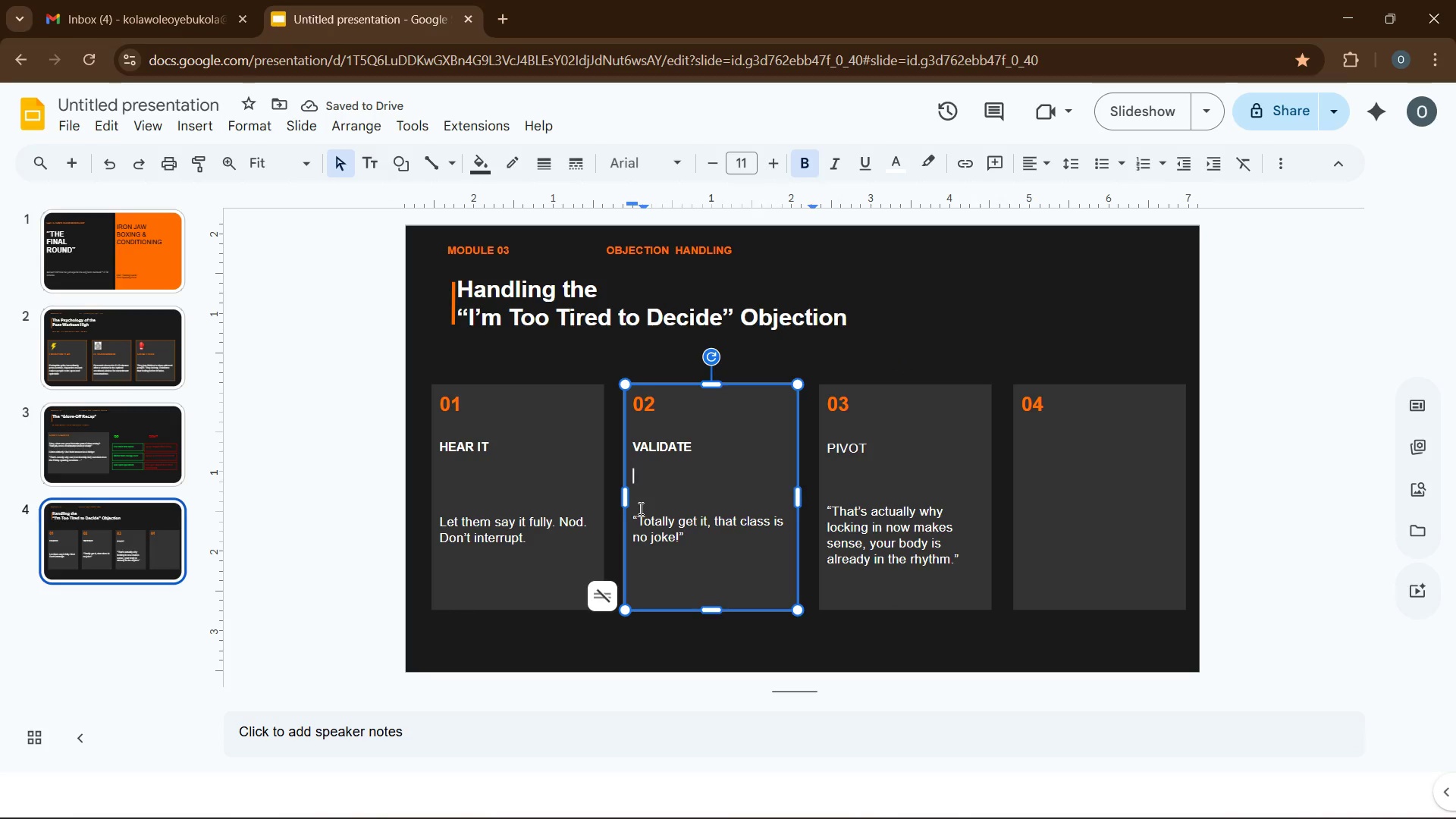 
key(ArrowUp)
 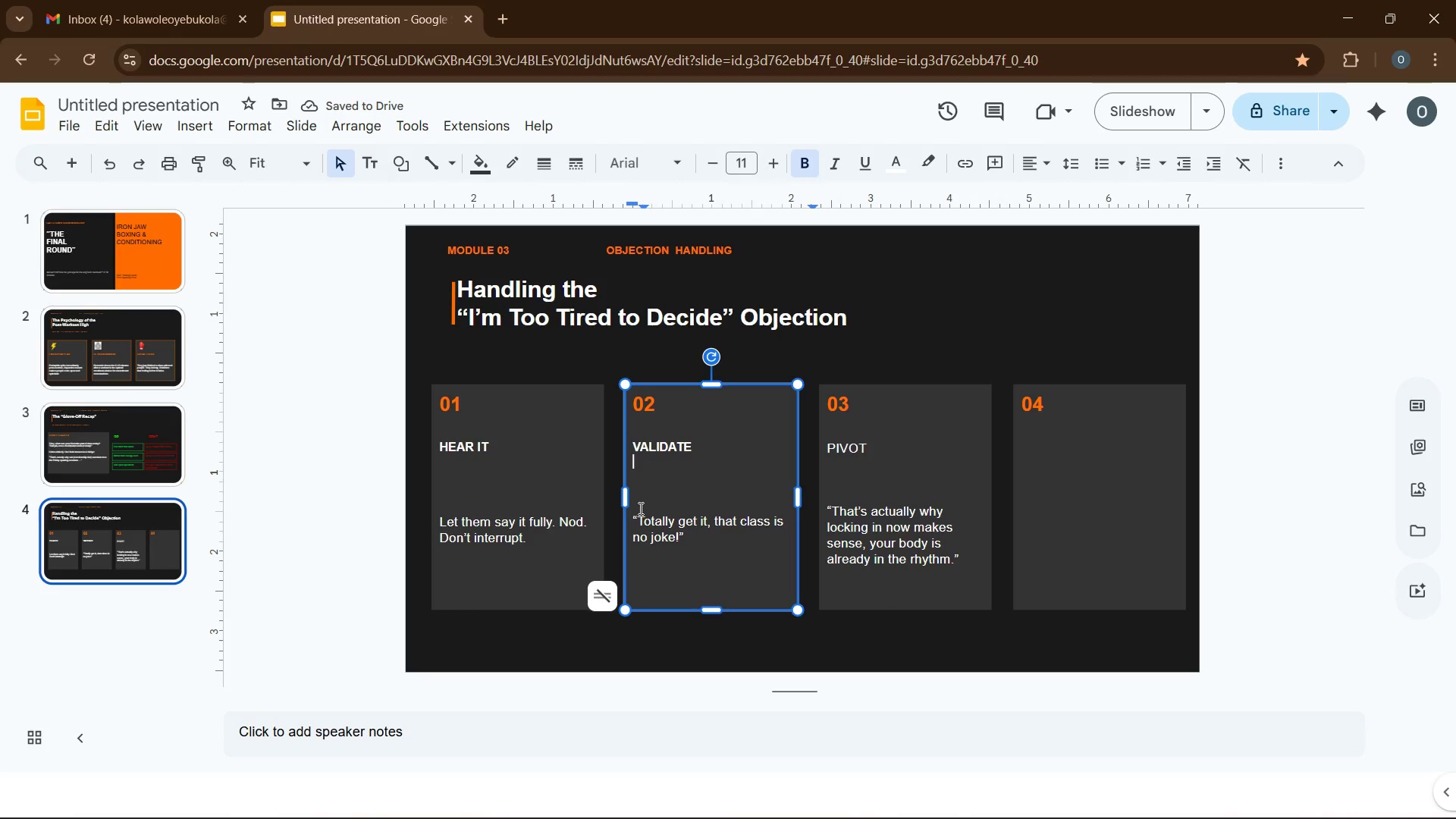 
key(ArrowUp)
 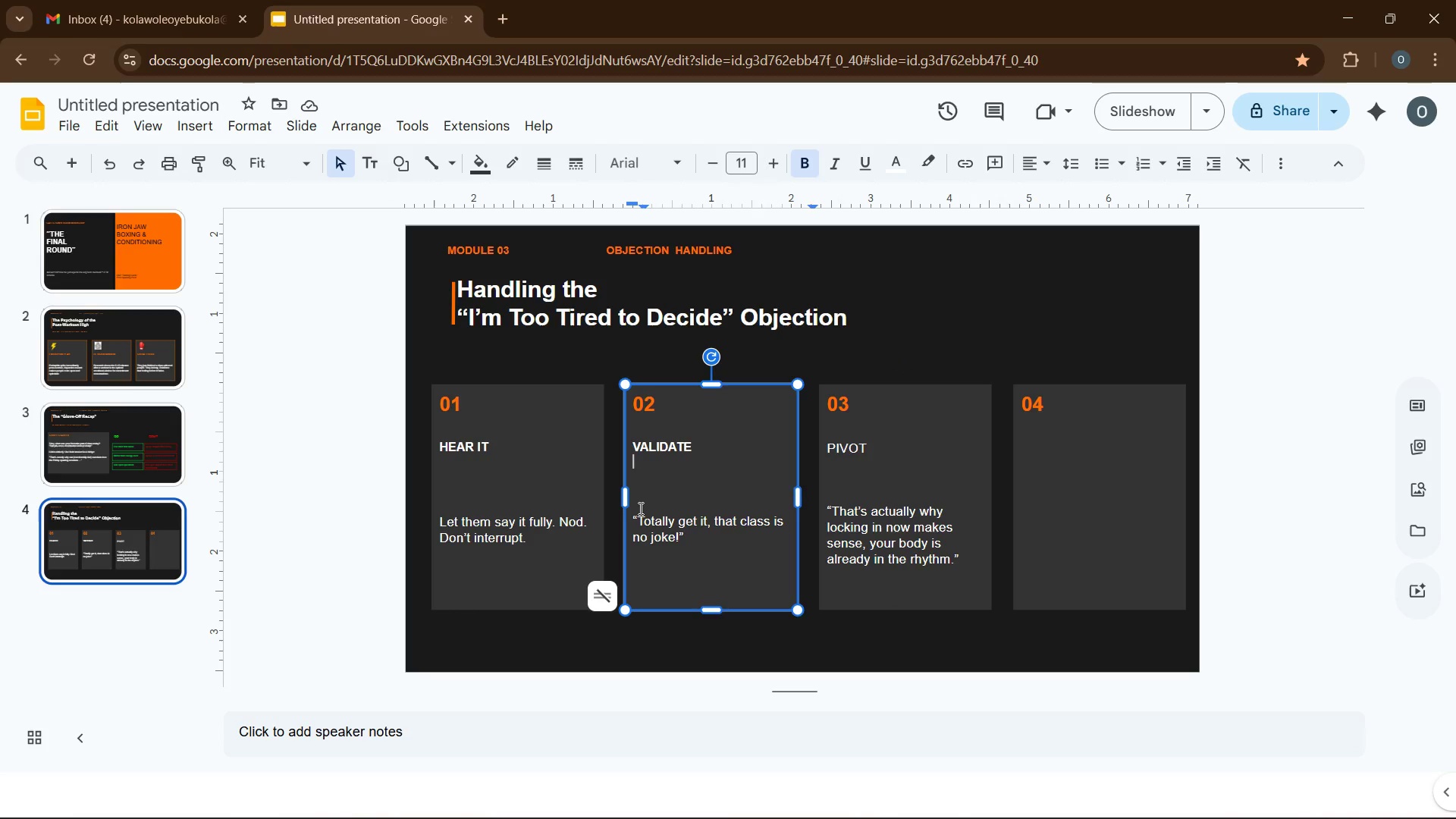 
key(ArrowDown)
 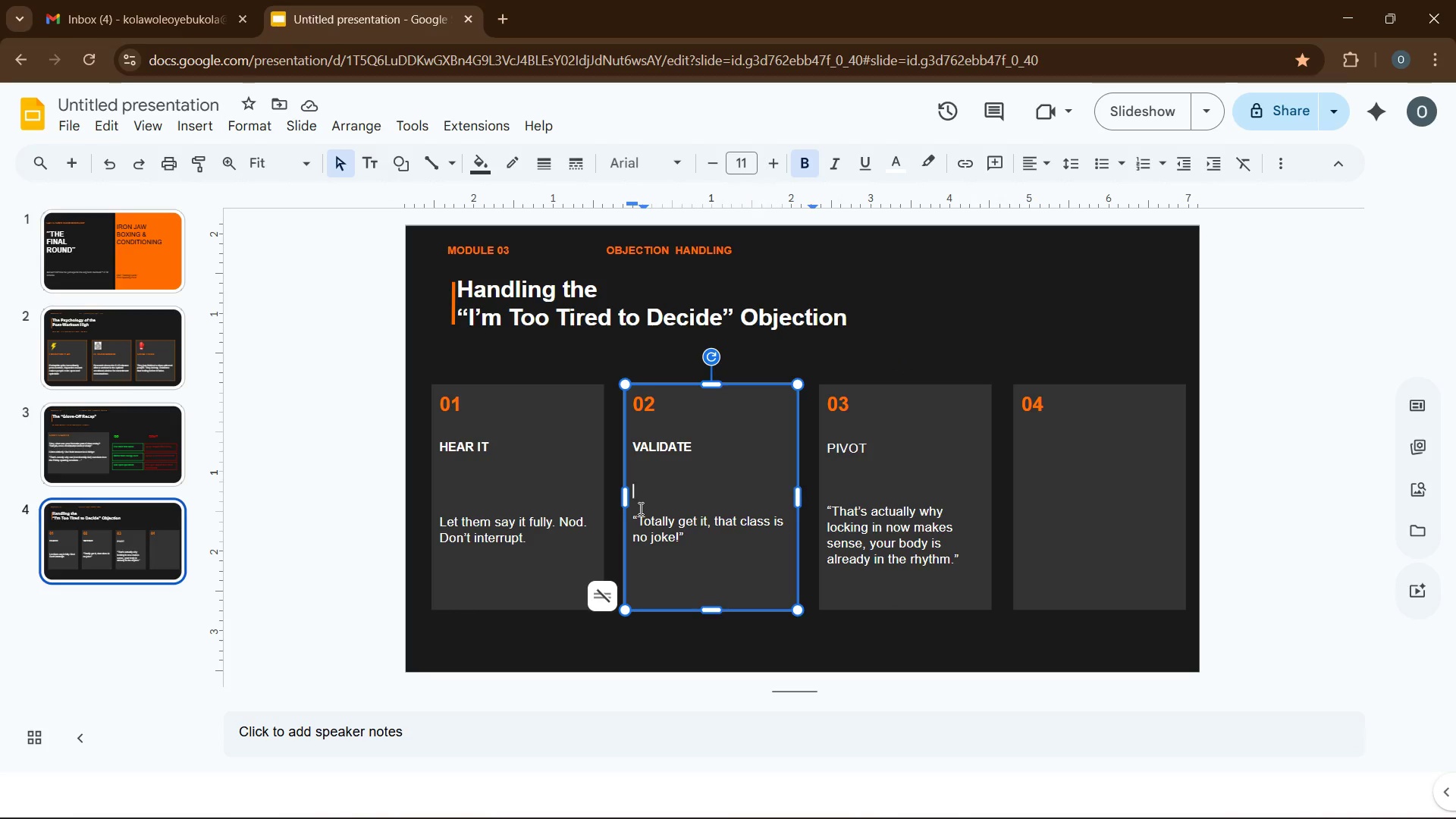 
key(ArrowDown)
 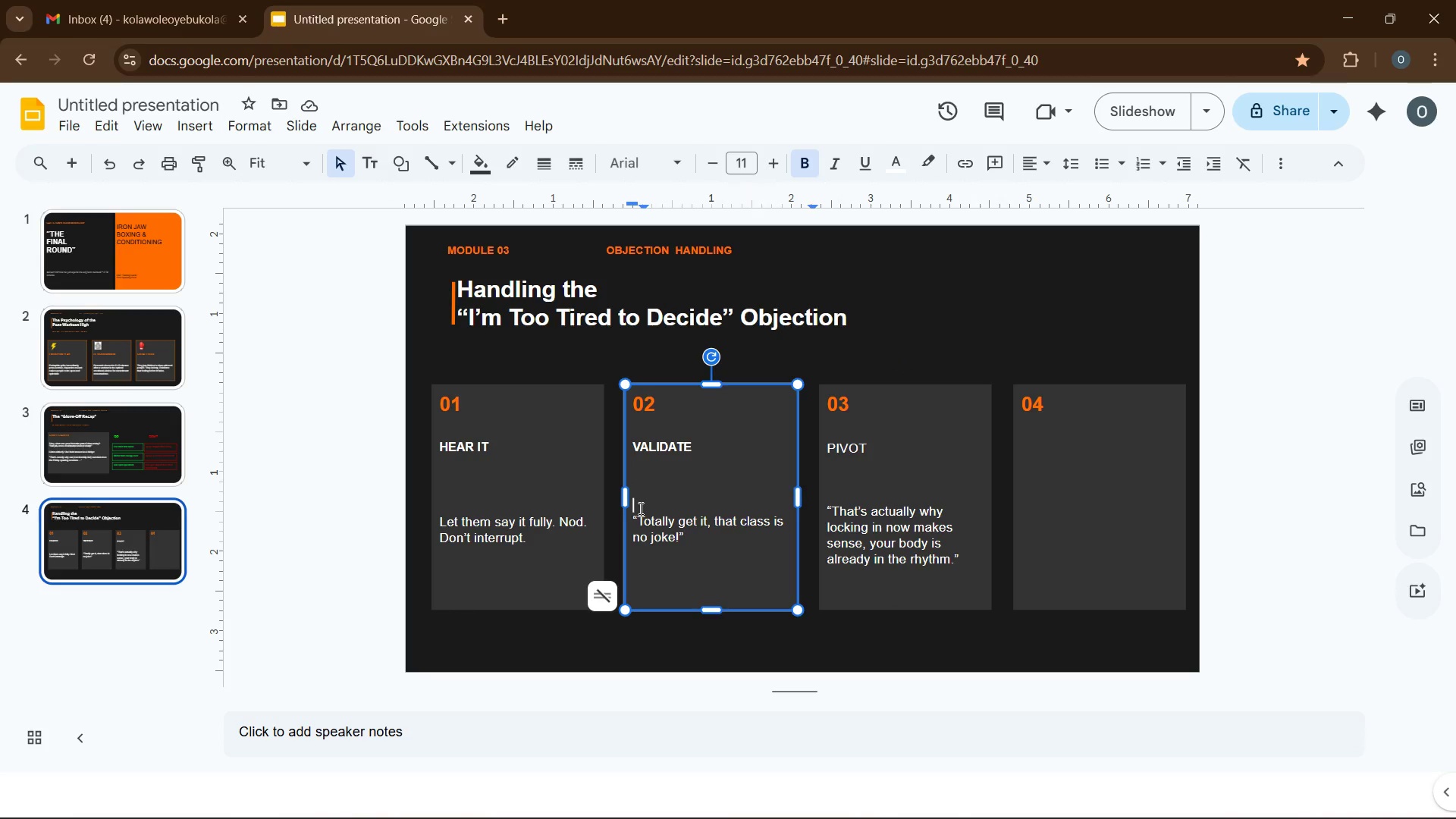 
key(ArrowDown)
 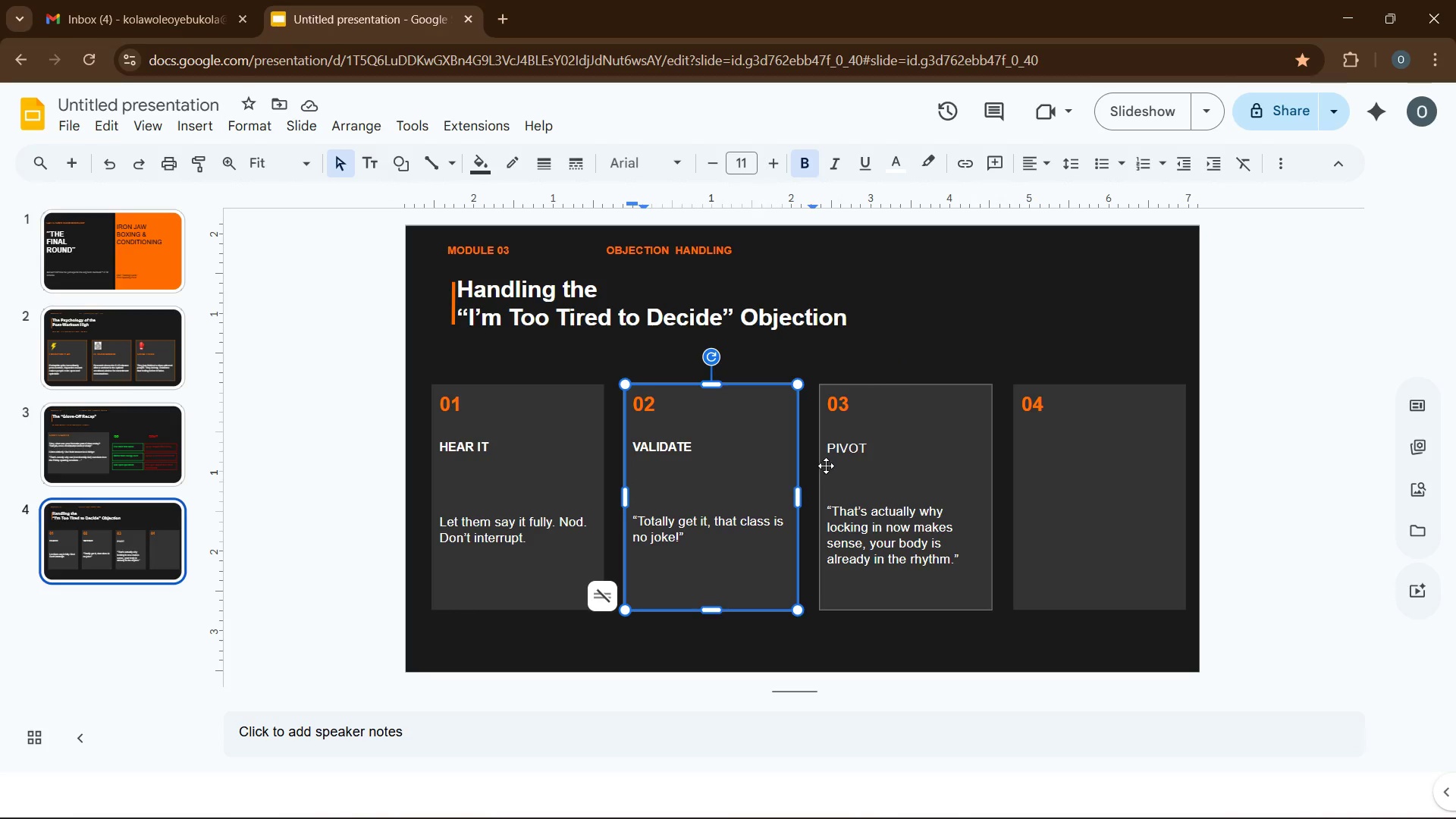 
left_click([831, 466])
 